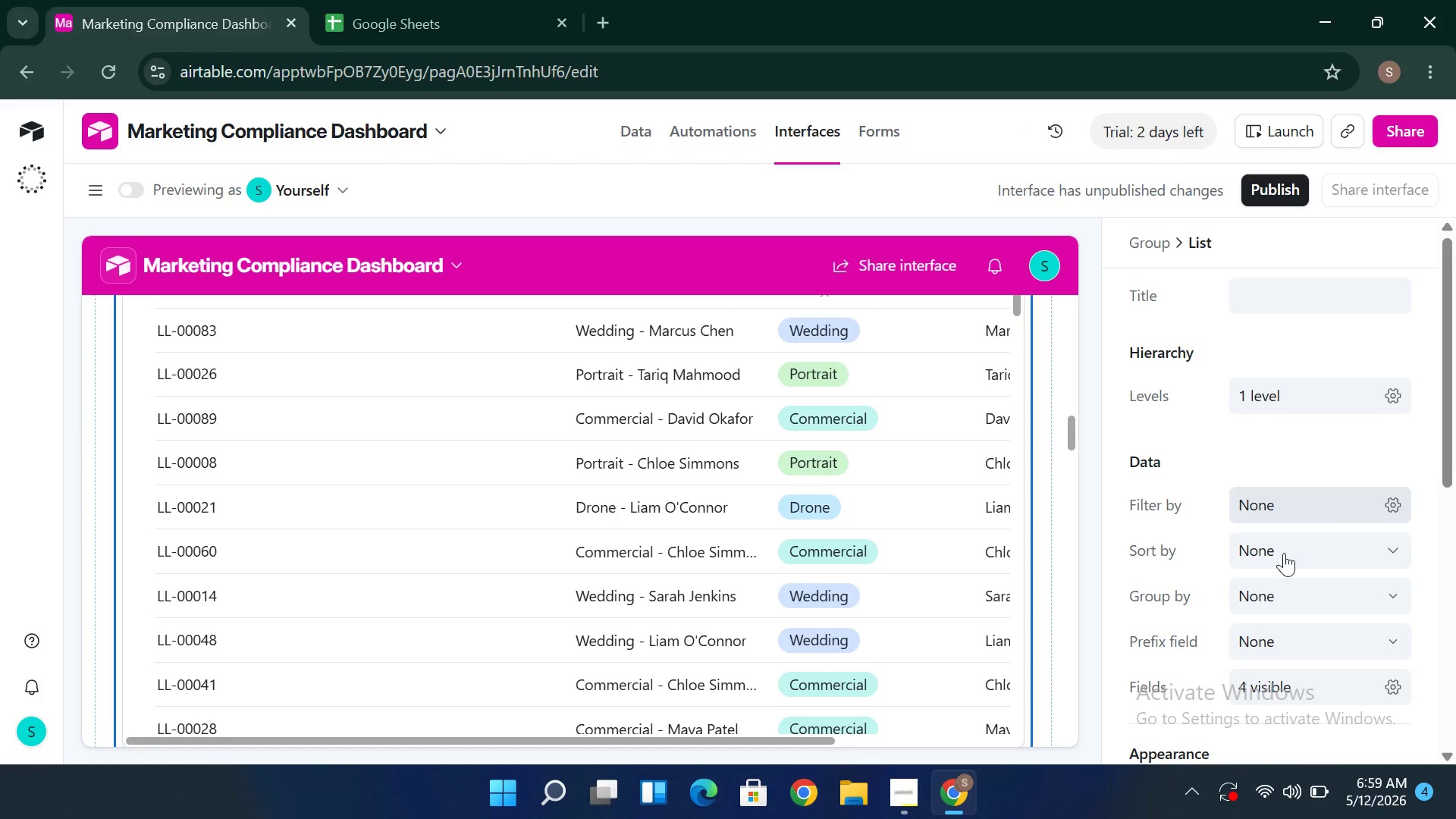 
wait(5.14)
 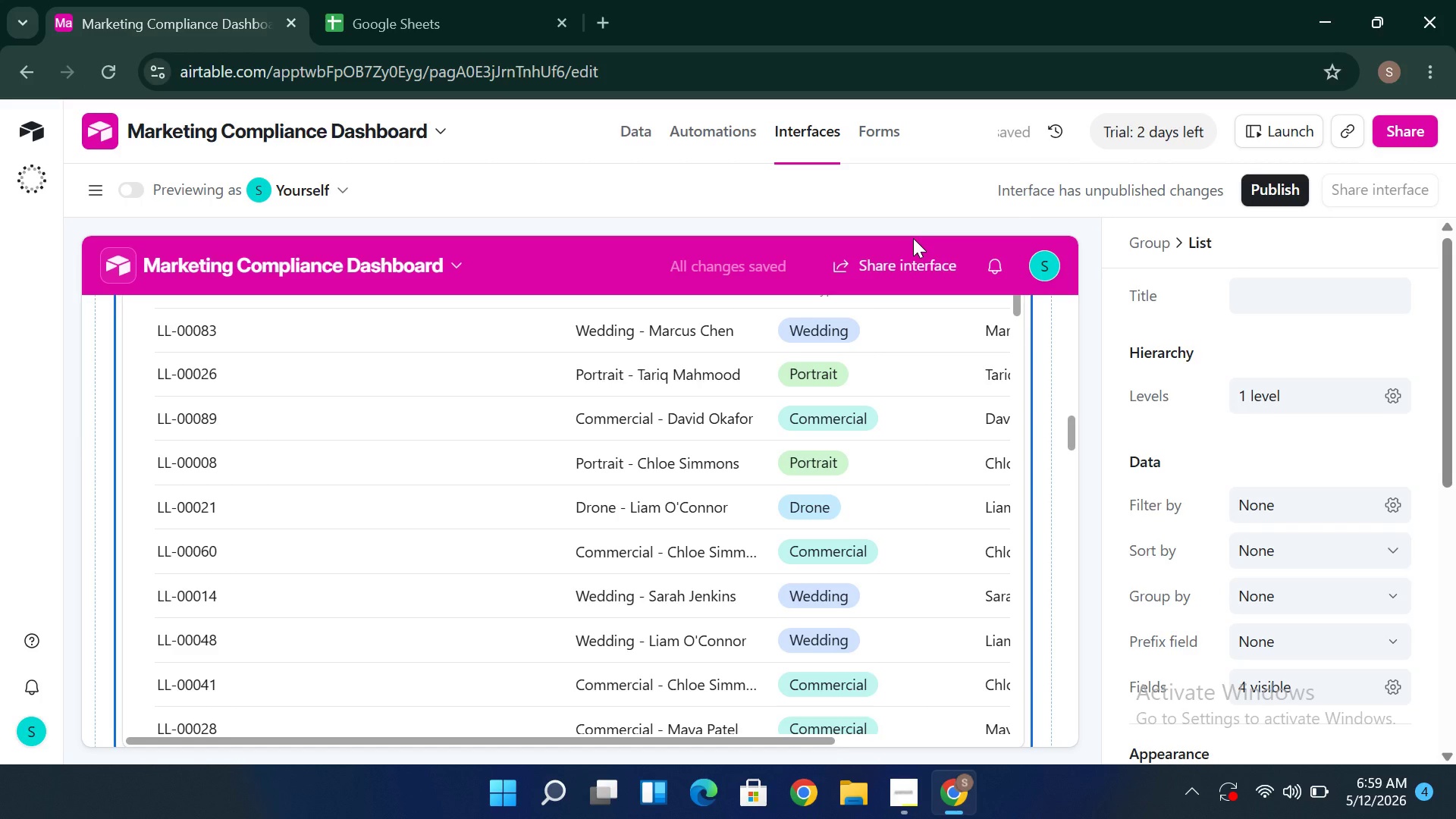 
left_click([1269, 696])
 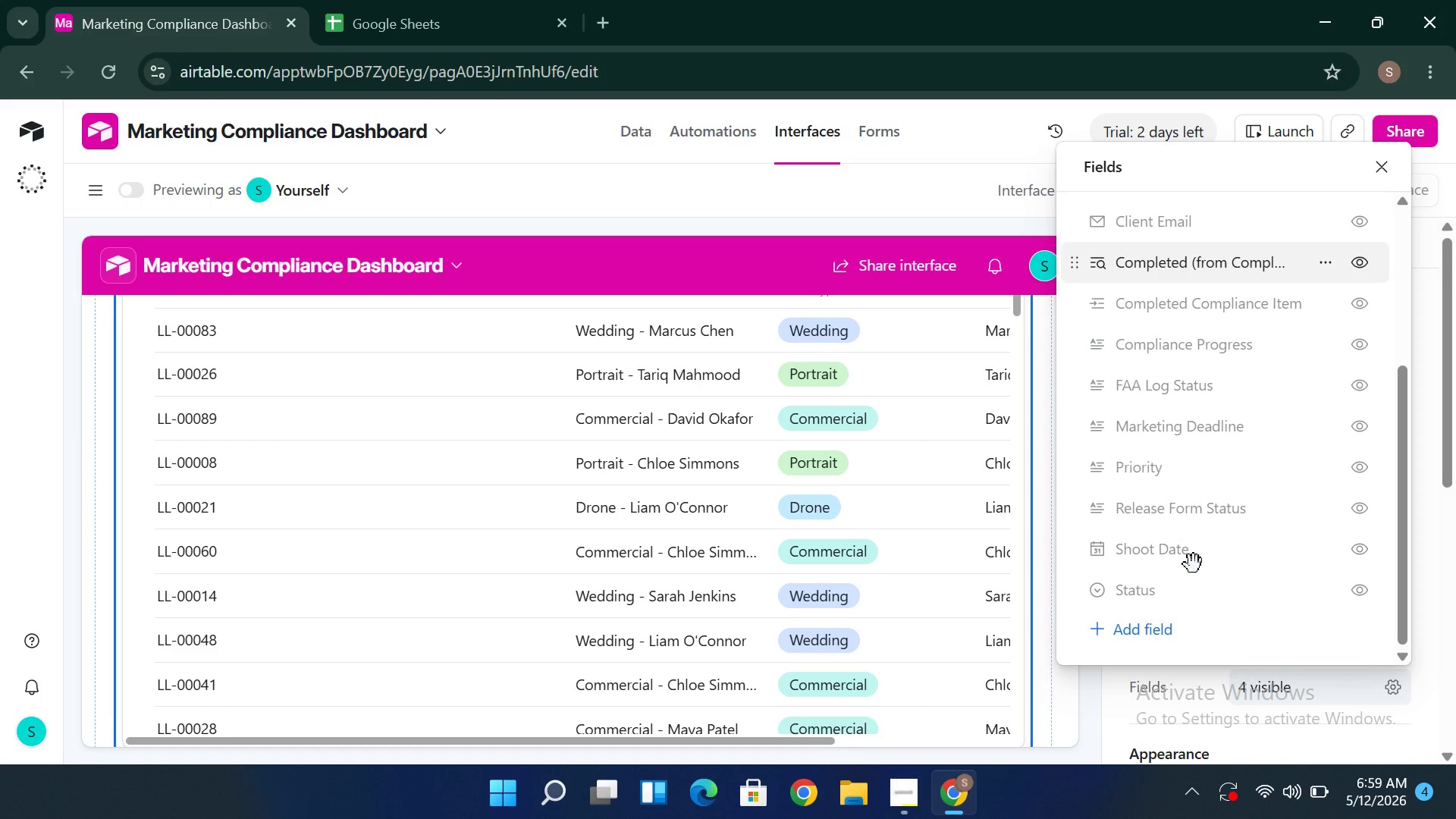 
left_click([1151, 635])
 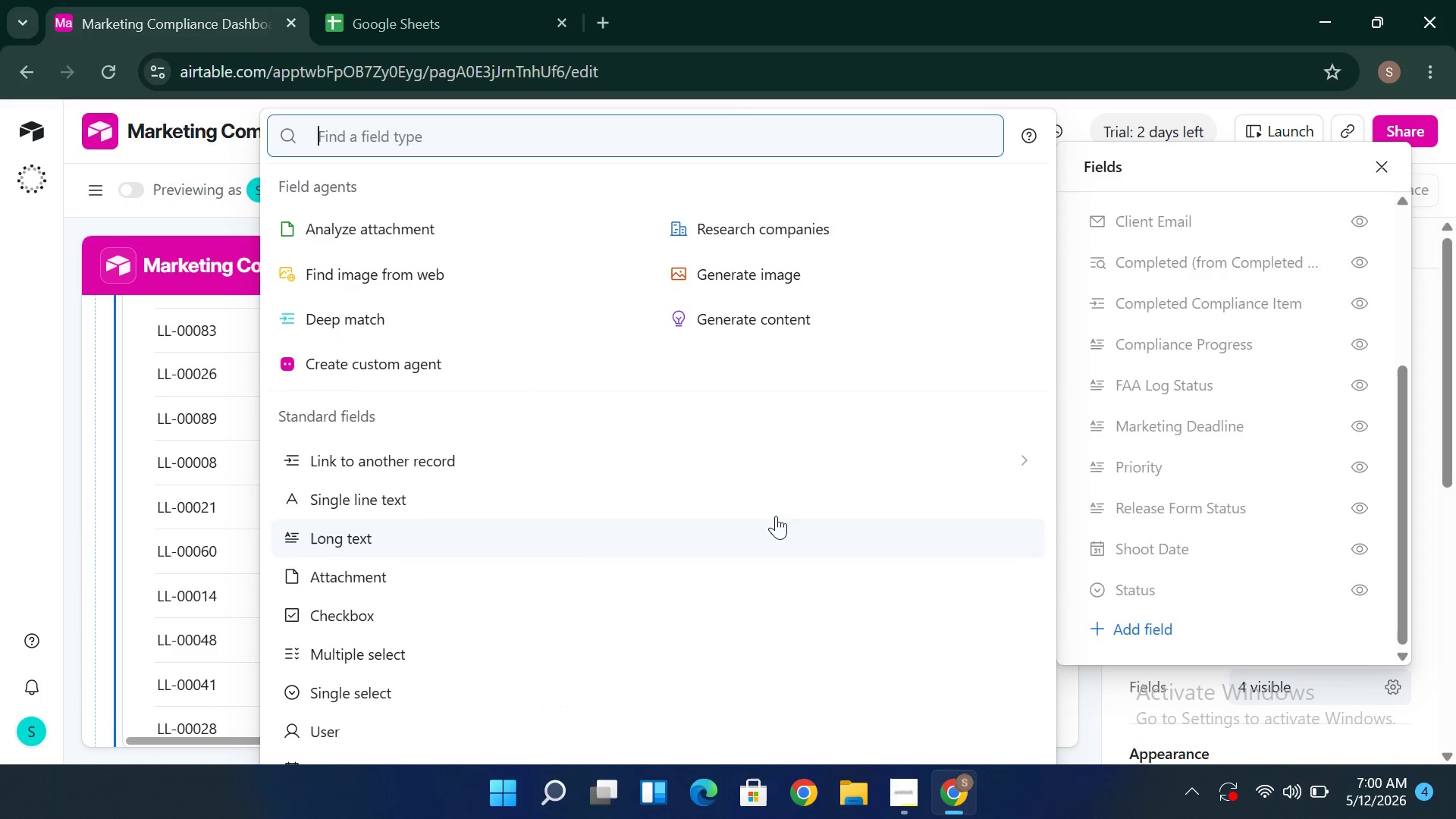 
left_click([585, 466])
 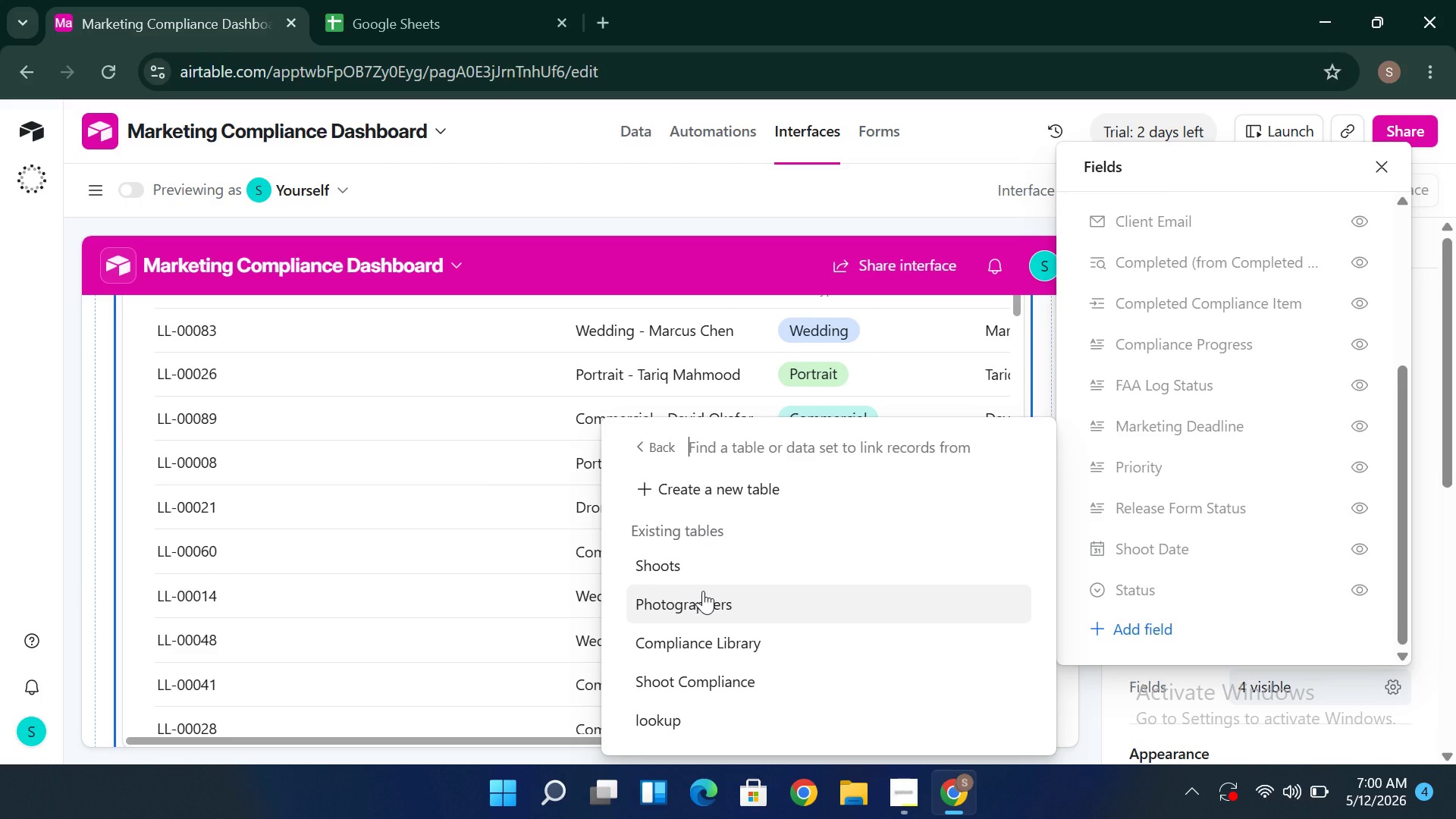 
wait(15.11)
 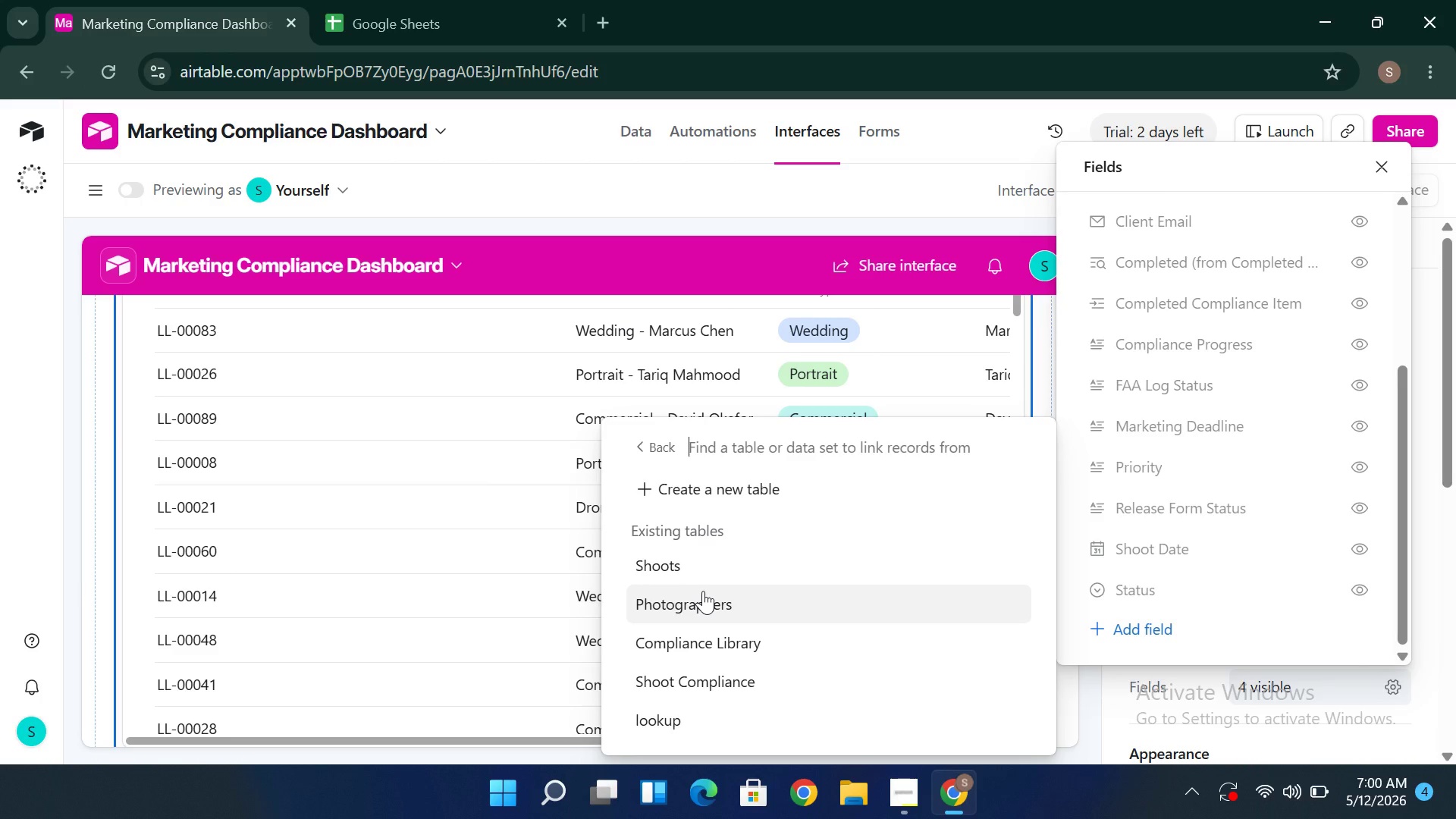 
left_click([702, 573])
 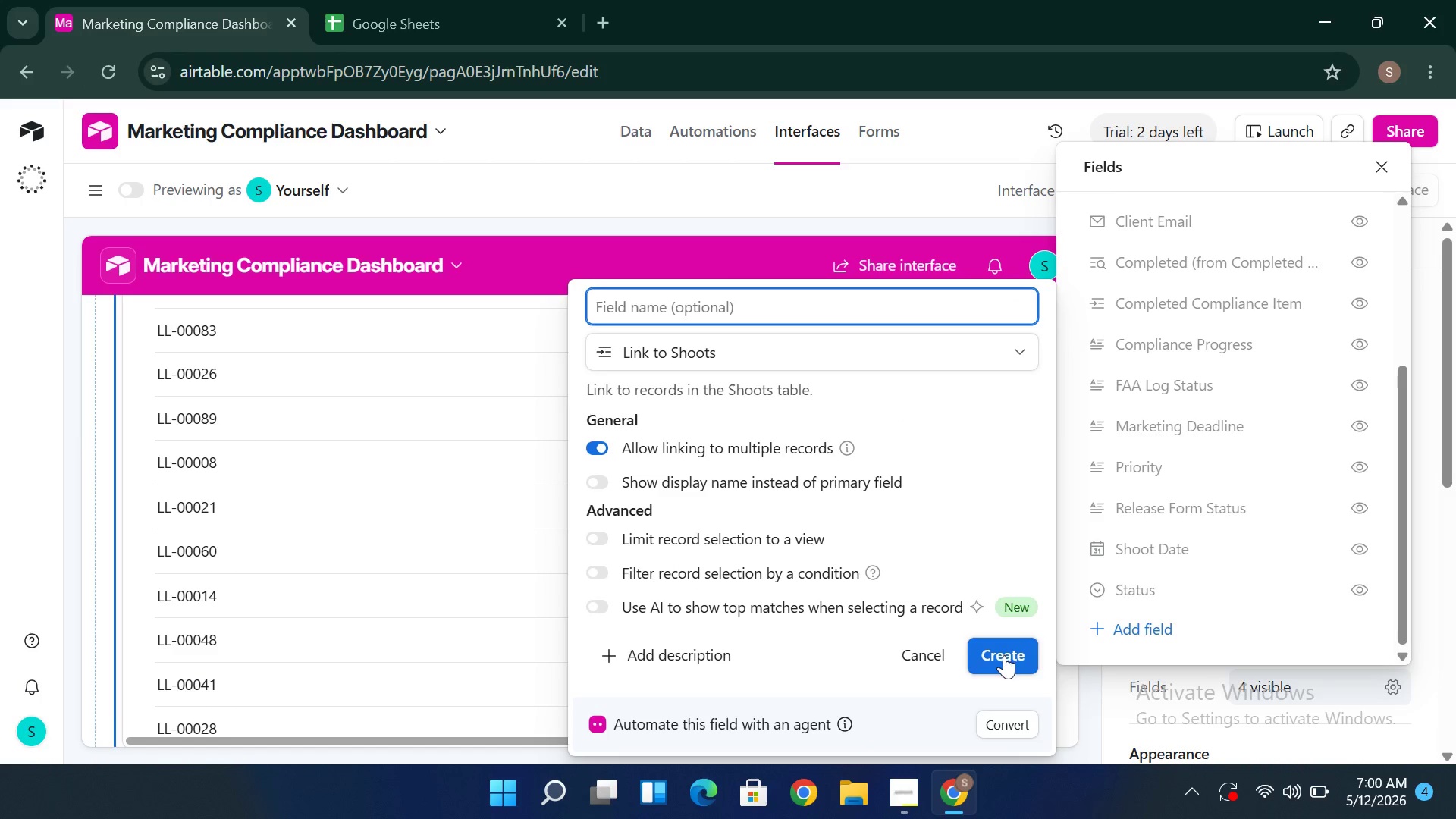 
left_click([1004, 655])
 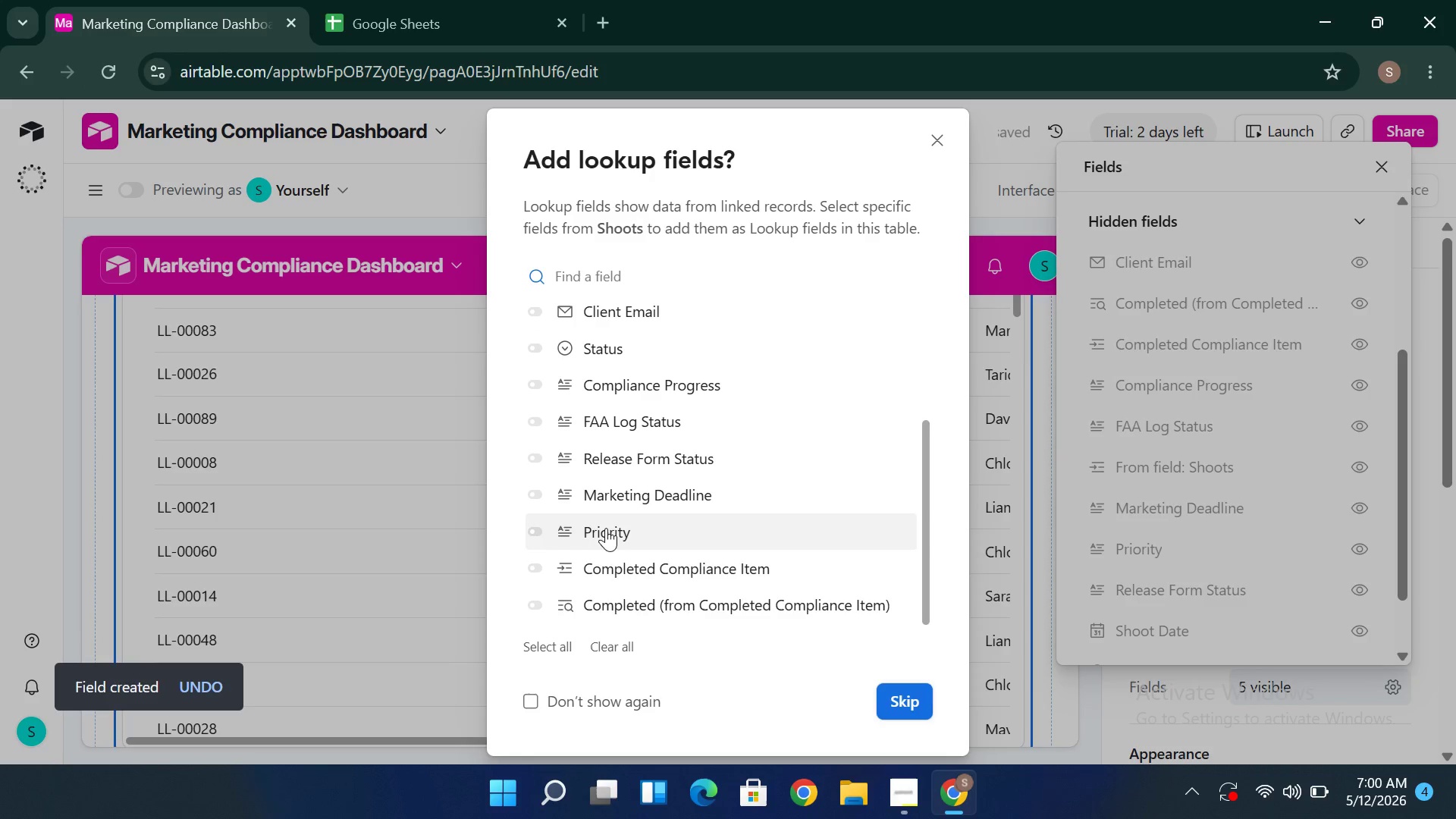 
wait(6.48)
 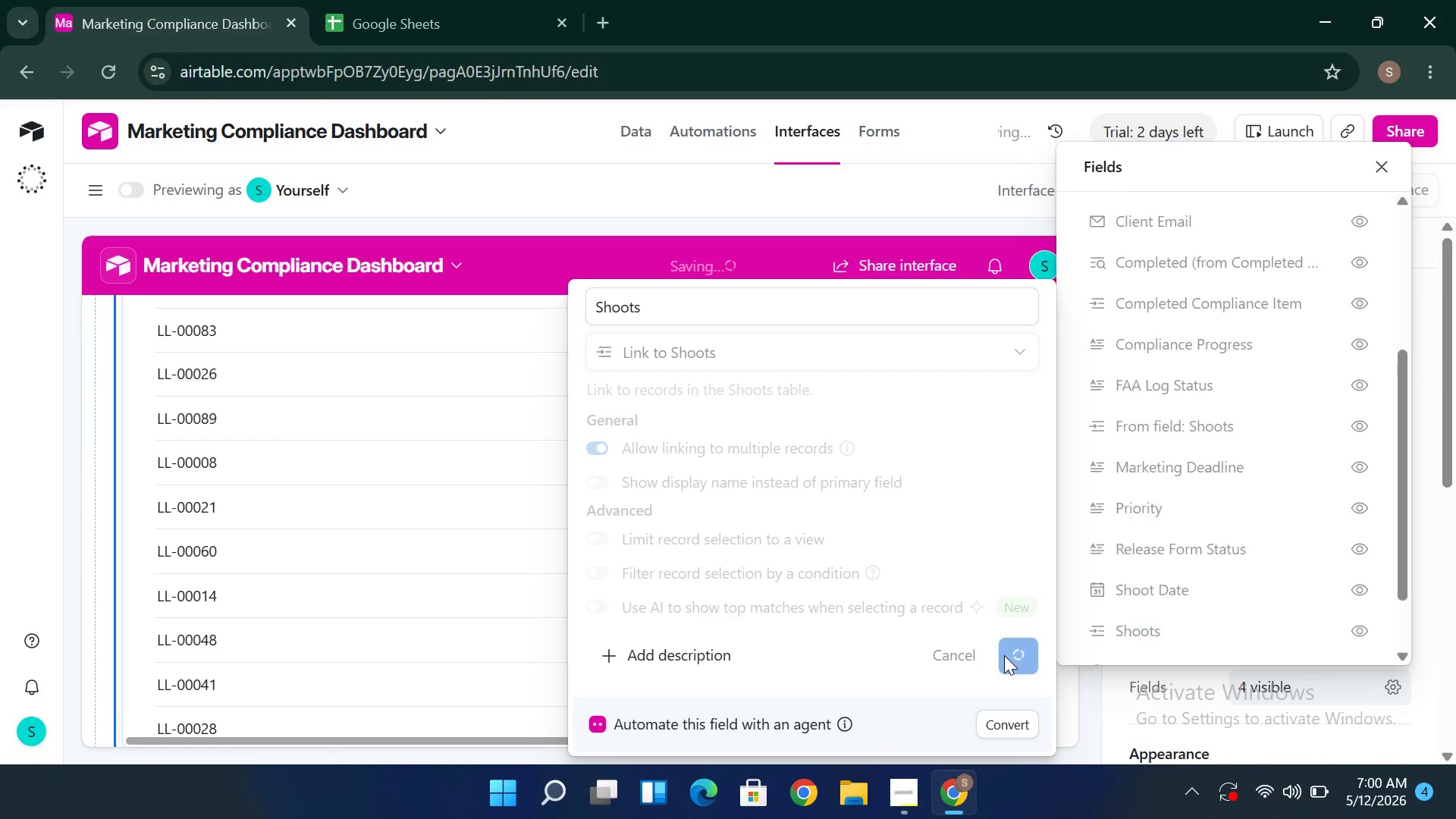 
mouse_move([630, 530])
 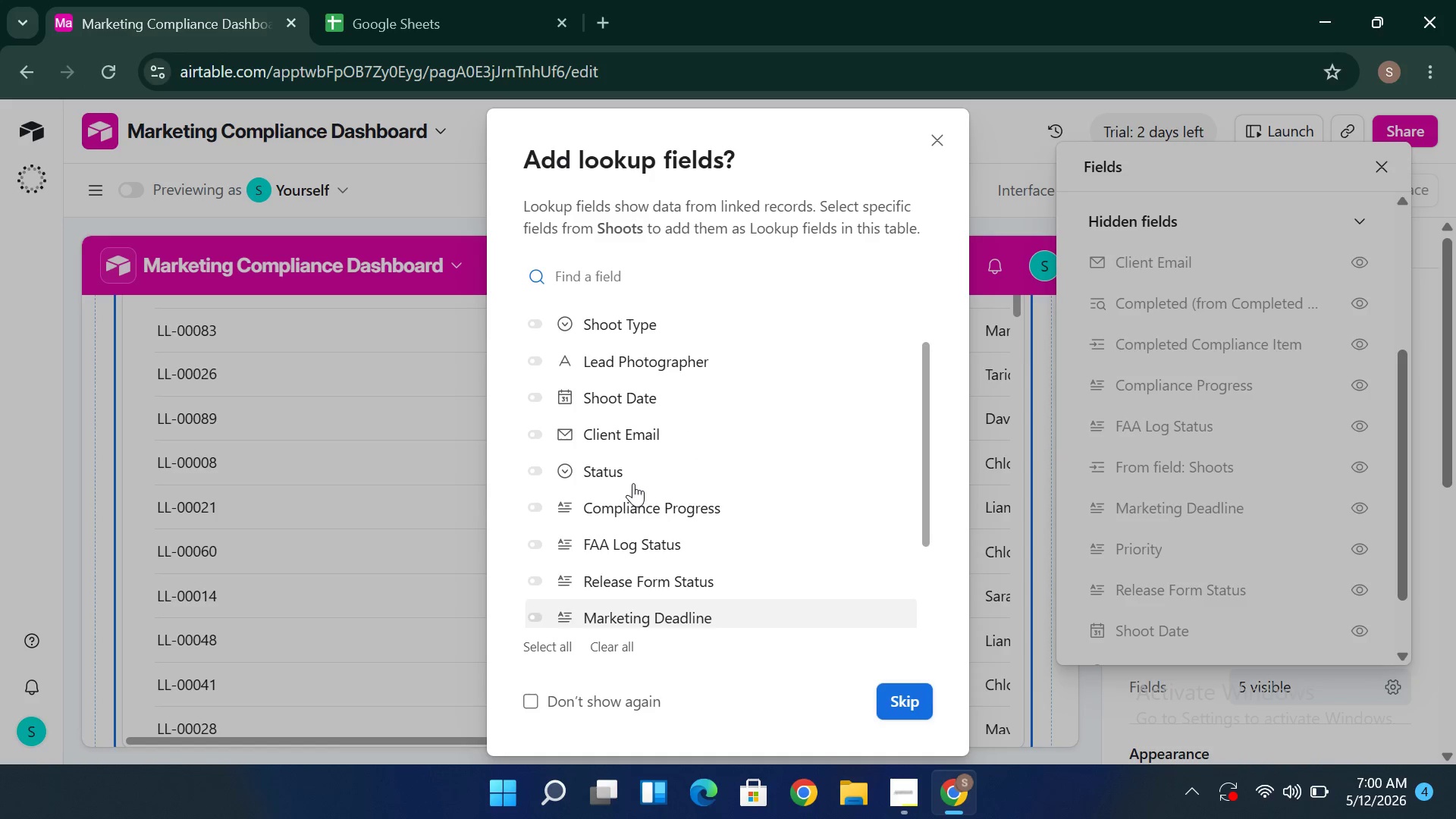 
wait(11.45)
 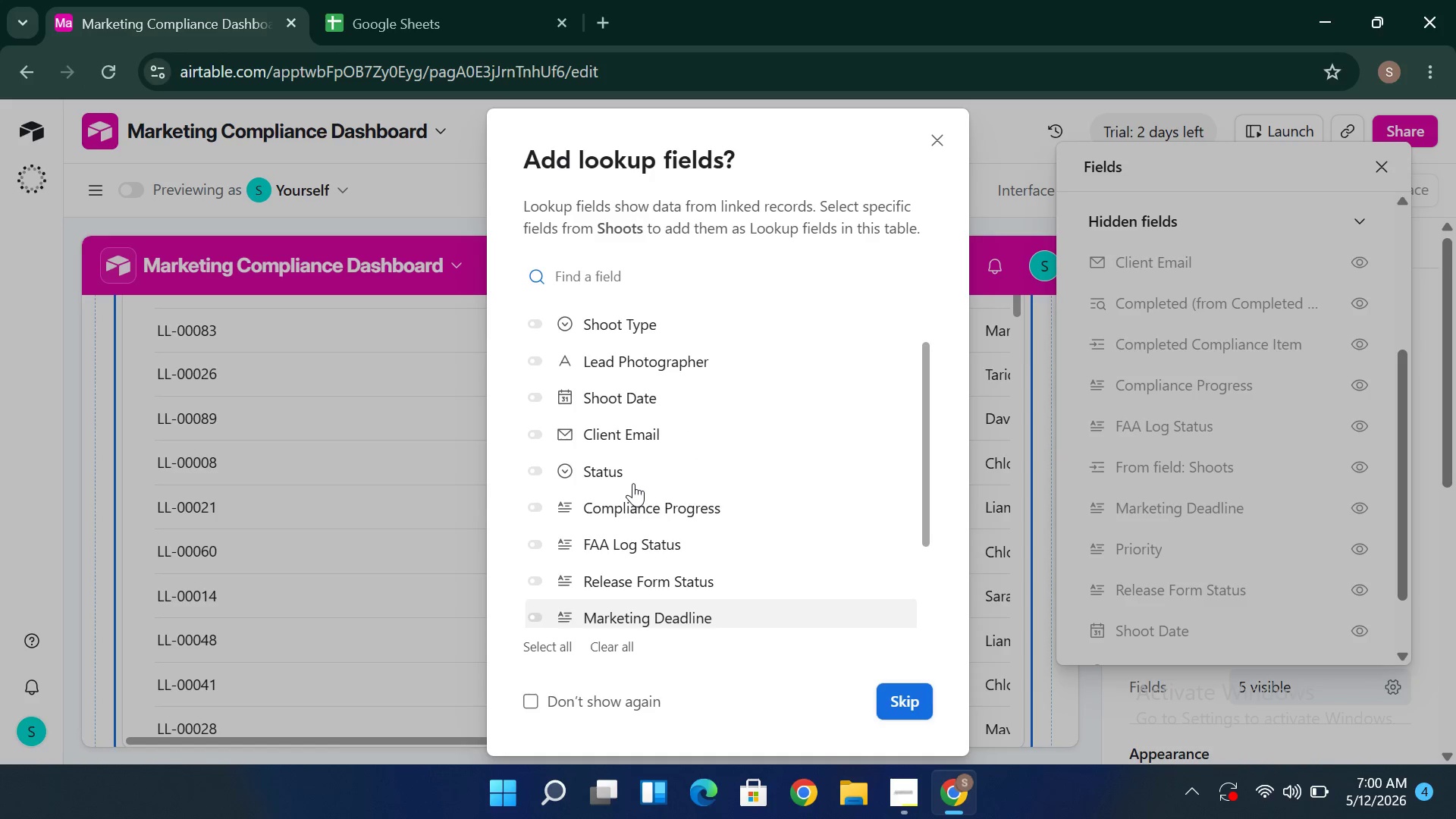 
left_click([534, 319])
 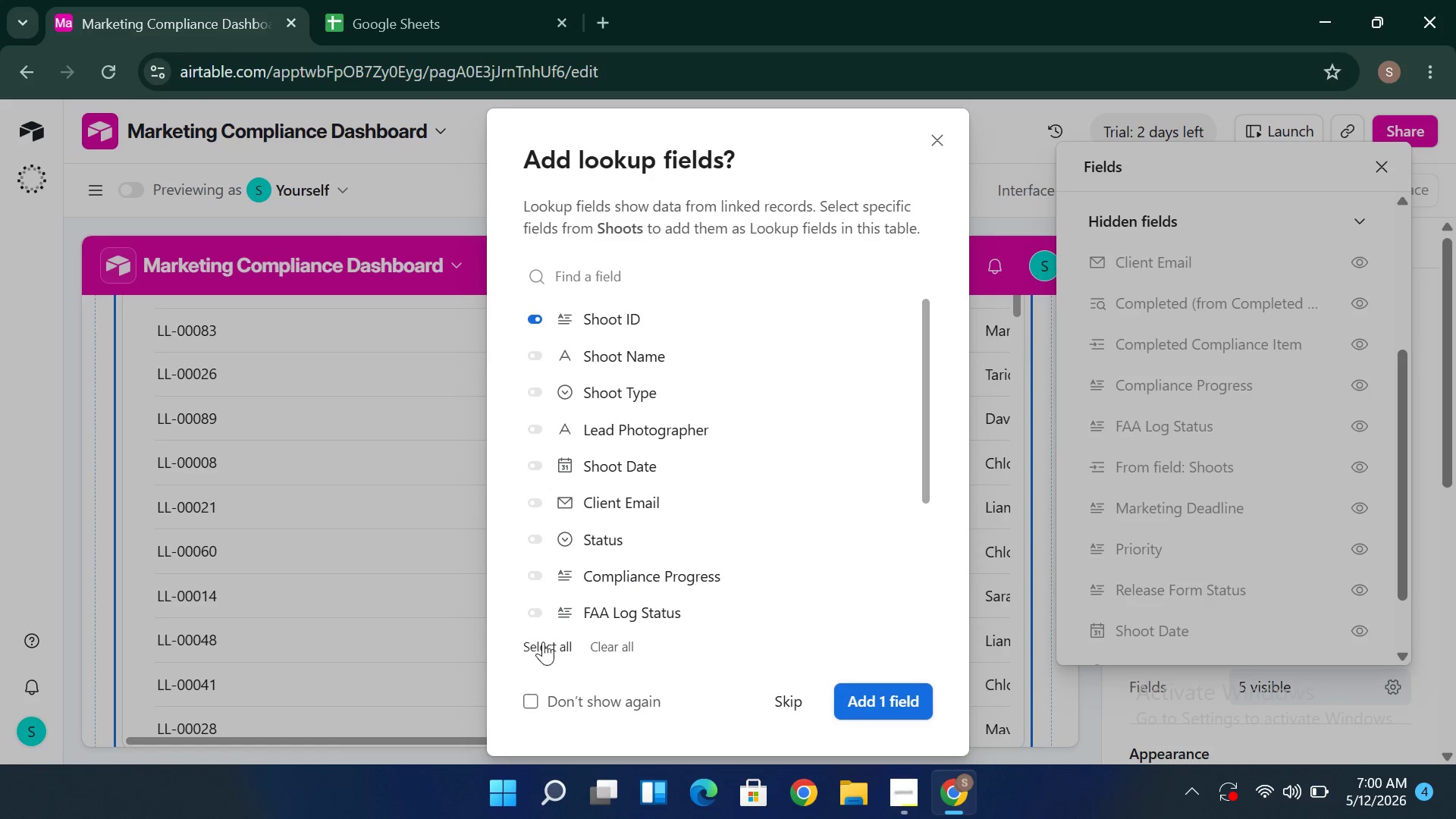 
left_click([543, 648])
 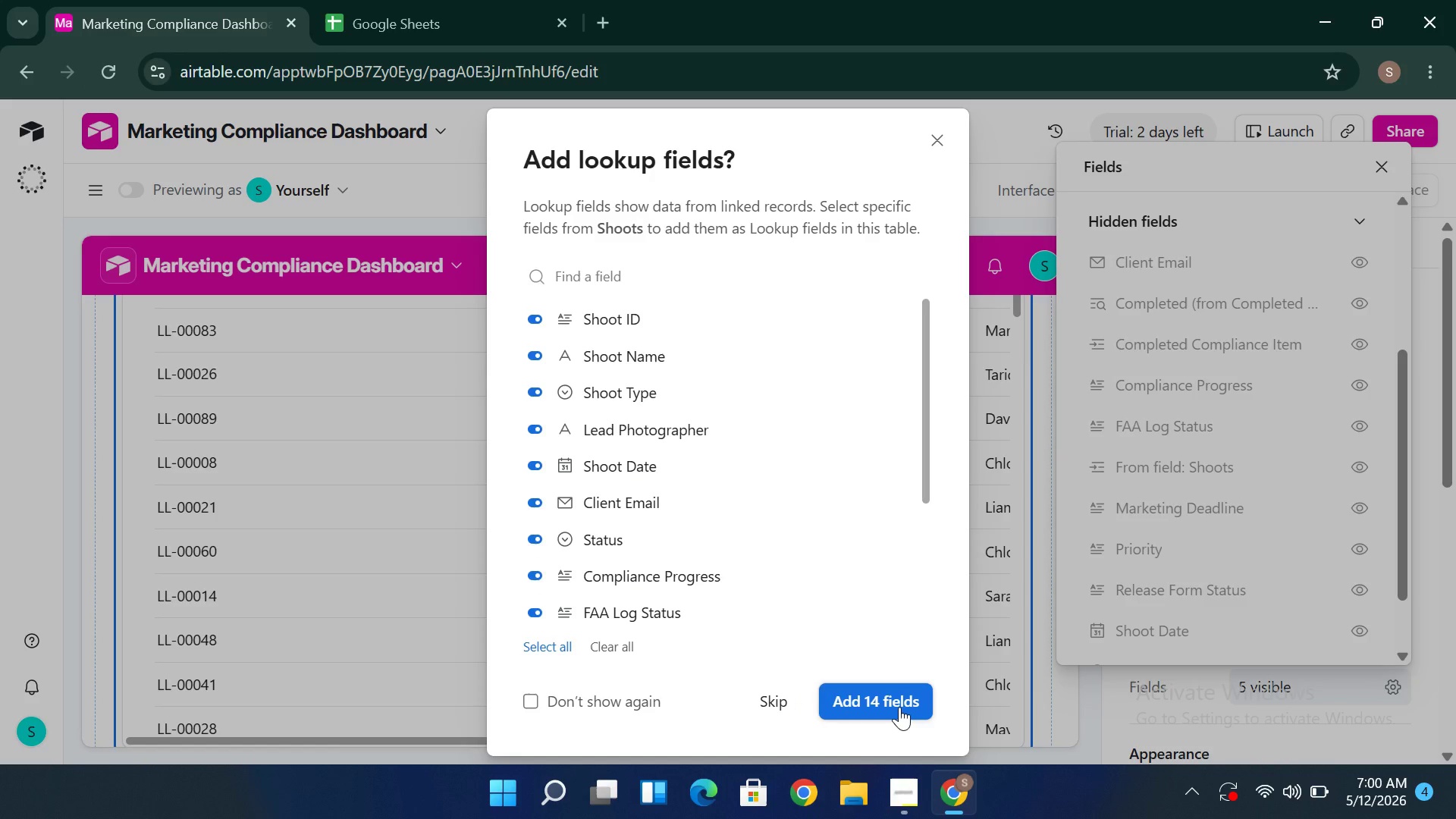 
left_click([899, 707])
 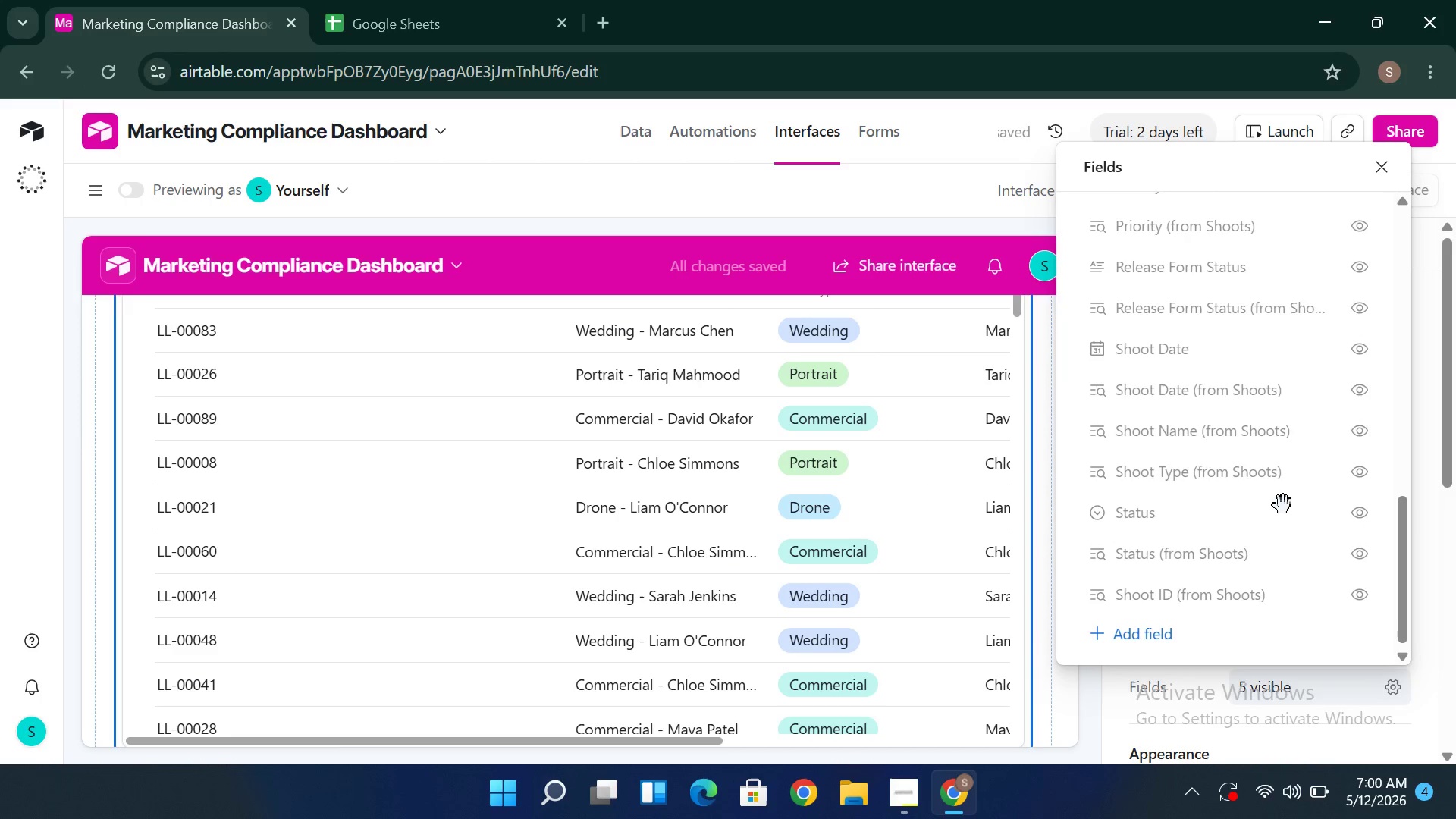 
wait(5.99)
 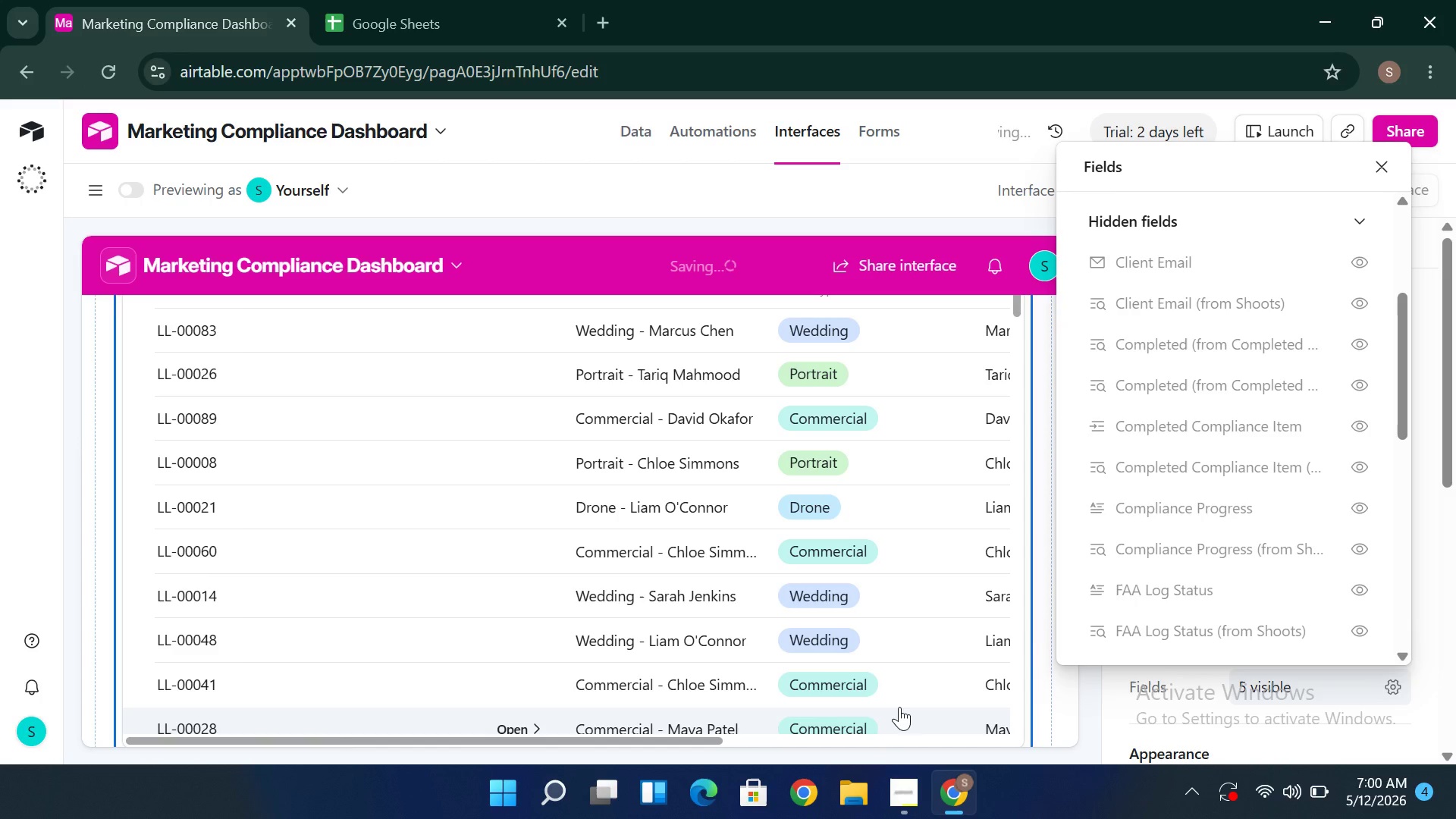 
left_click([1150, 641])
 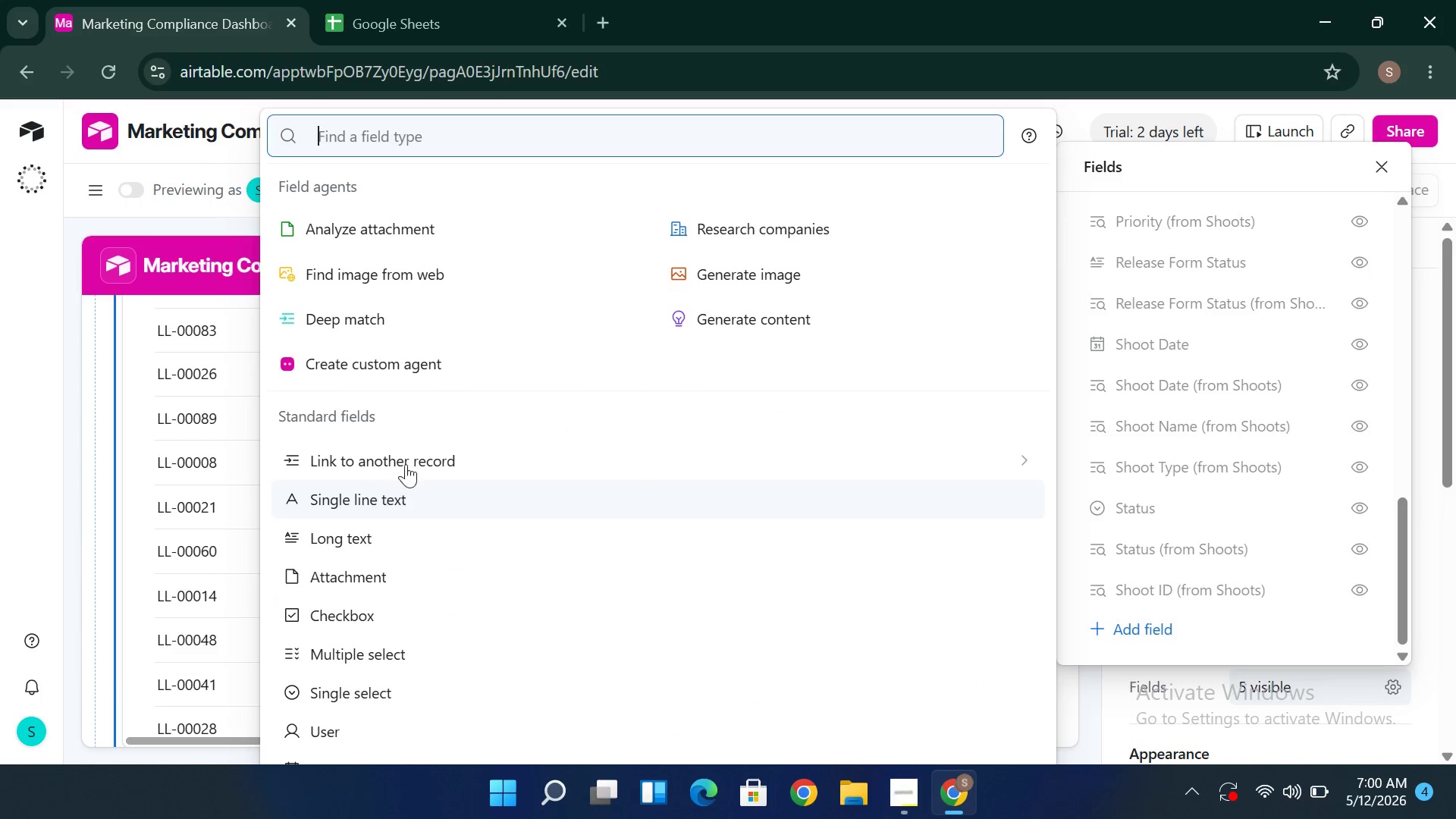 
left_click([405, 460])
 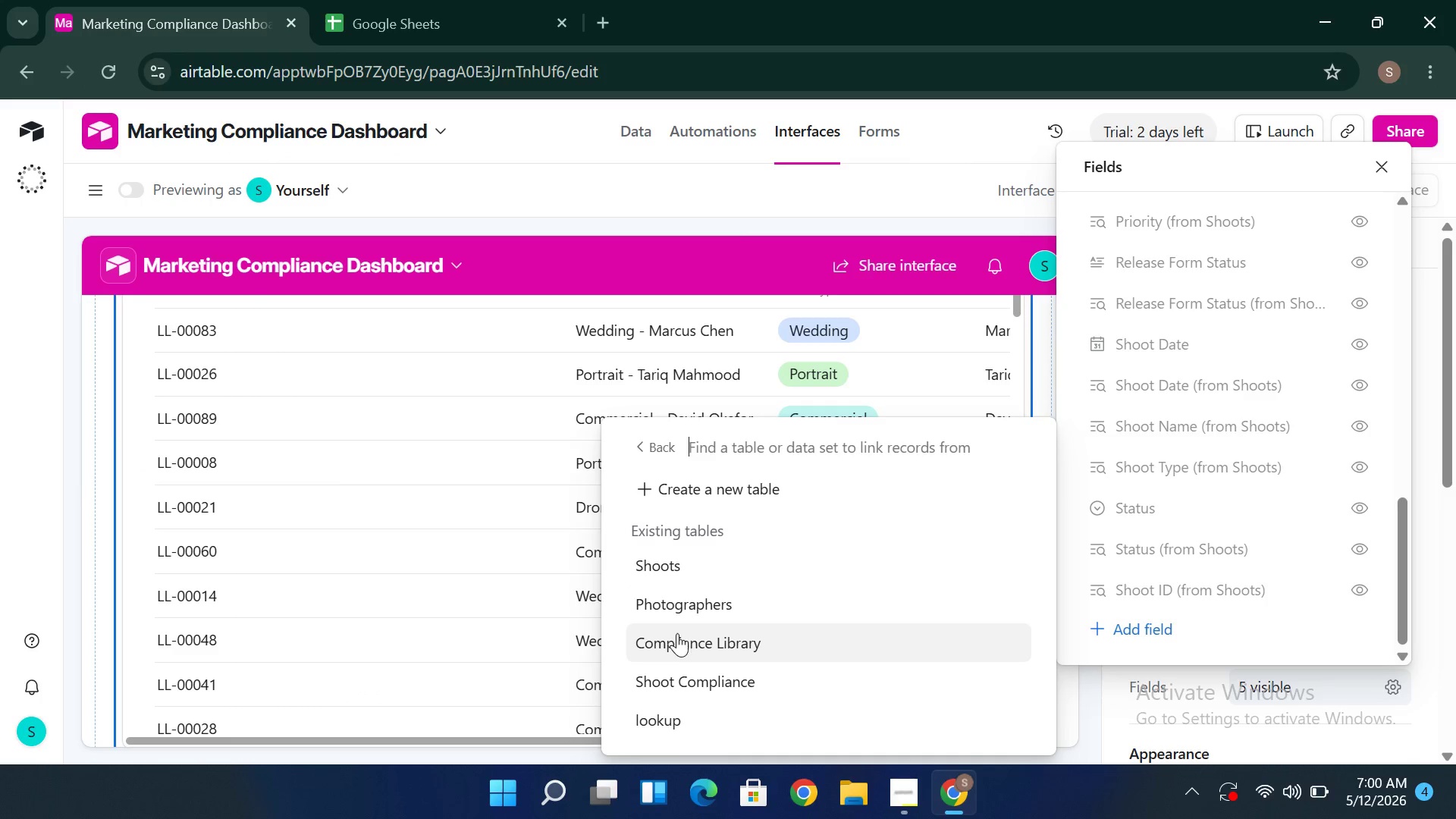 
left_click([673, 610])
 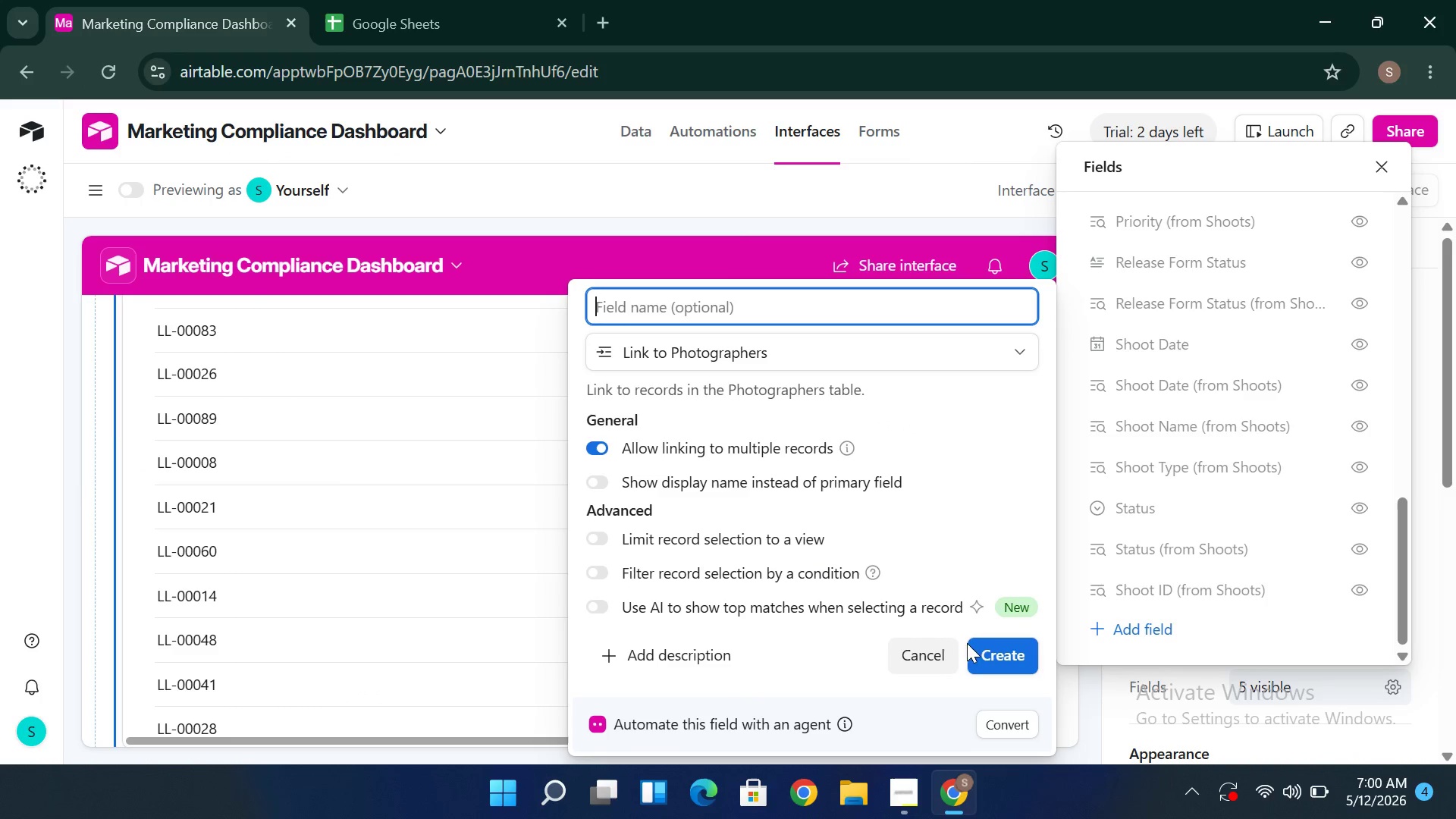 
left_click([992, 654])
 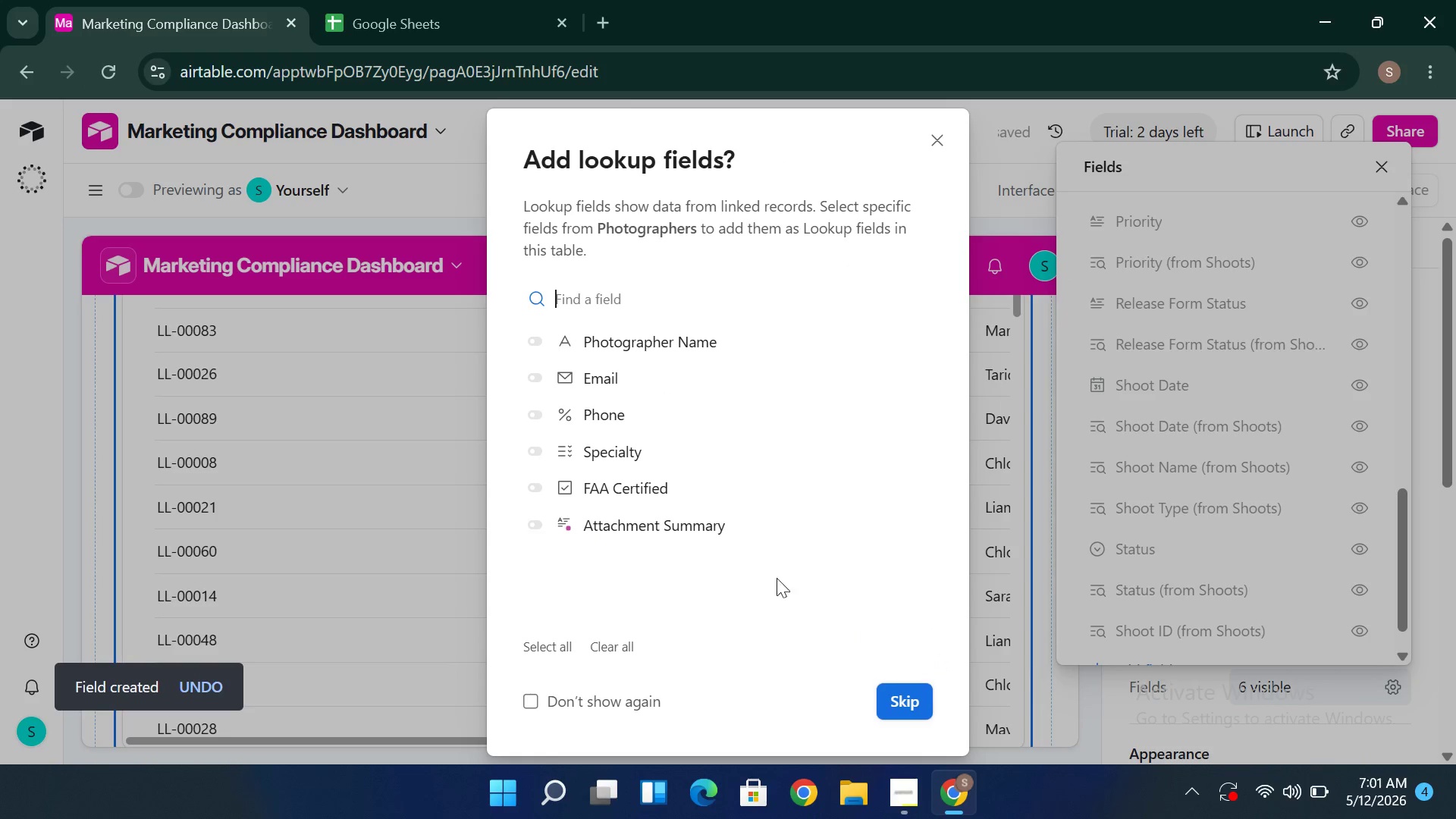 
wait(8.53)
 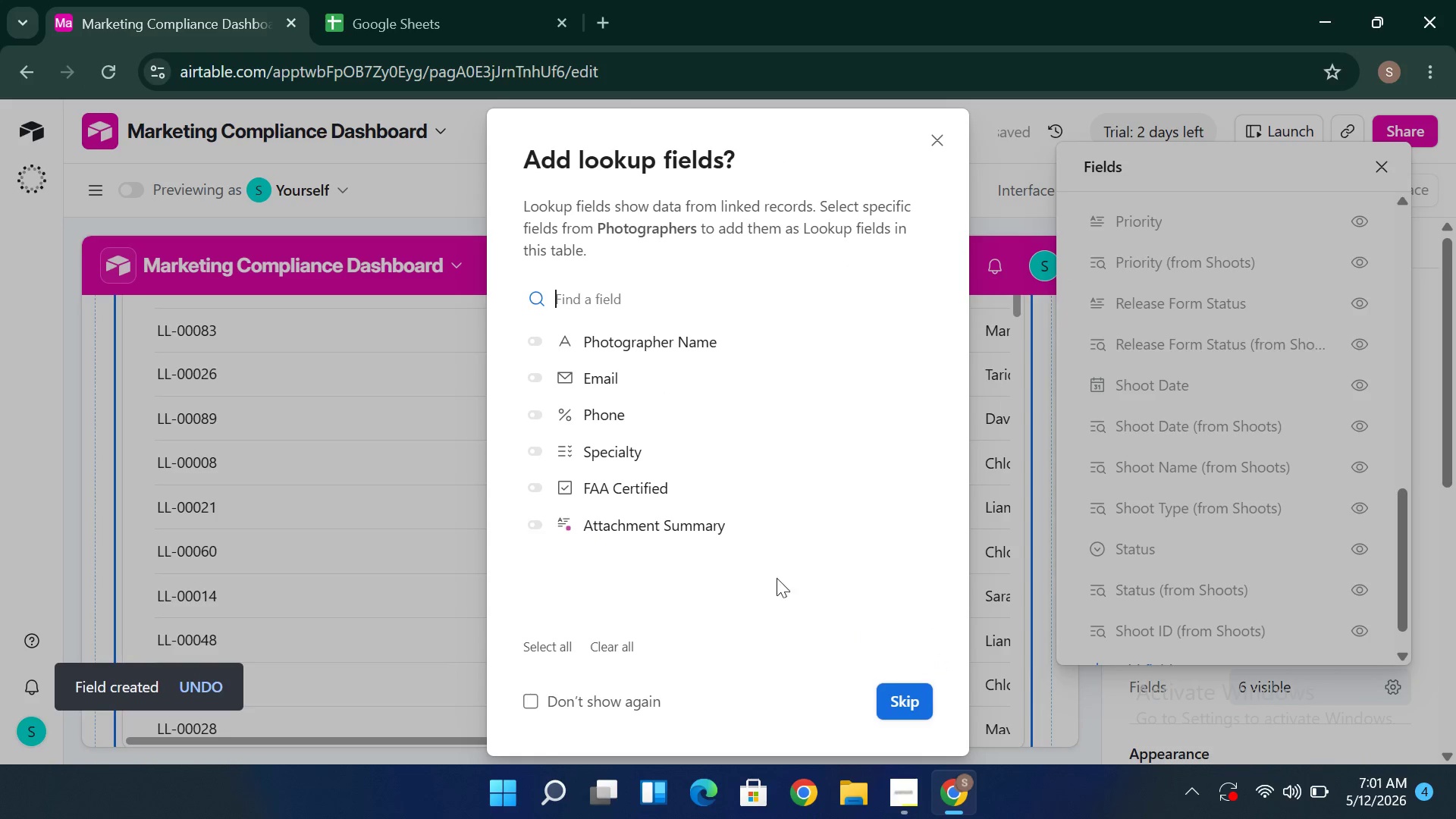 
left_click([901, 698])
 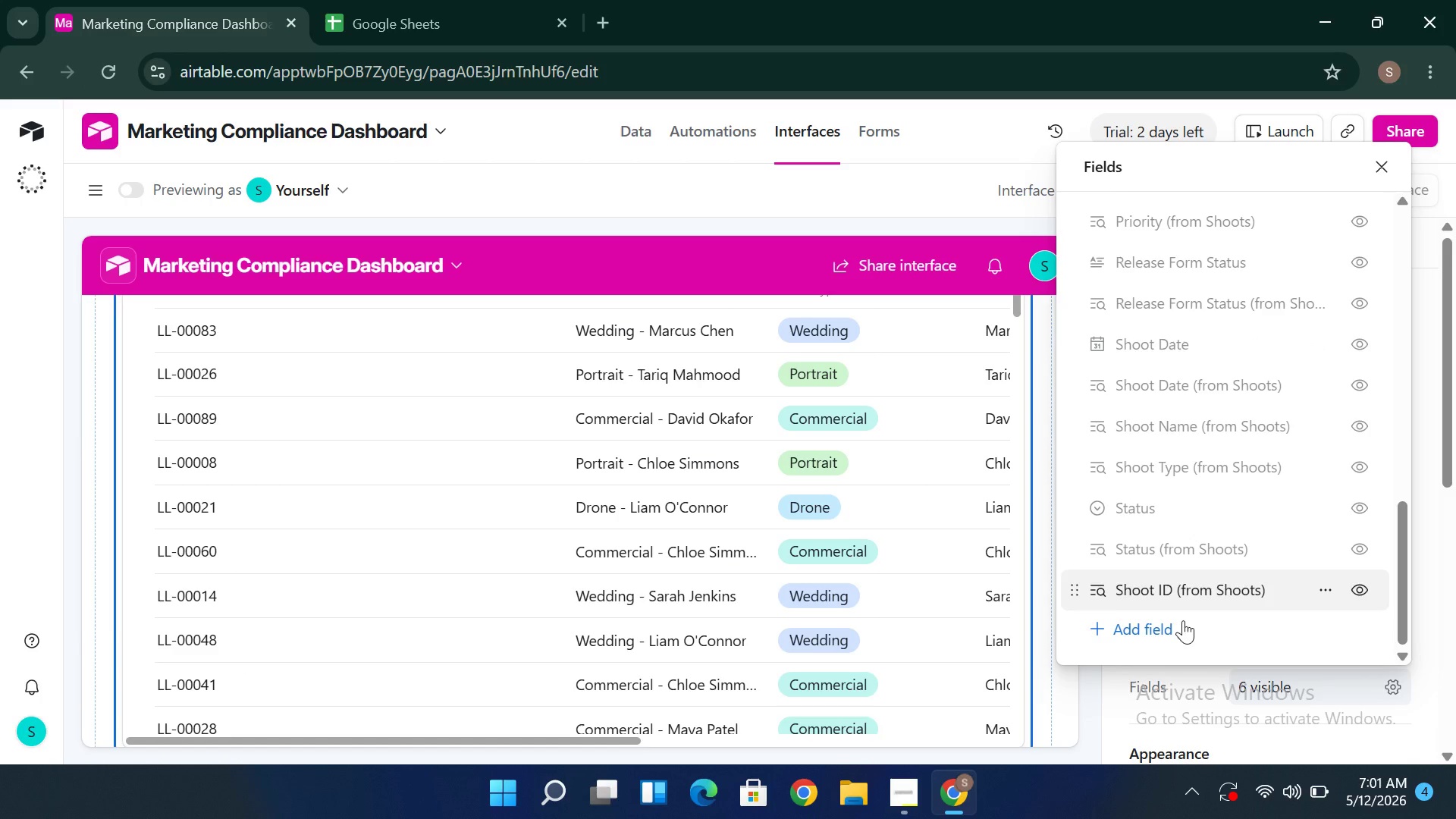 
left_click([1152, 638])
 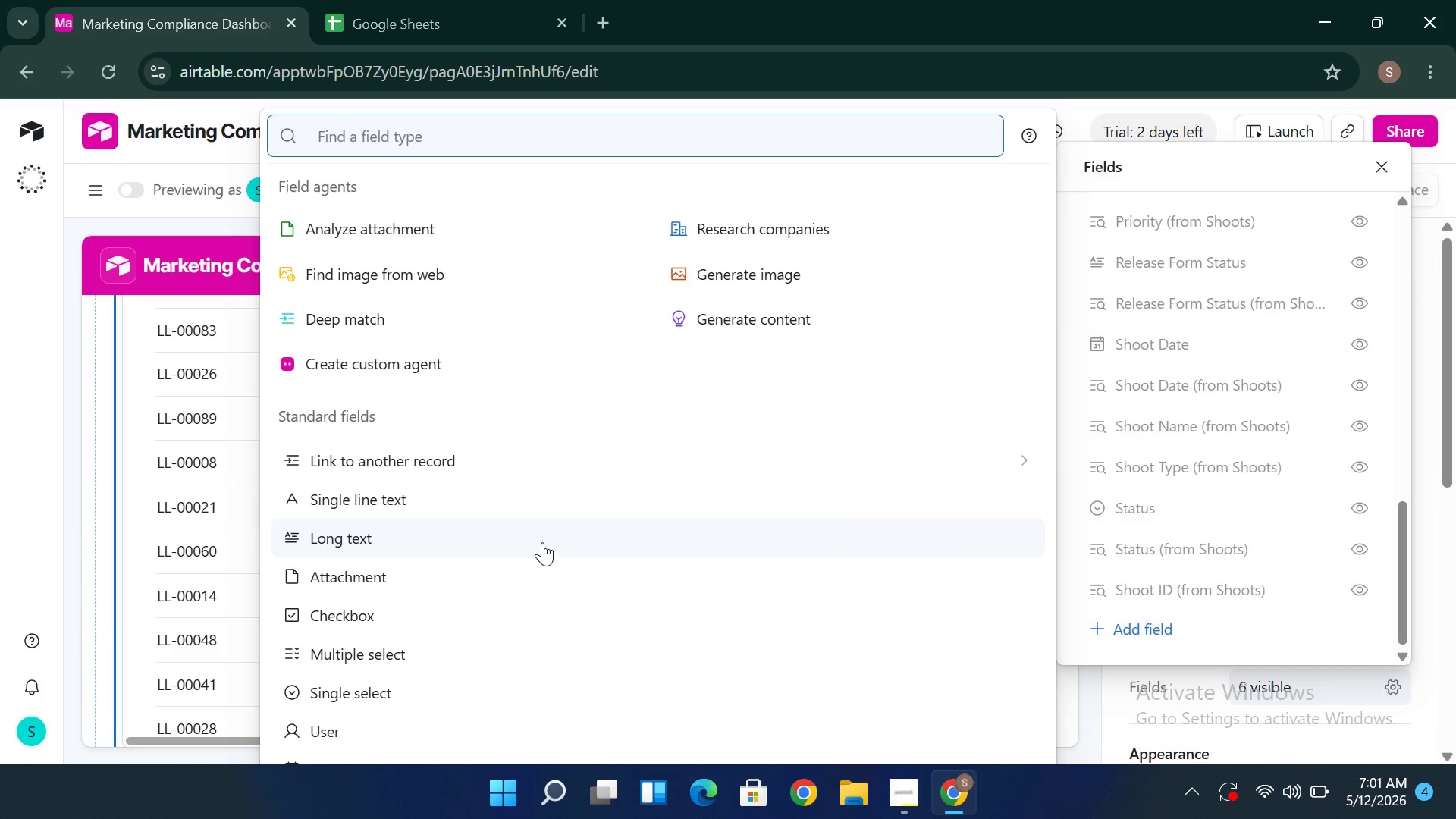 
left_click([521, 466])
 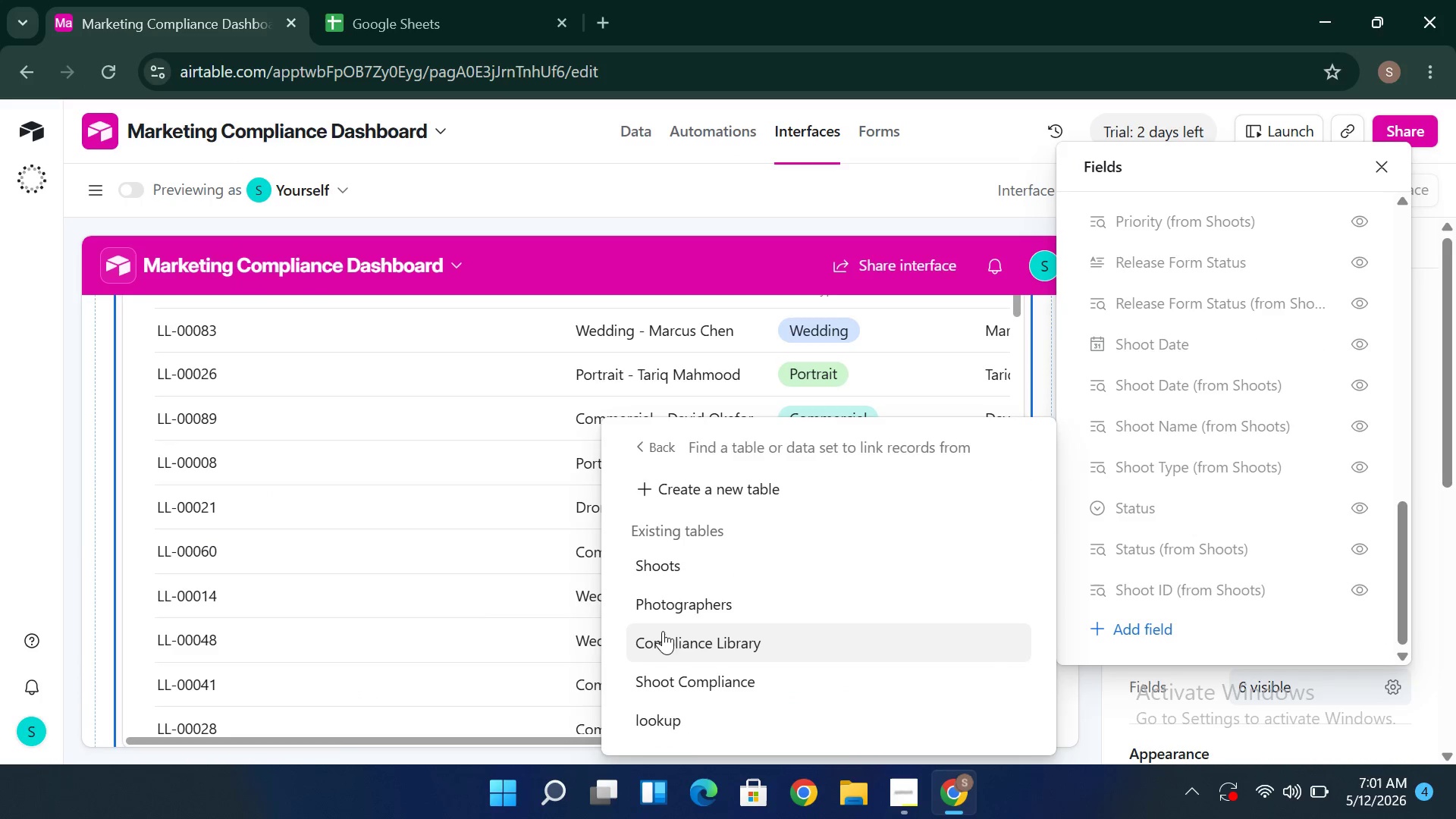 
left_click([666, 648])
 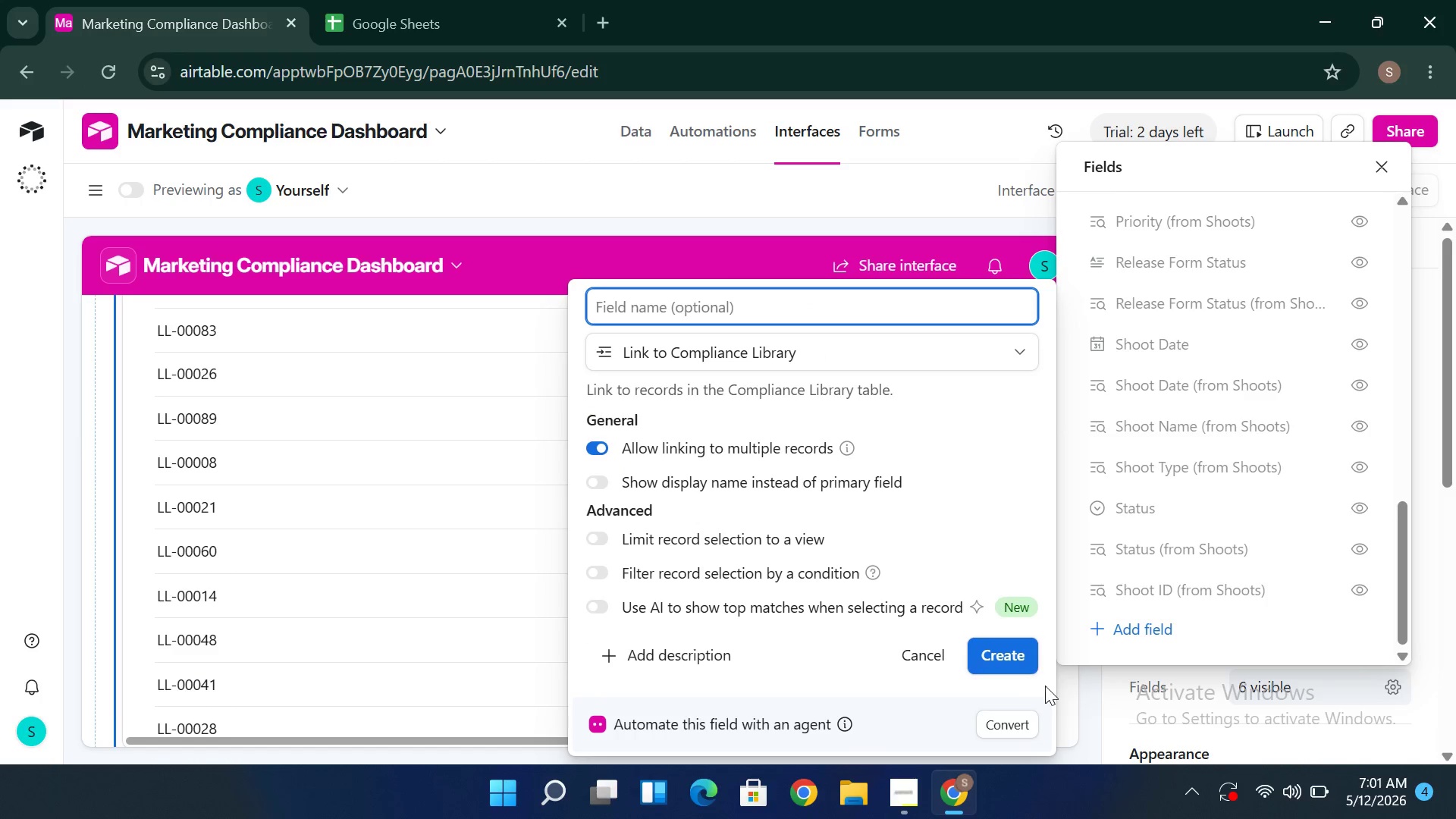 
left_click([998, 657])
 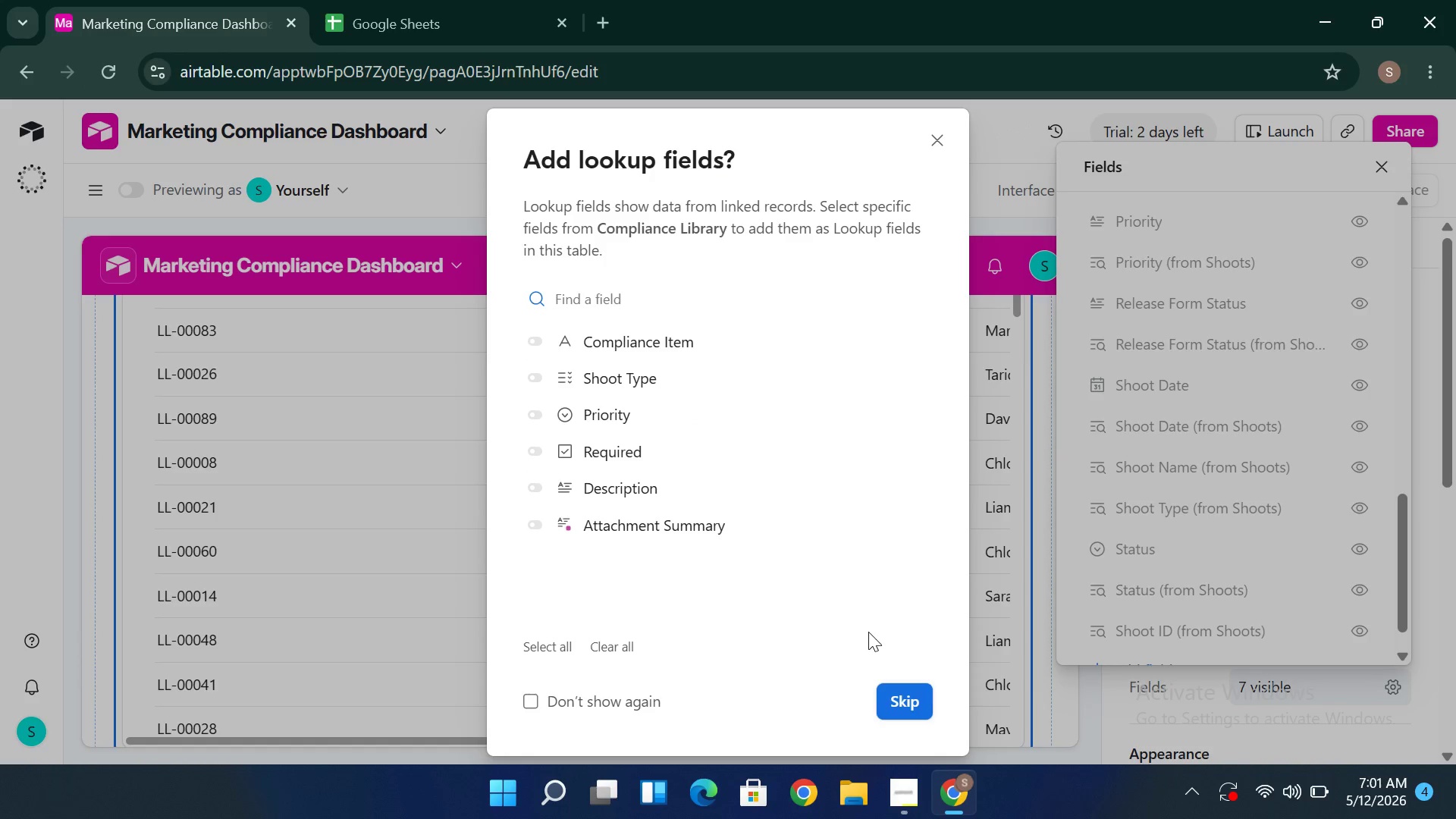 
wait(19.69)
 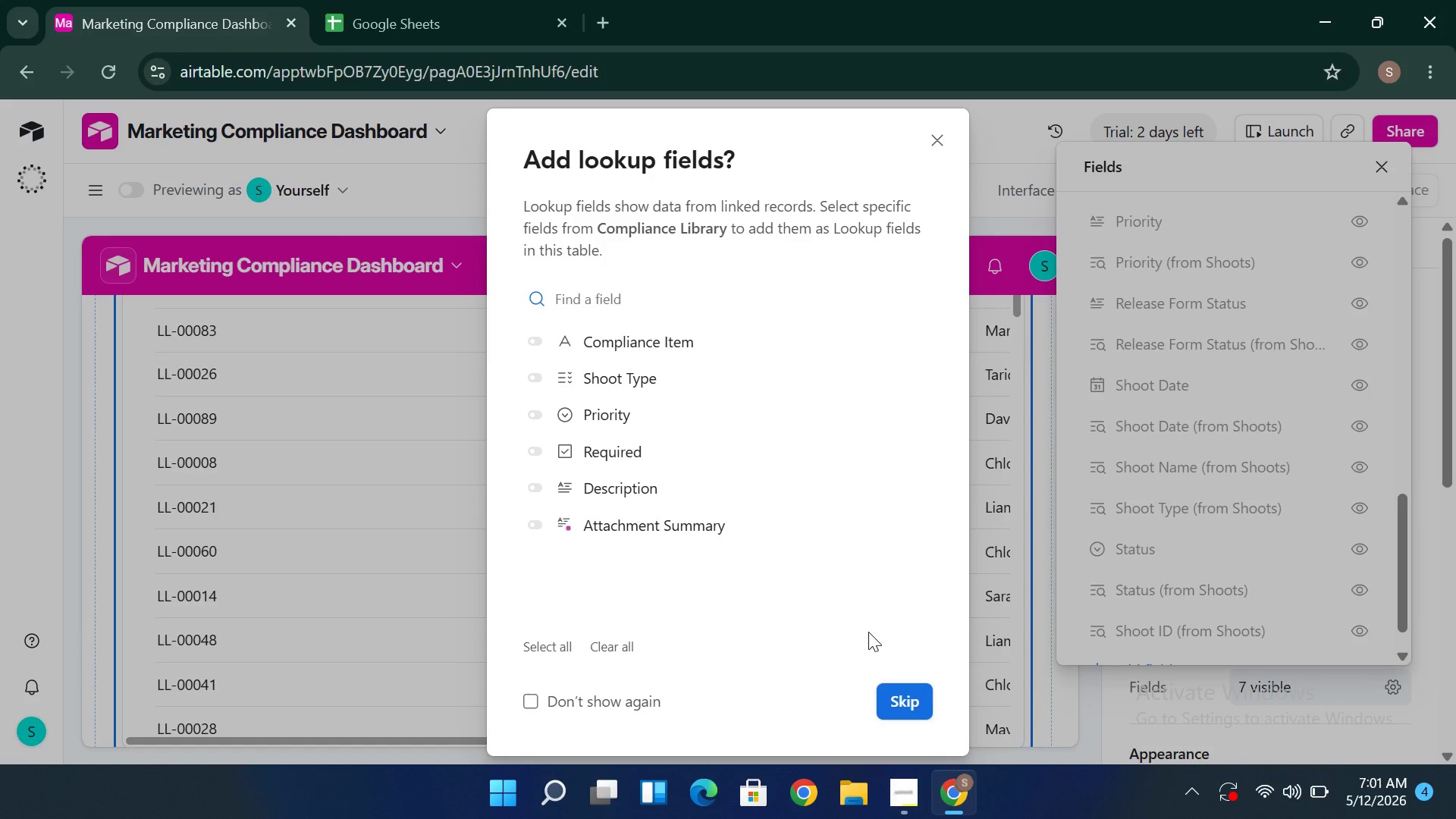 
left_click([910, 700])
 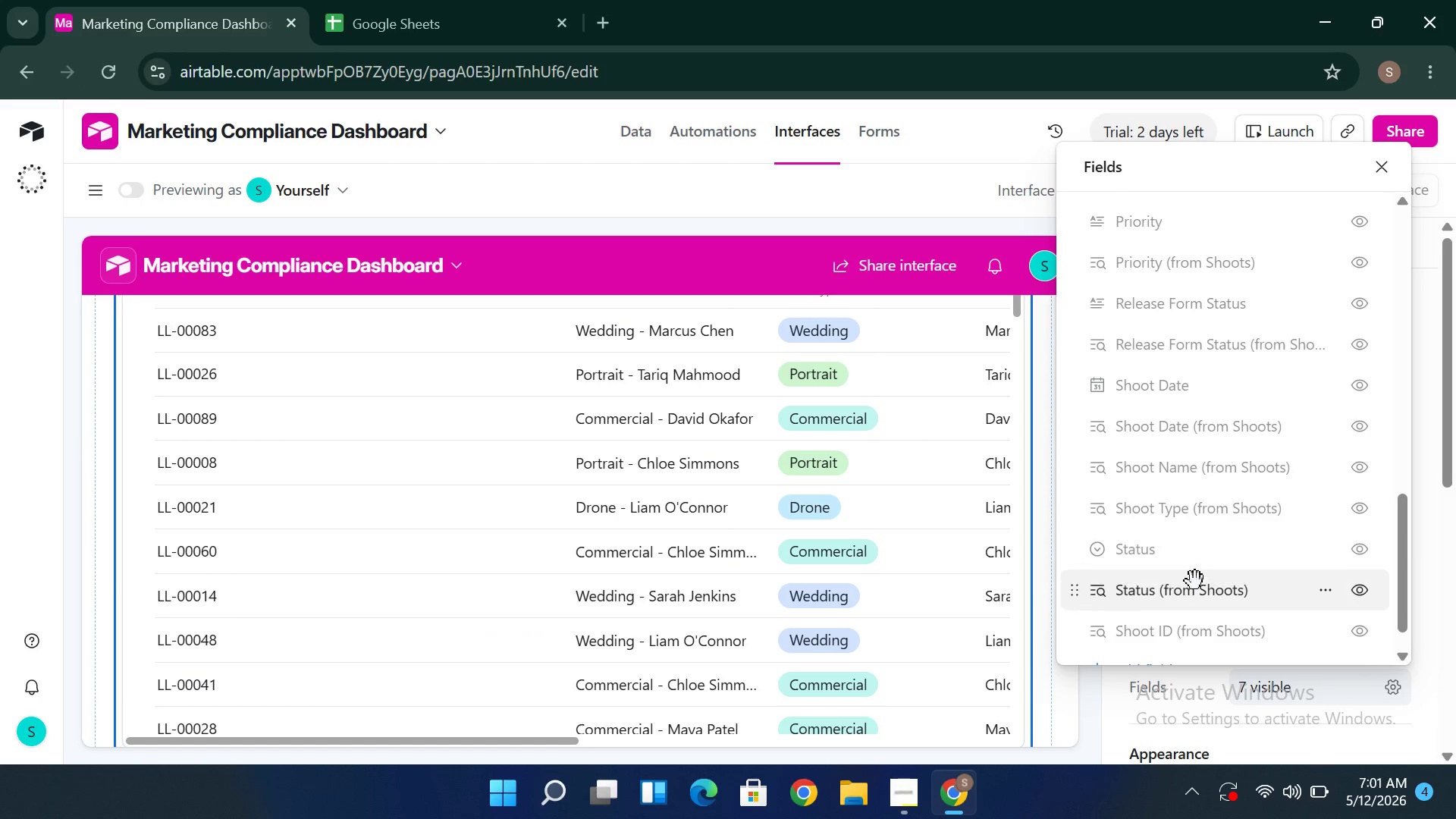 
wait(5.25)
 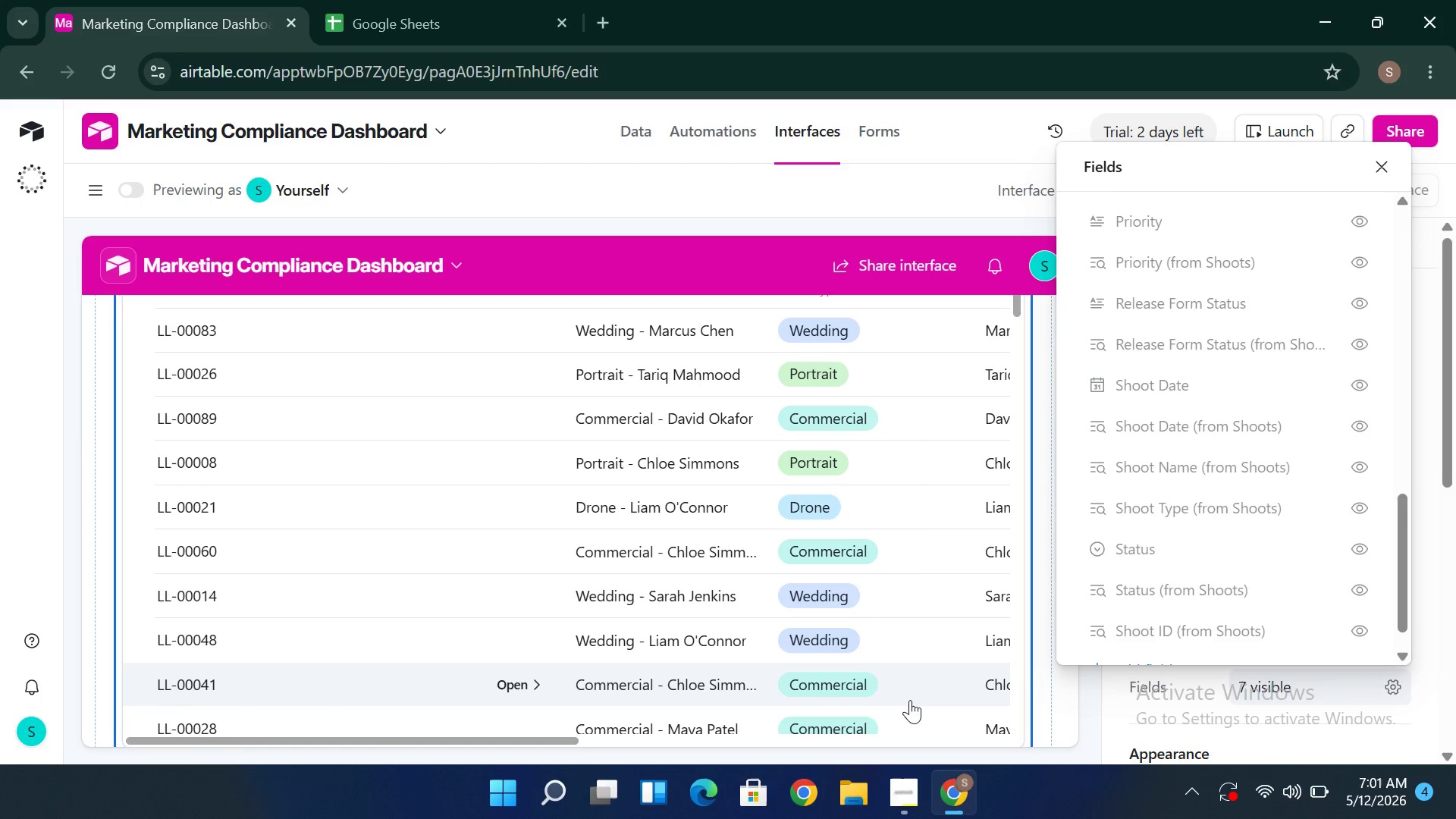 
left_click([1152, 635])
 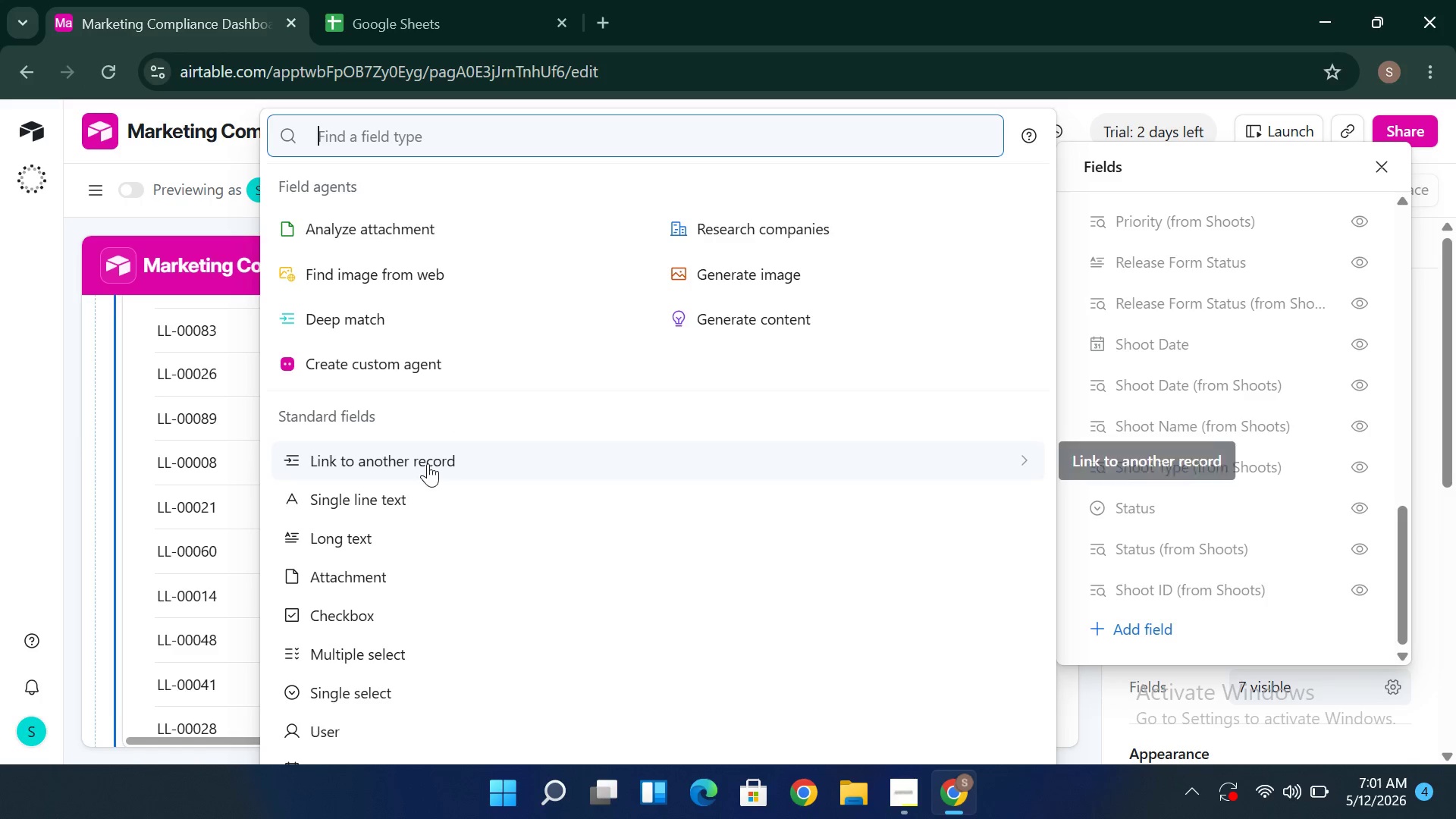 
wait(6.33)
 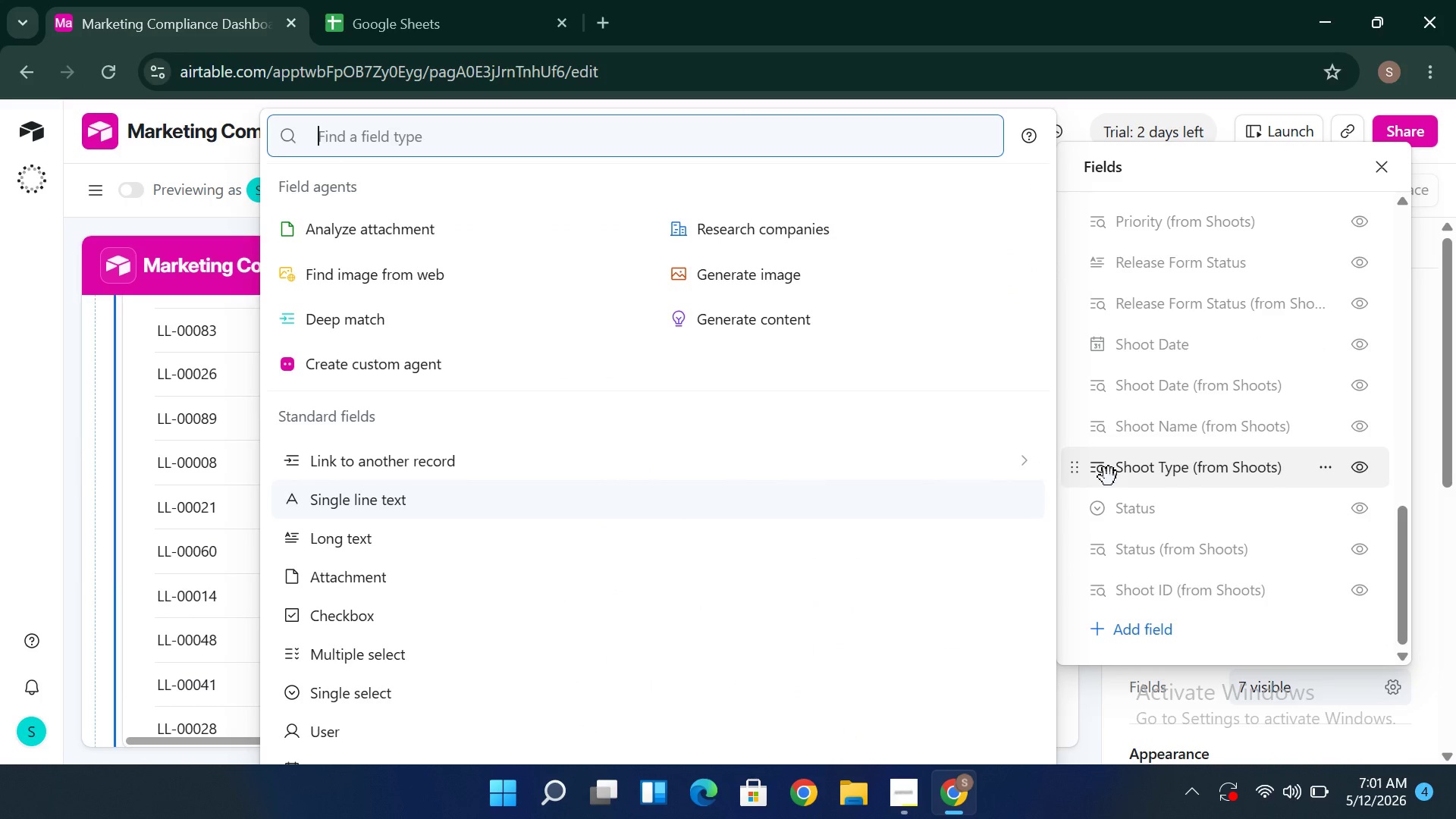 
left_click([428, 463])
 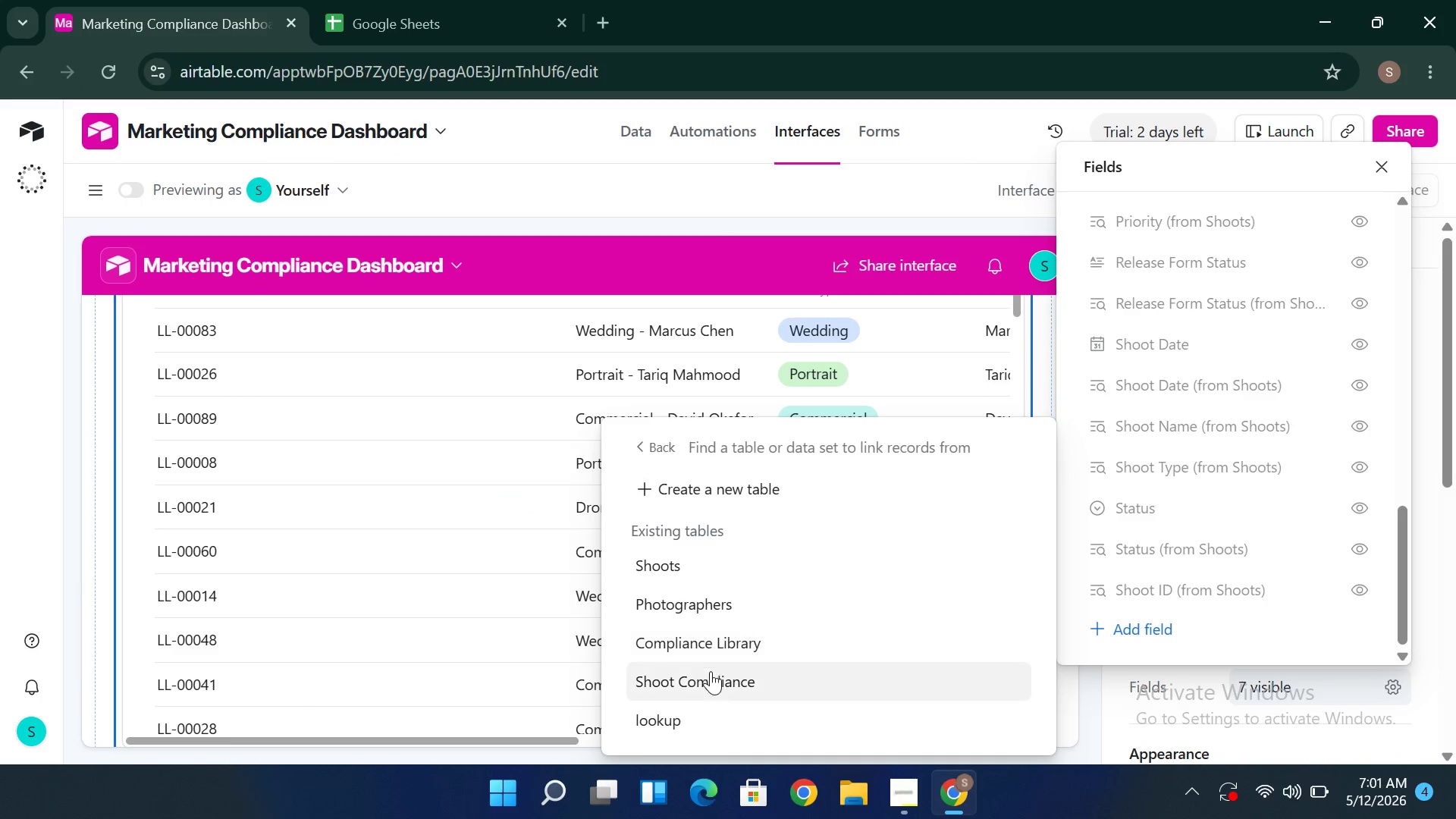 
left_click([711, 676])
 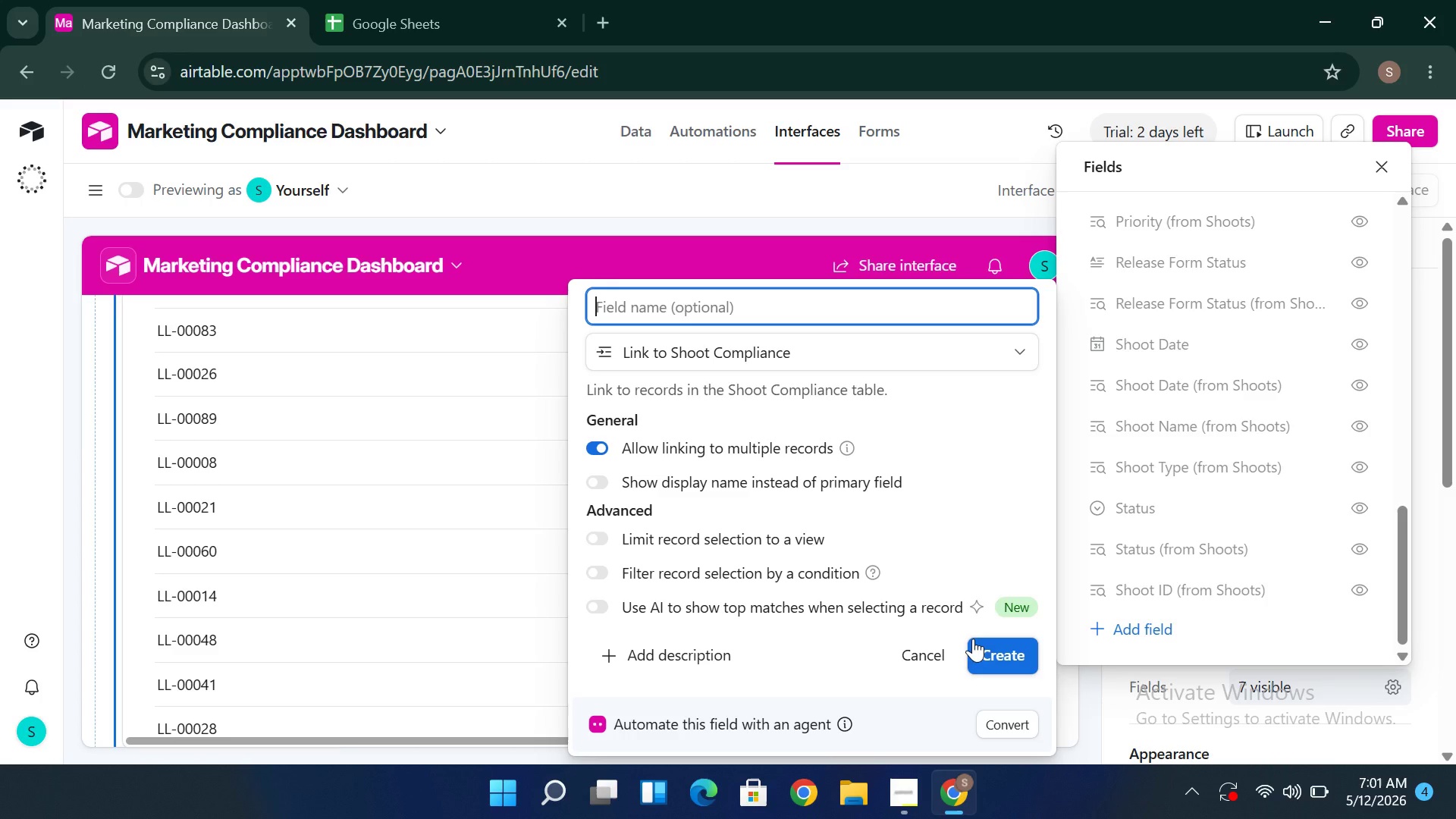 
left_click([990, 655])
 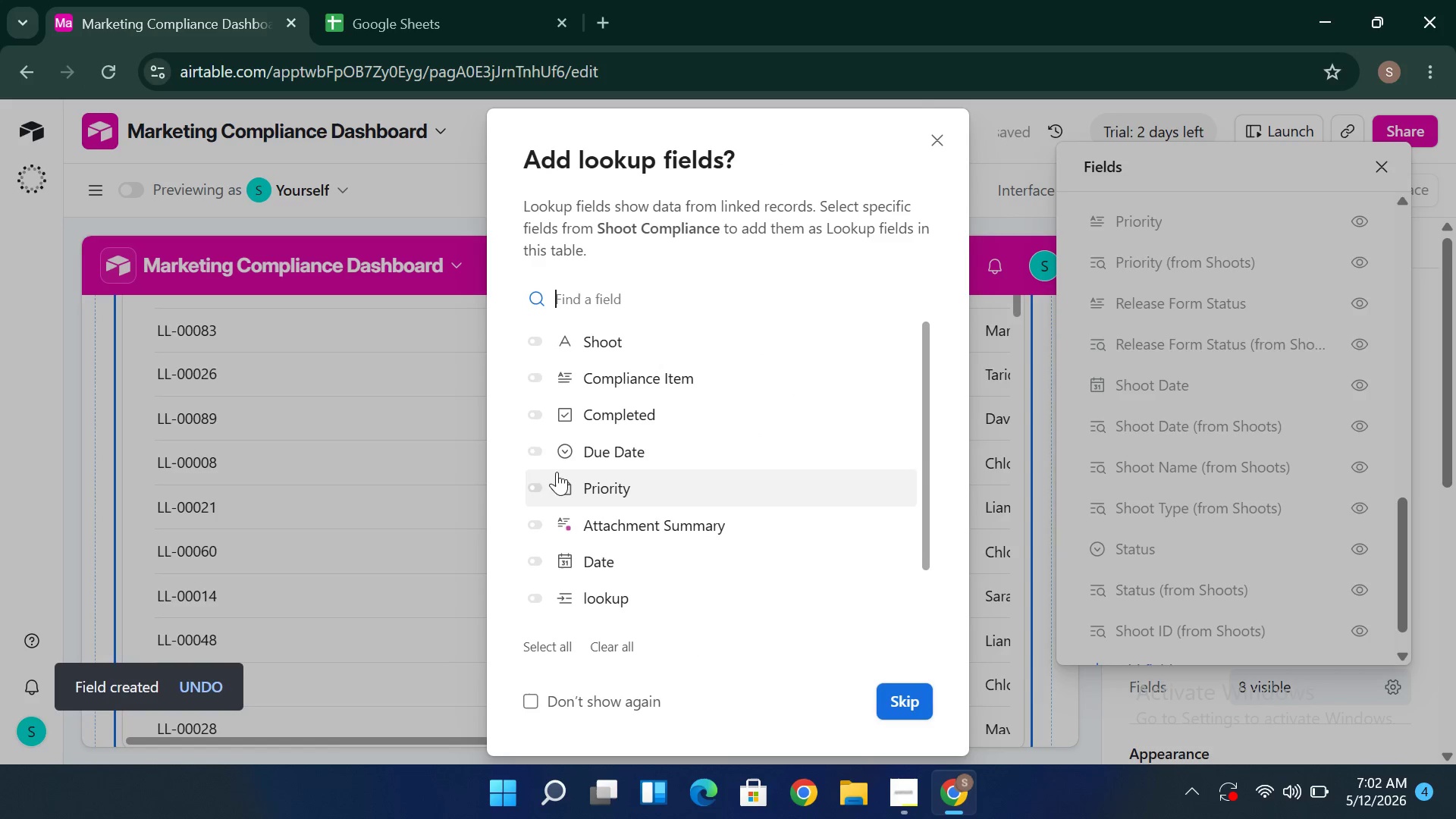 
wait(6.47)
 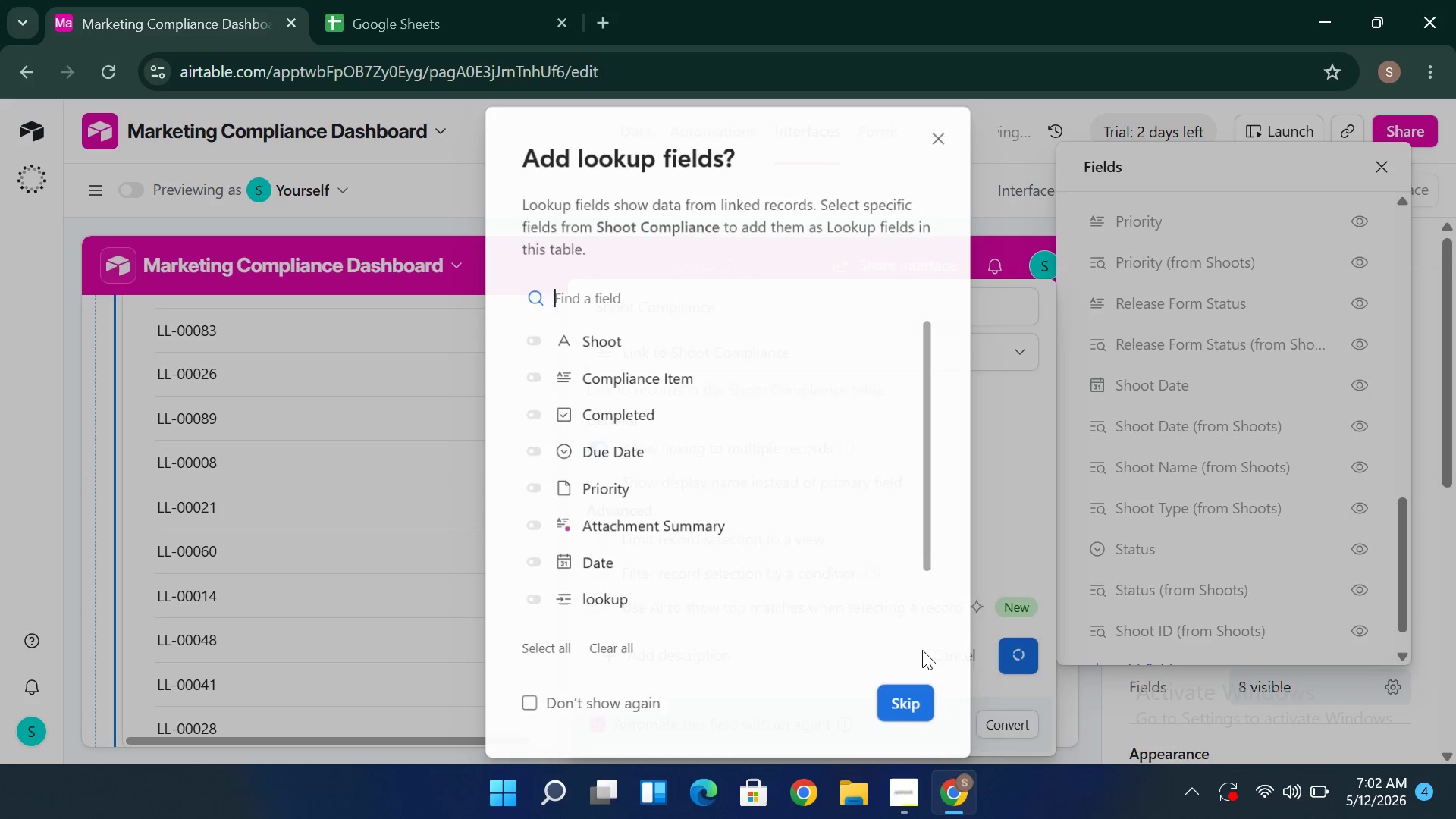 
left_click([547, 649])
 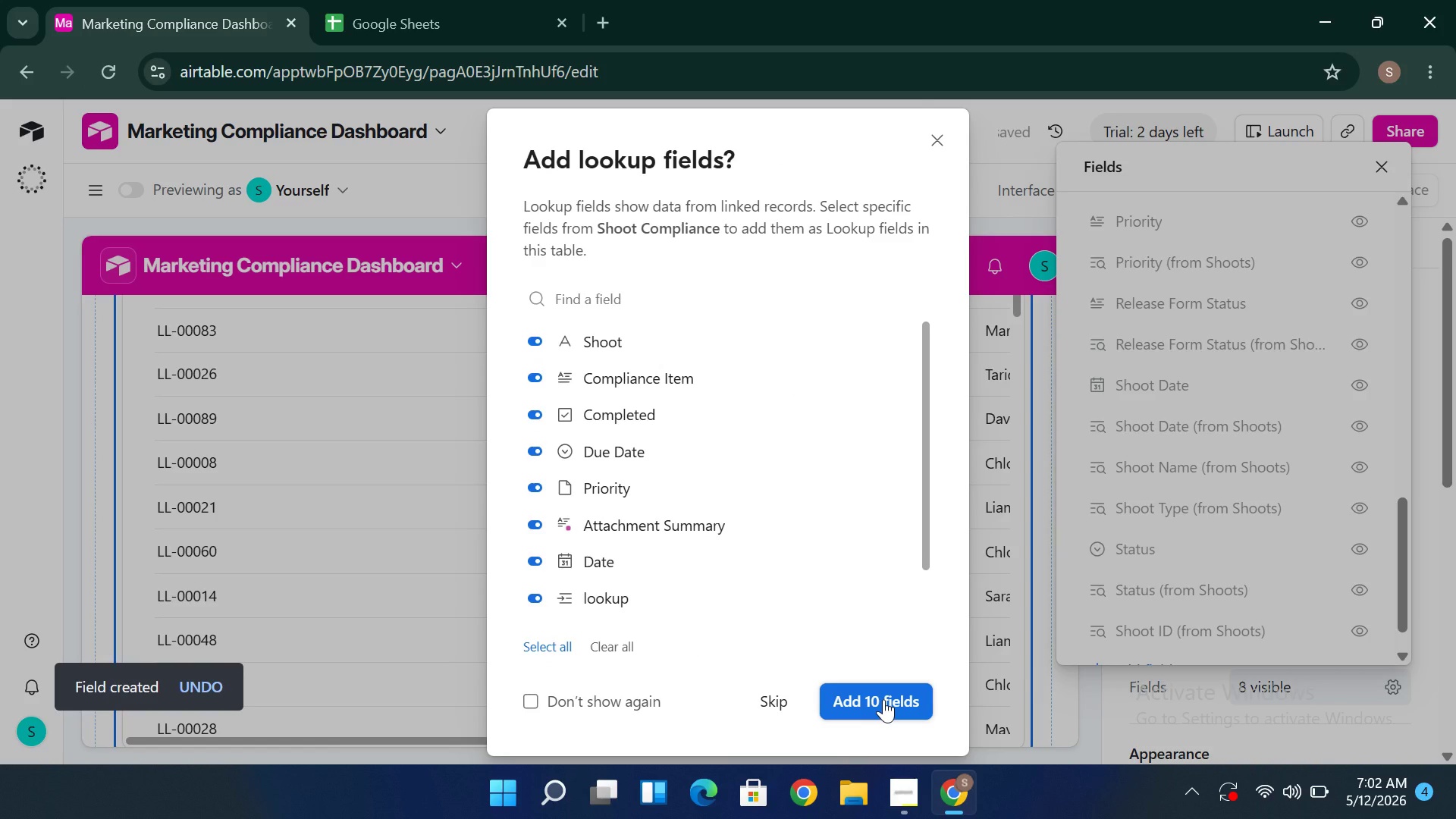 
left_click([883, 699])
 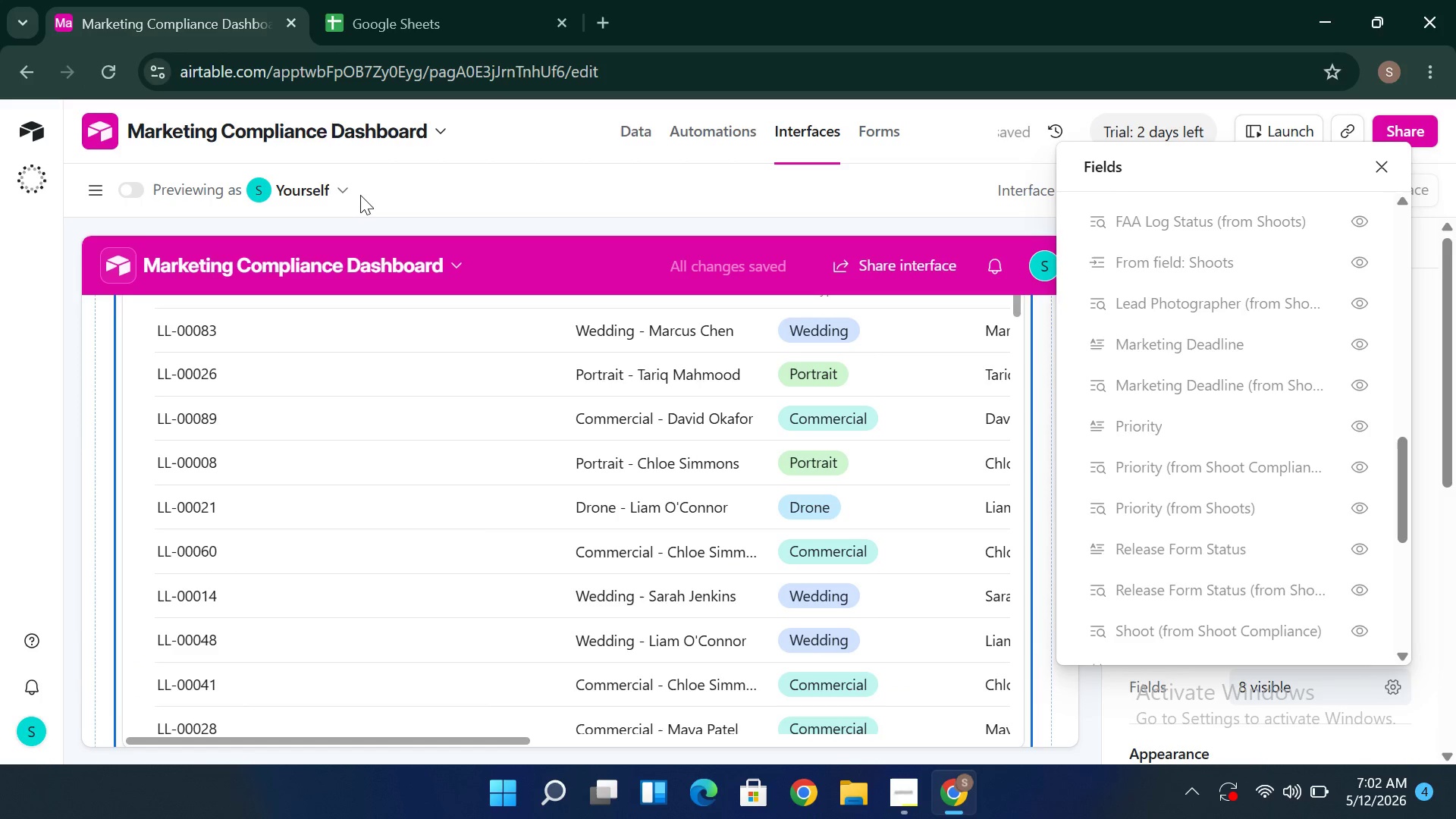 
mouse_move([212, -1])
 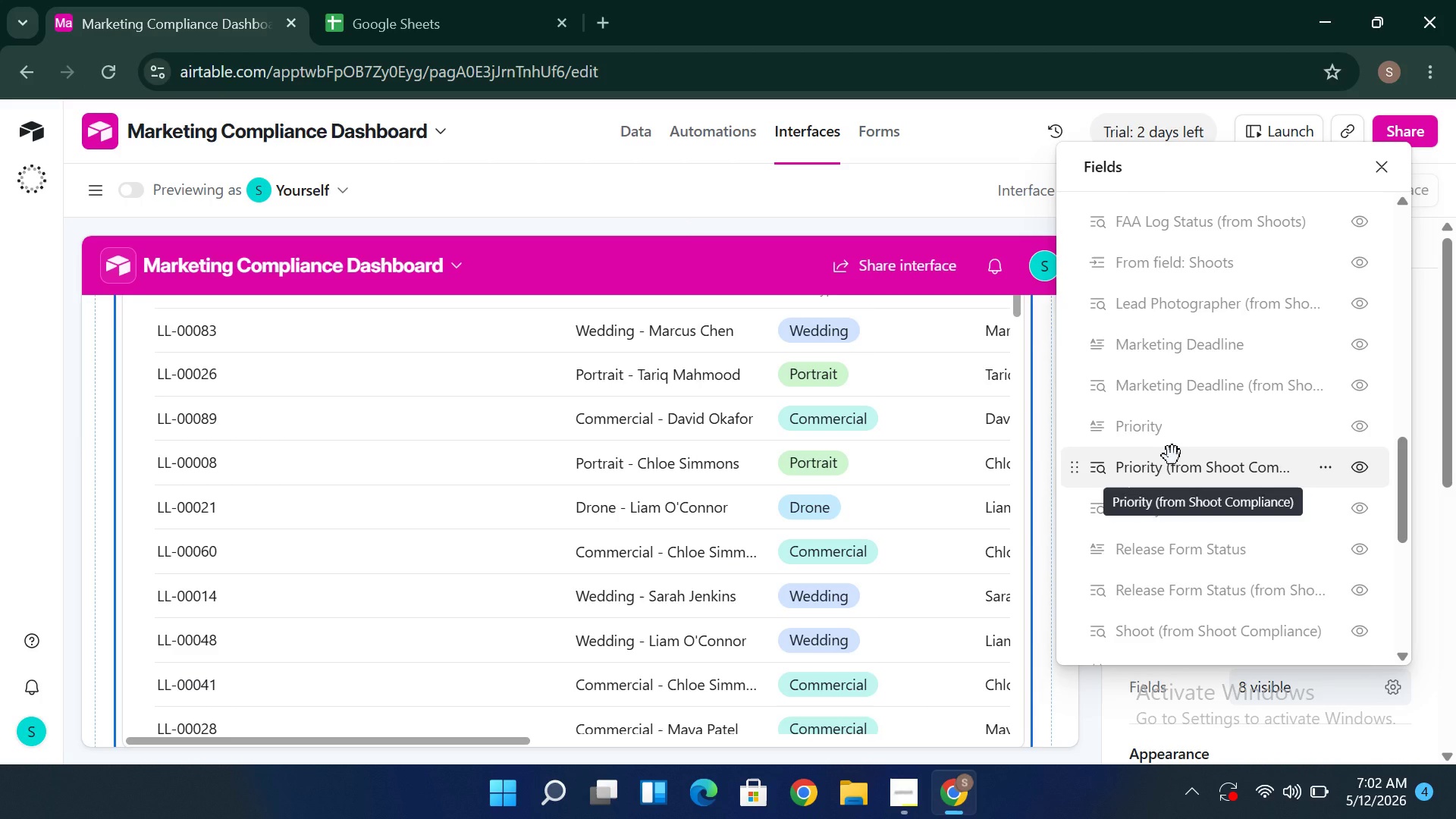 
wait(15.43)
 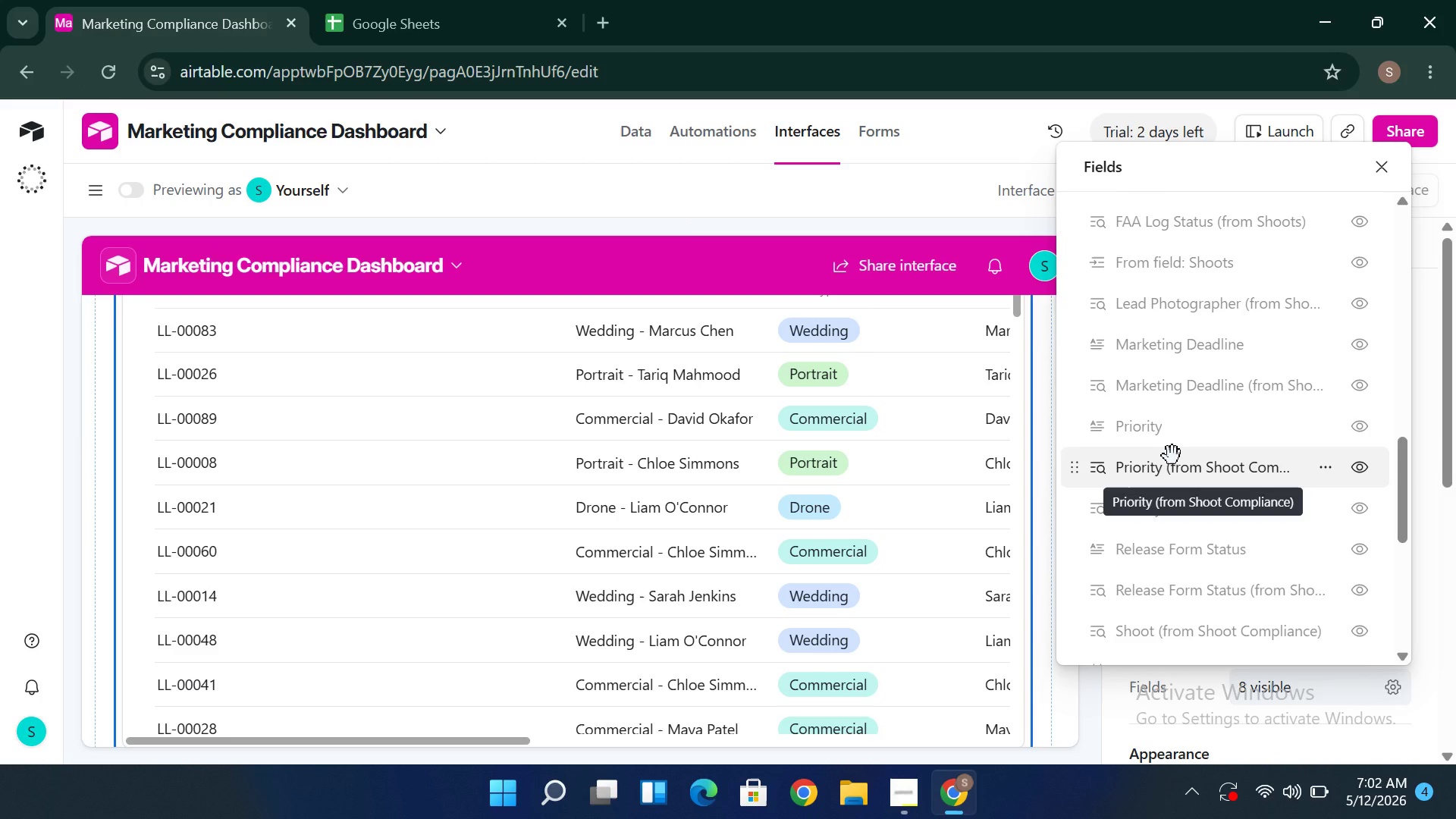 
mouse_move([1221, 503])
 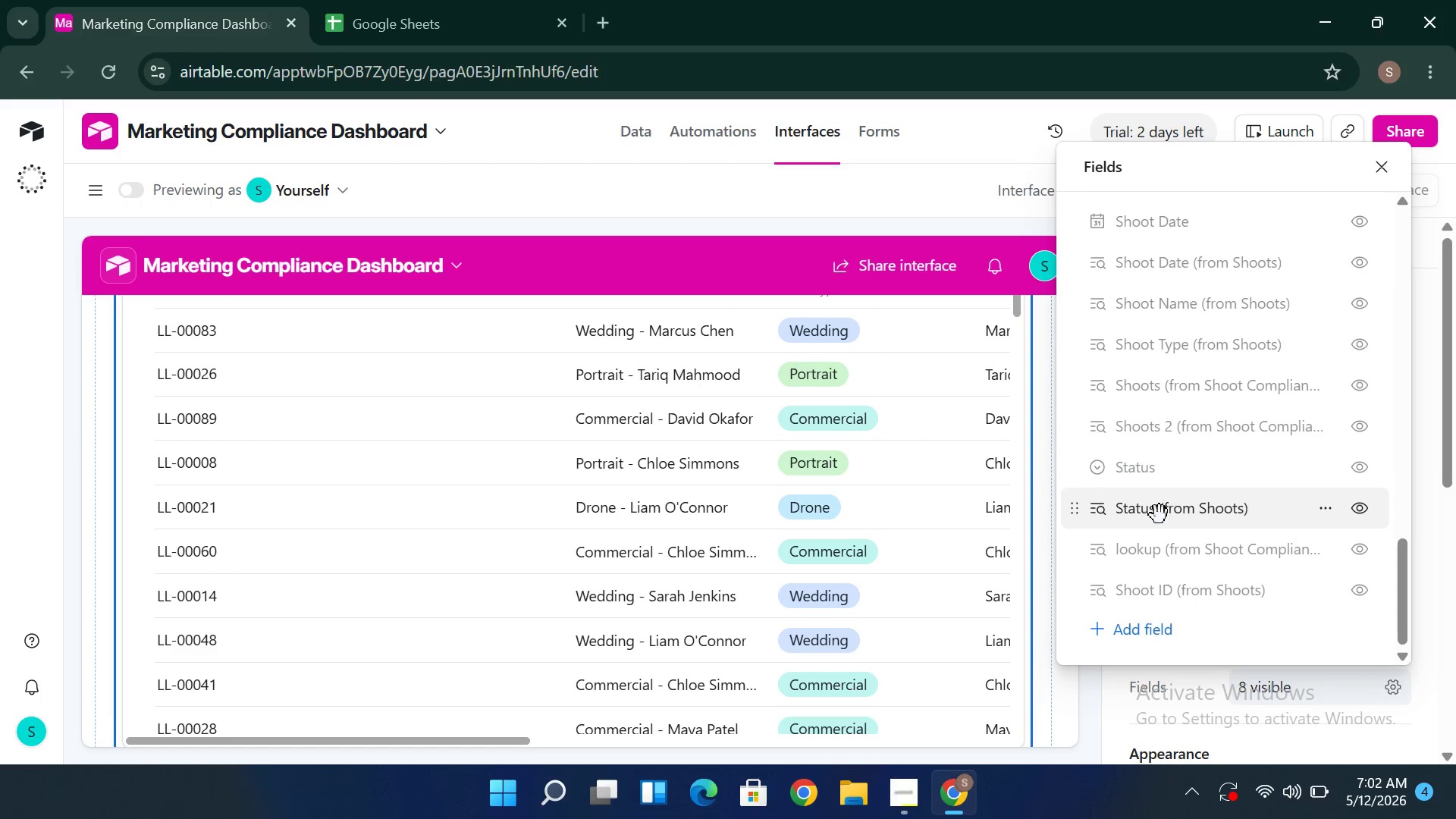 
mouse_move([1178, 470])
 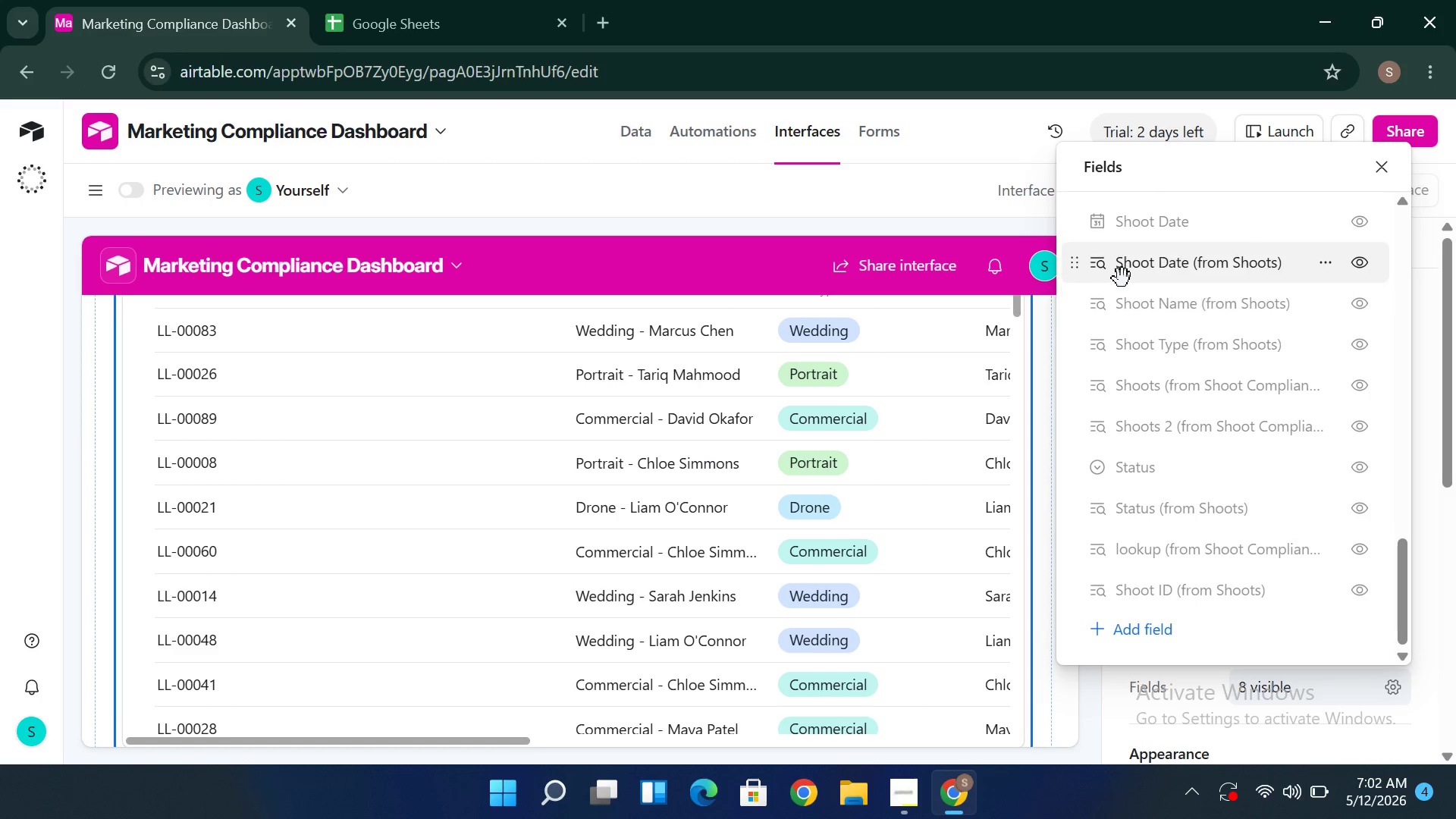 
wait(5.41)
 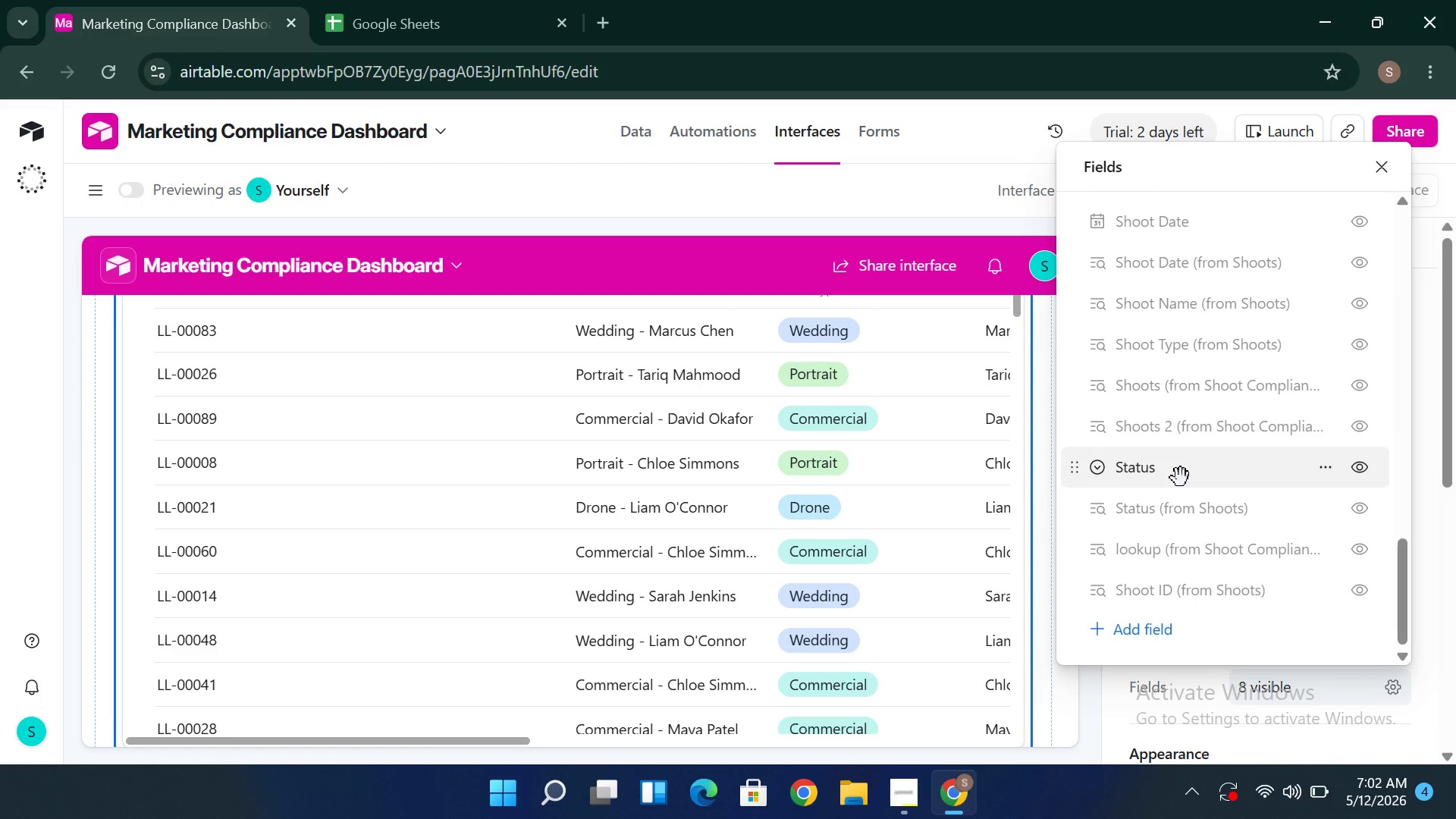 
left_click([1125, 268])
 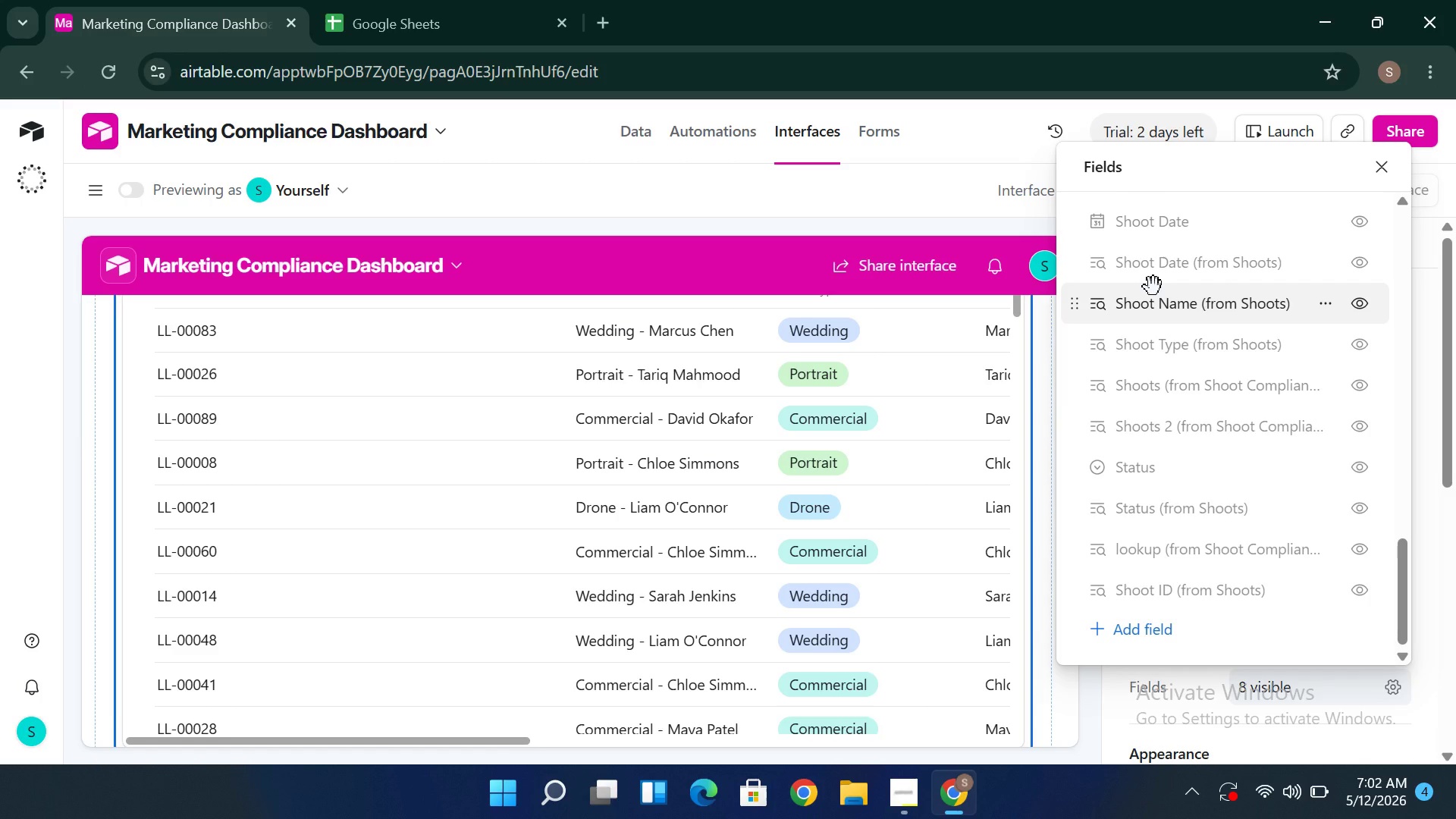 
wait(9.02)
 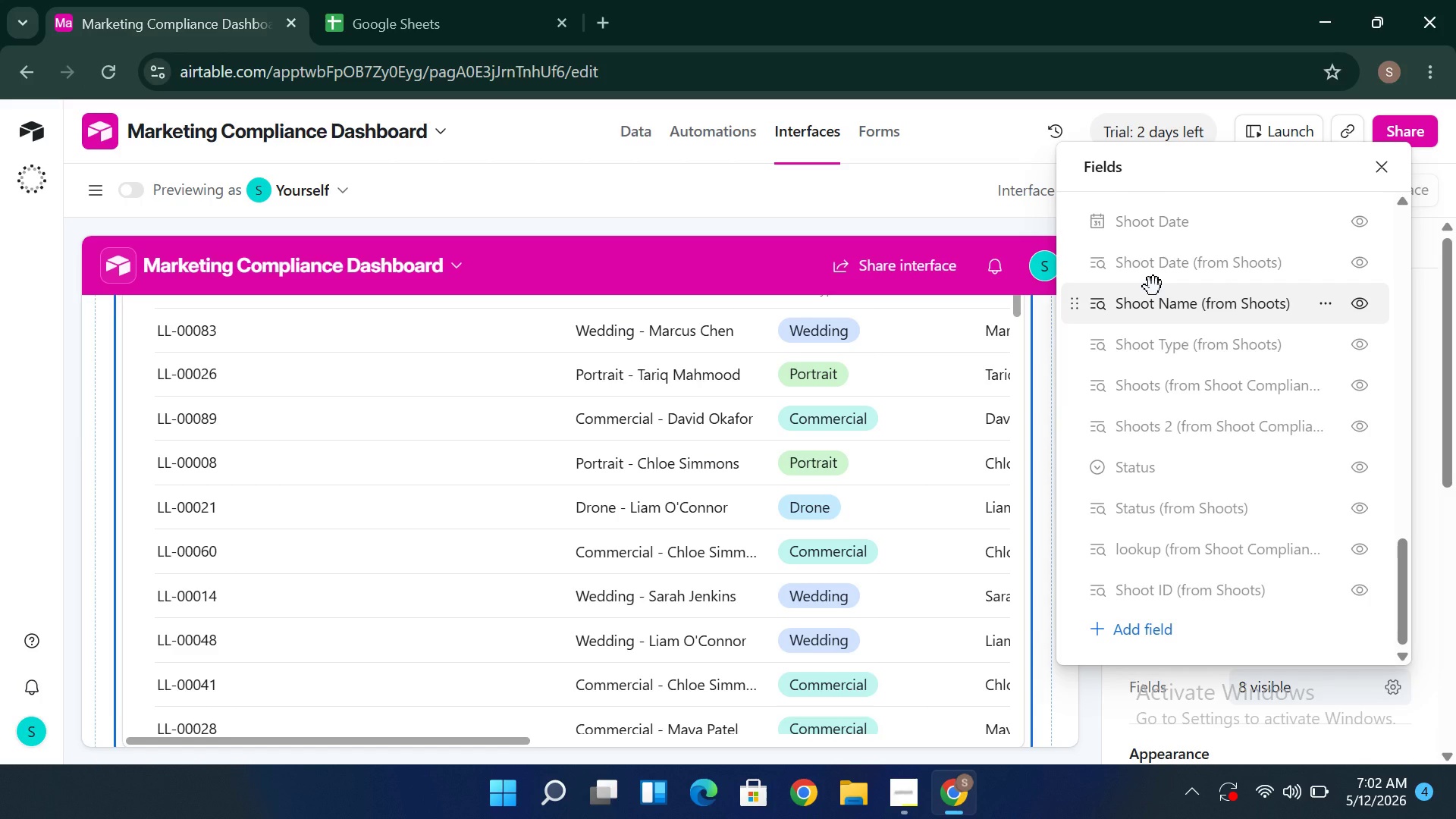 
mouse_move([1126, 429])
 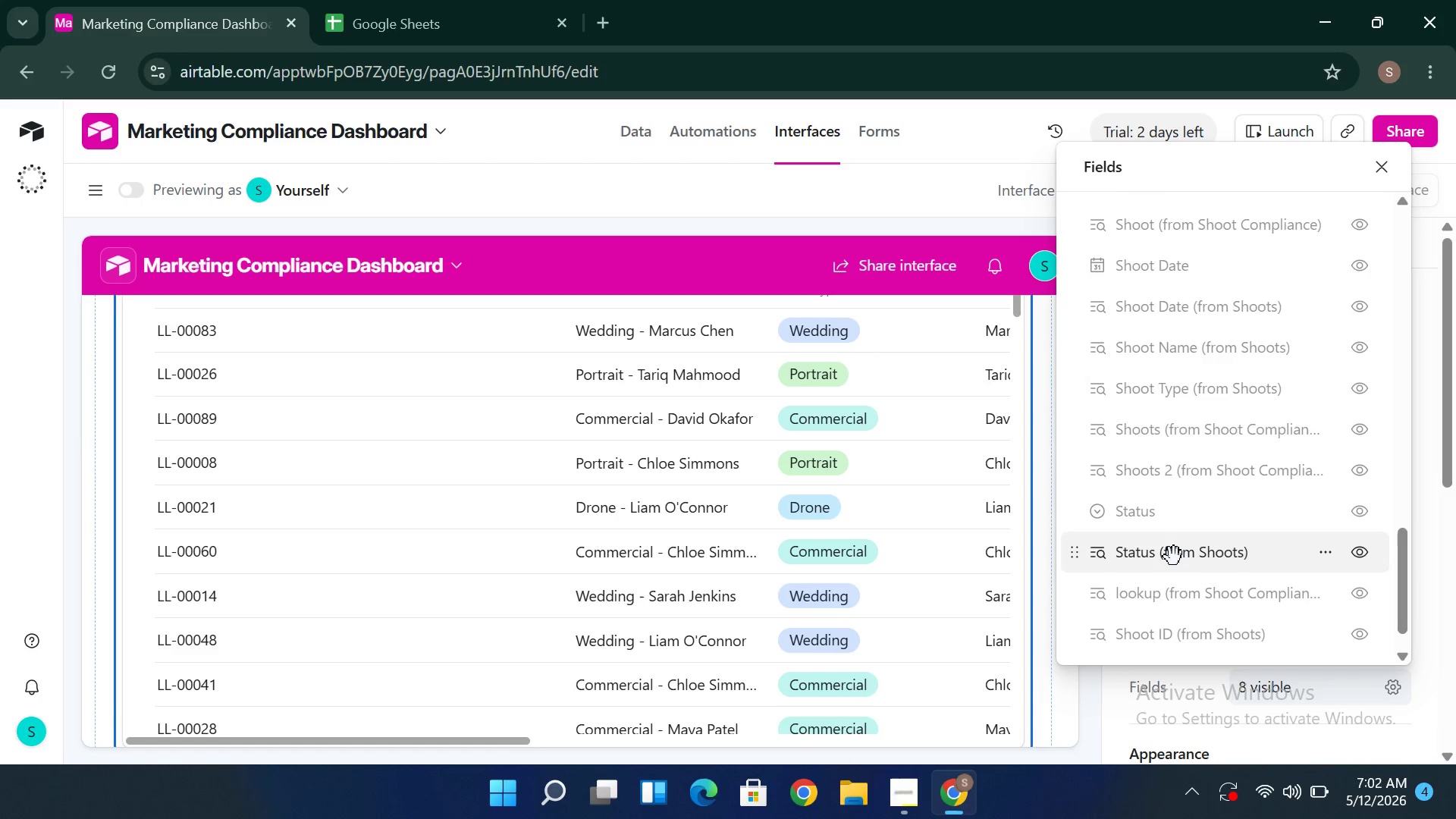 
mouse_move([1189, 548])
 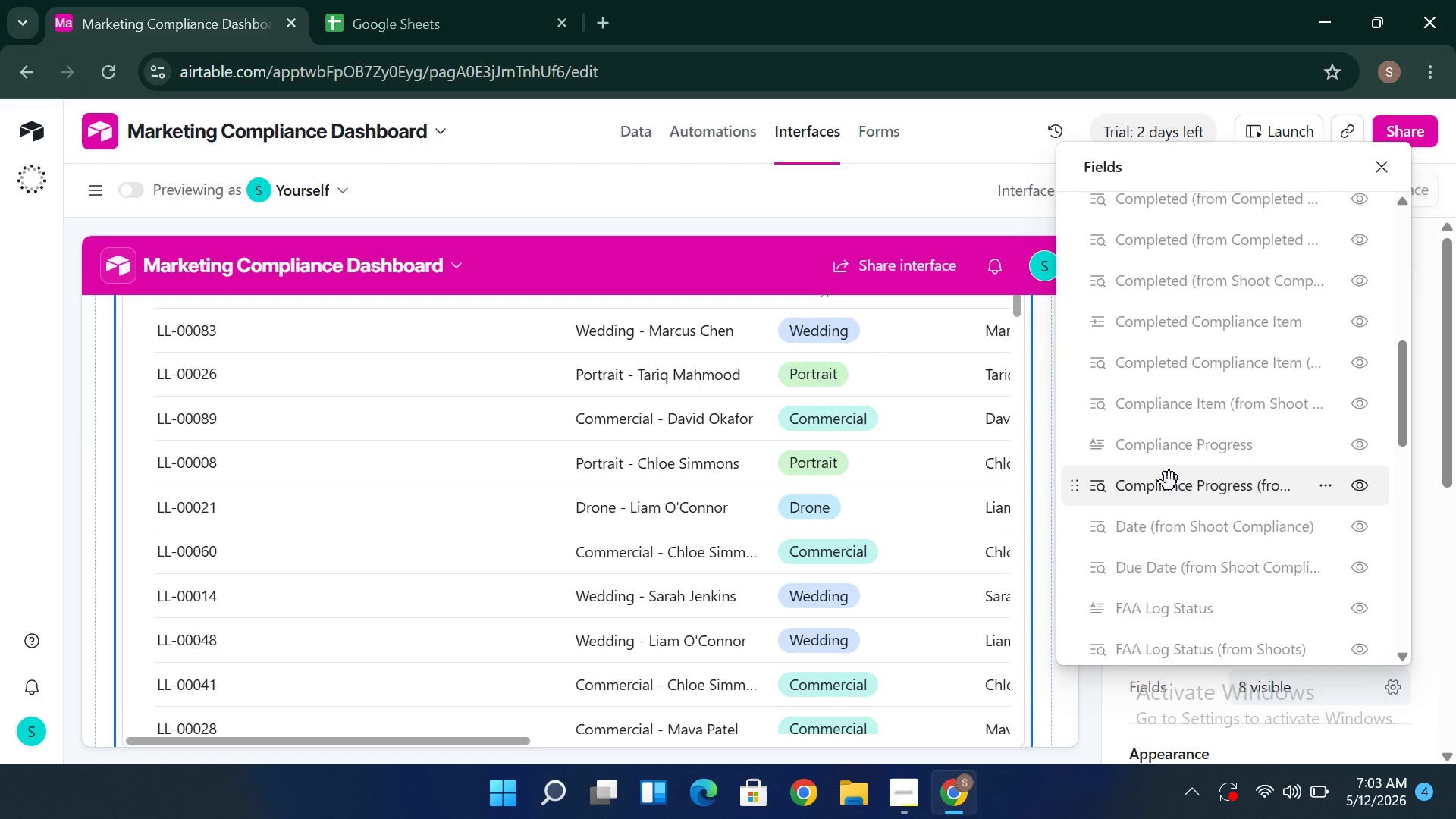 
wait(21.61)
 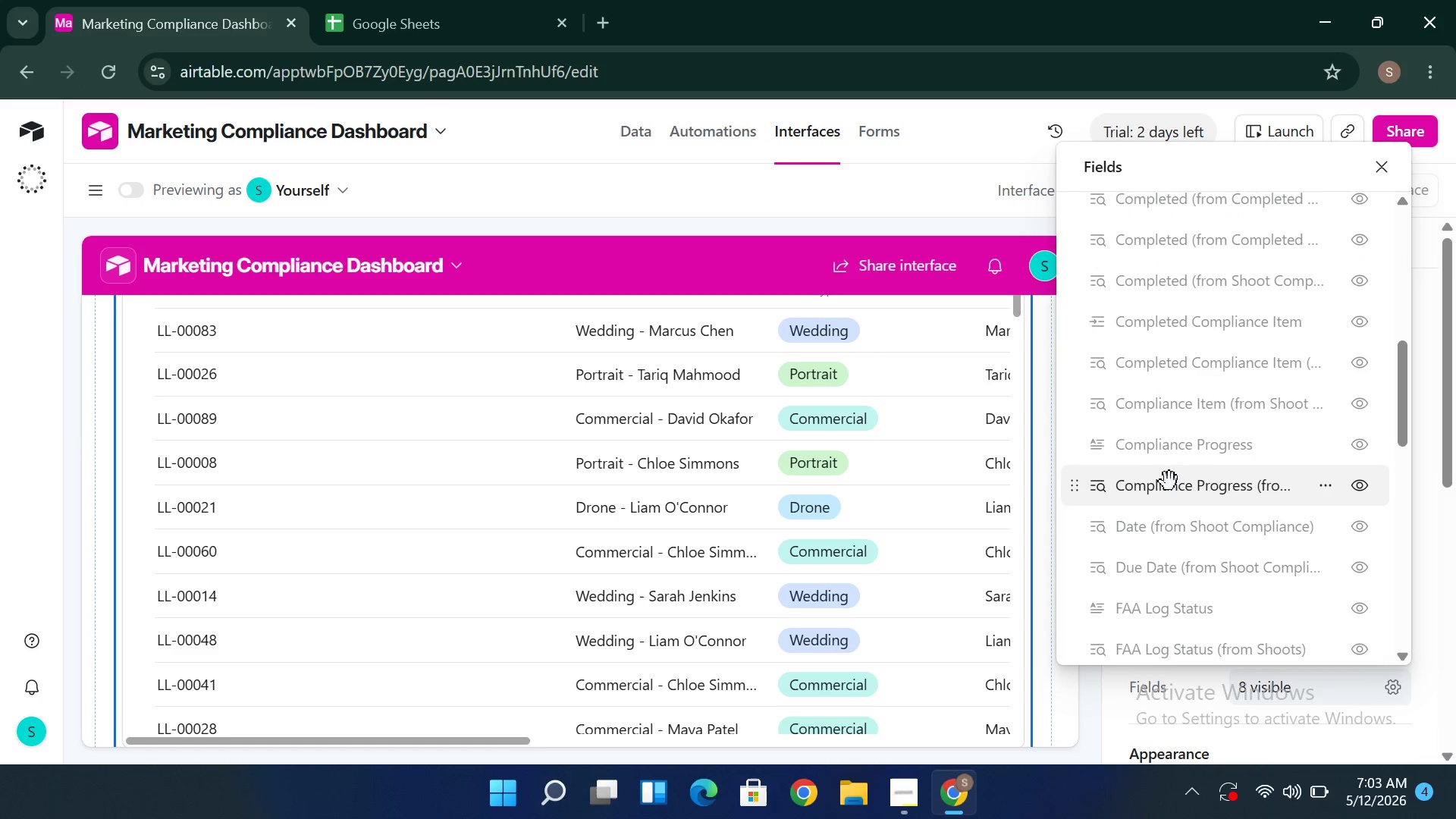 
left_click([1360, 497])
 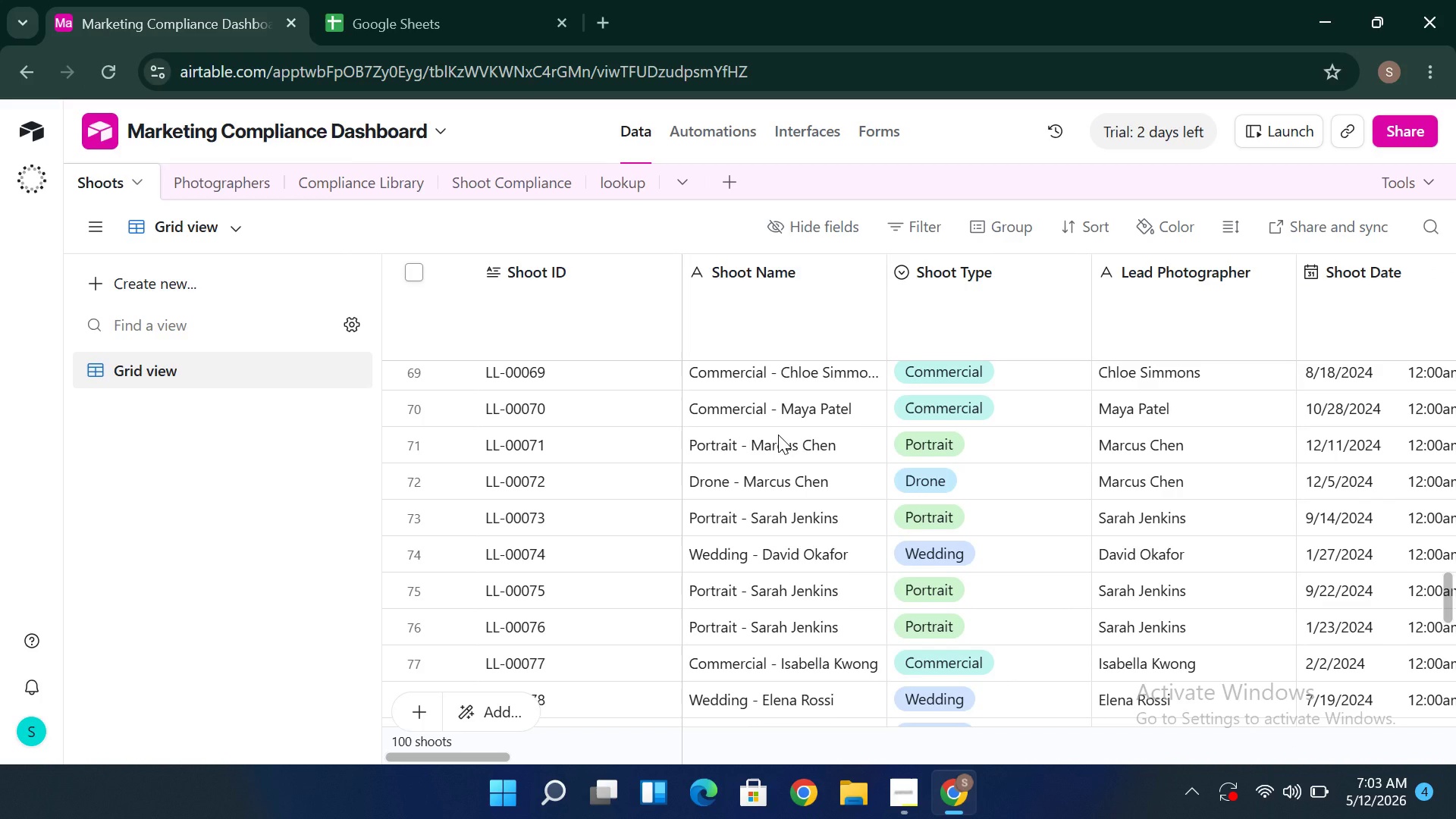 
wait(29.8)
 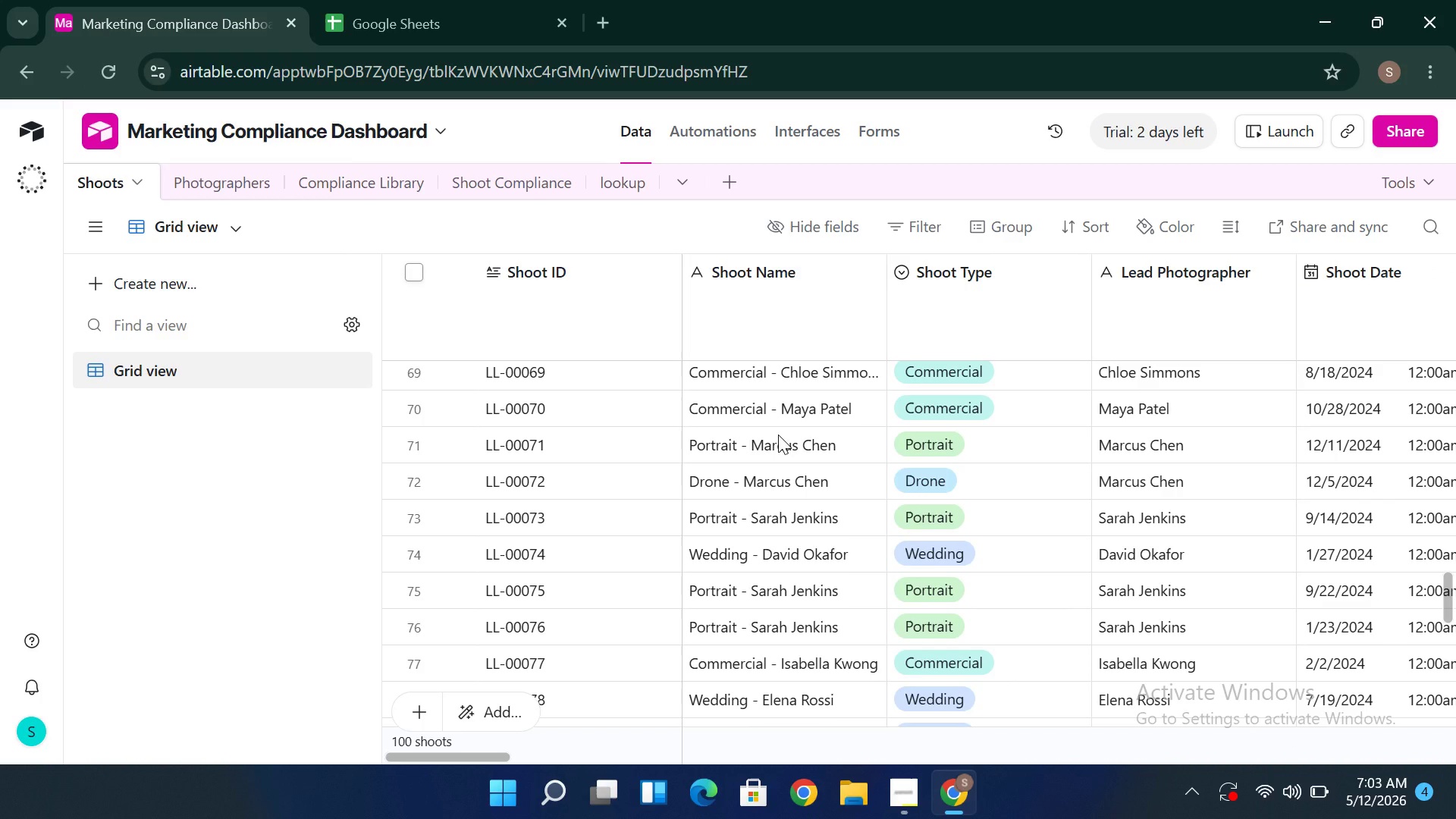 
left_click([229, 180])
 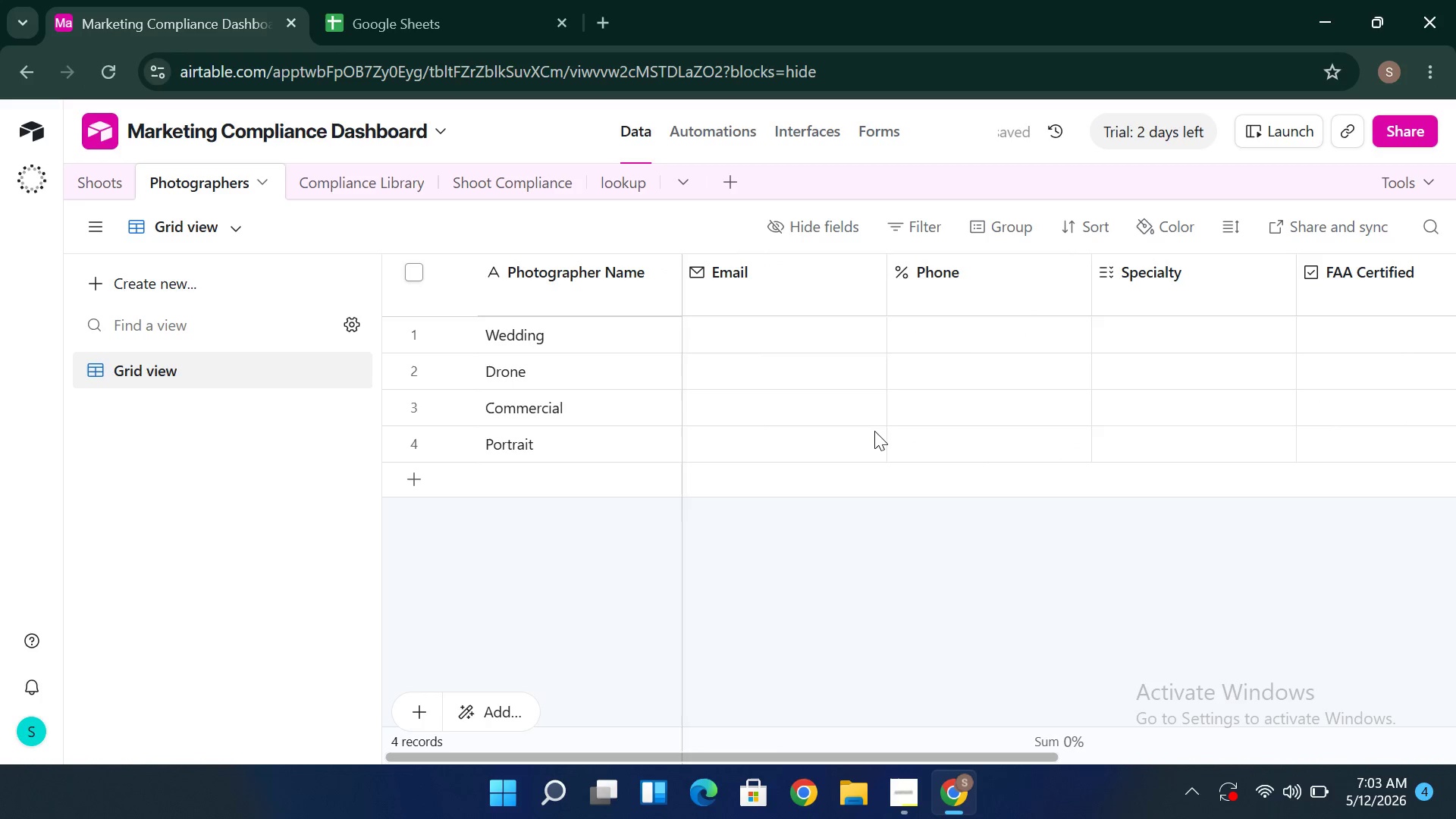 
wait(6.45)
 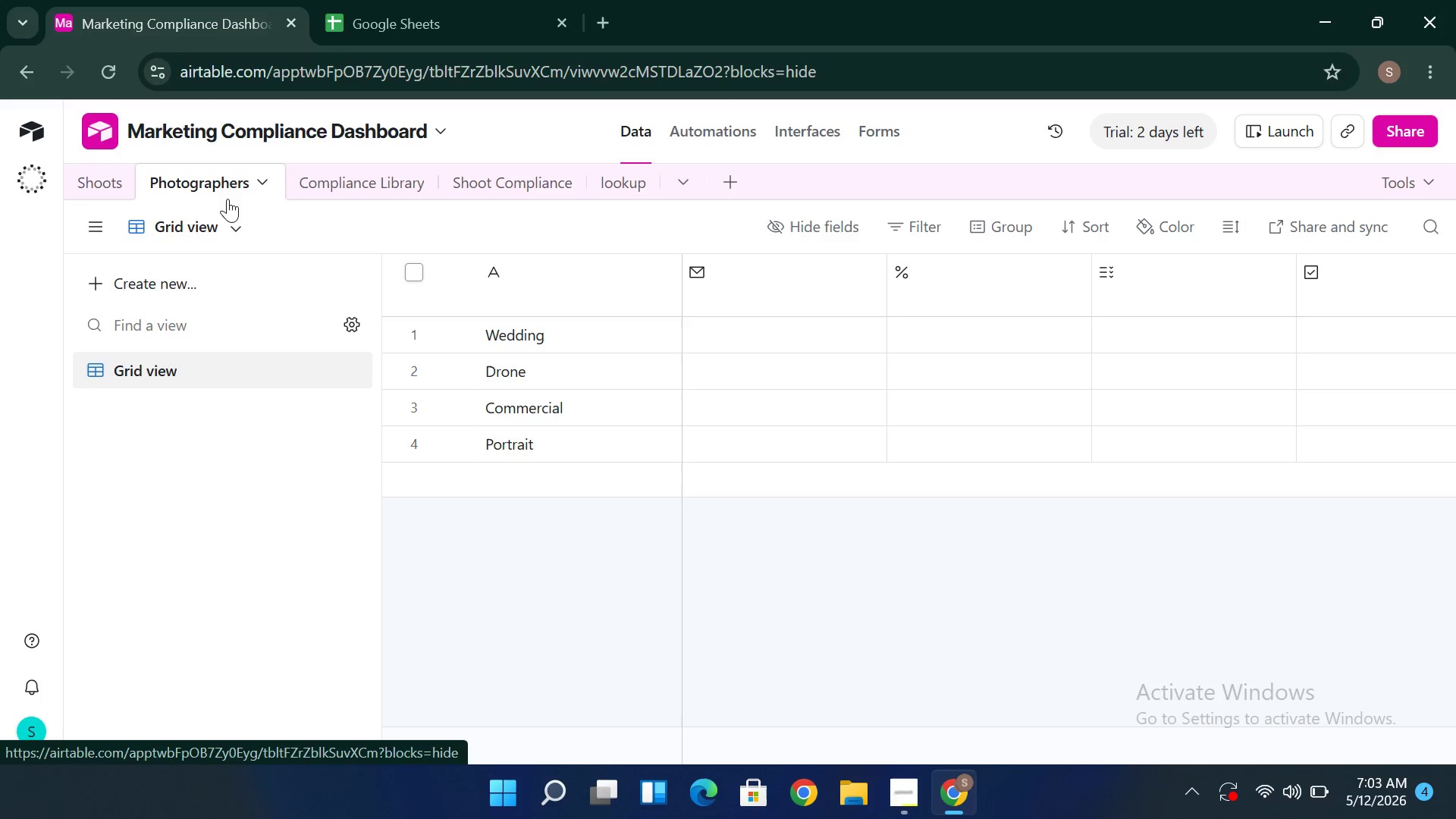 
left_click([347, 186])
 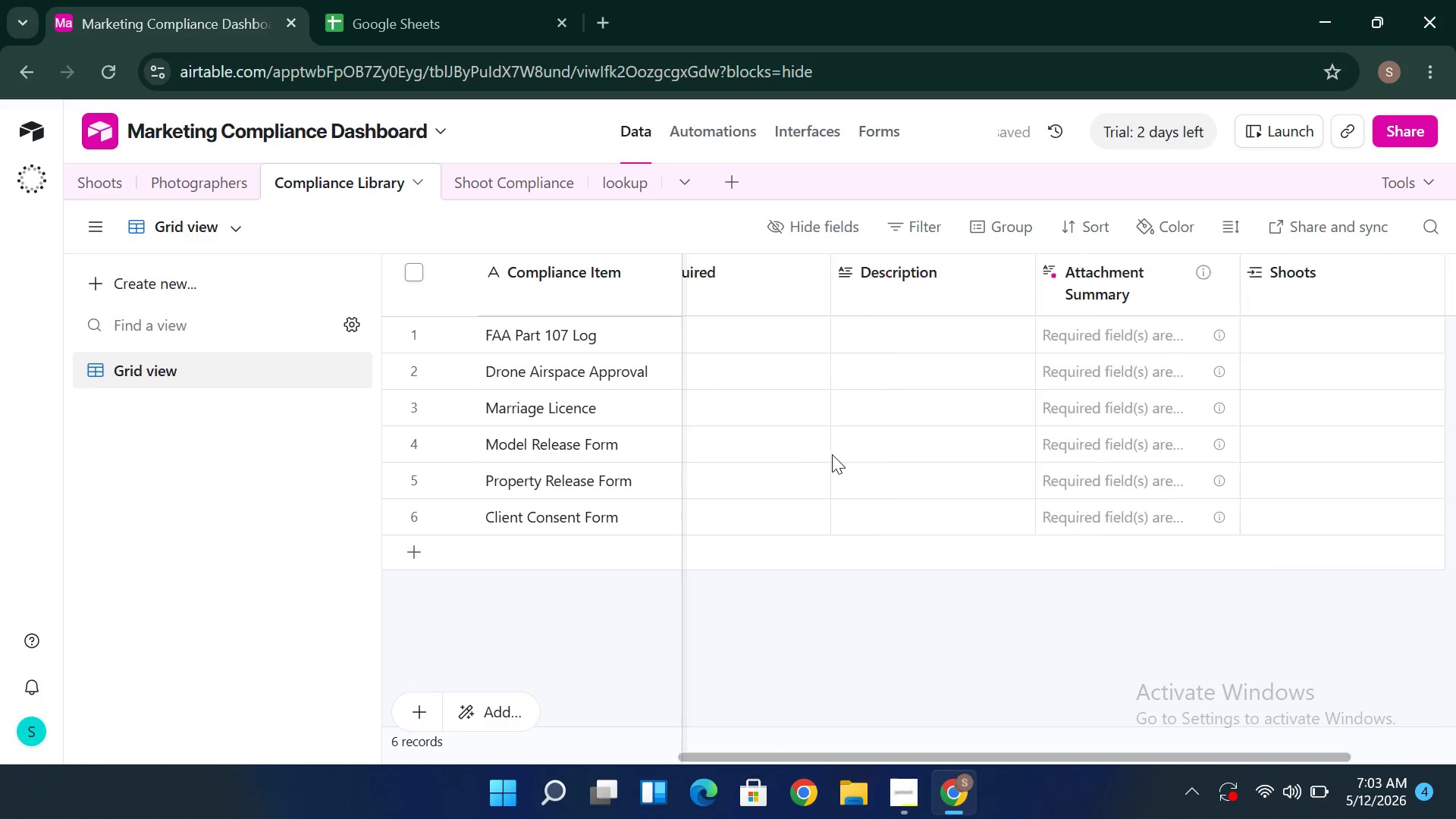 
wait(5.61)
 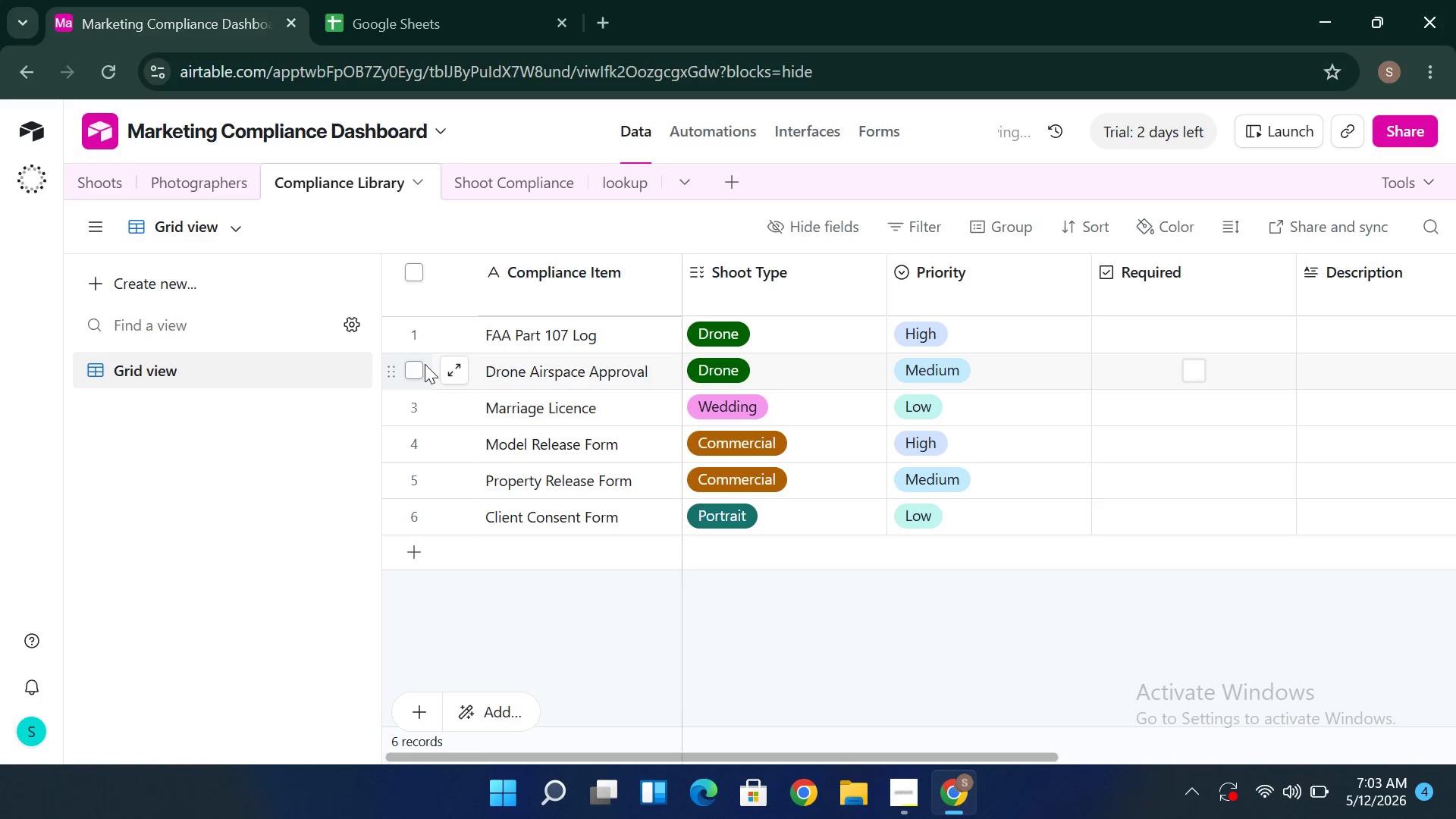 
left_click([502, 177])
 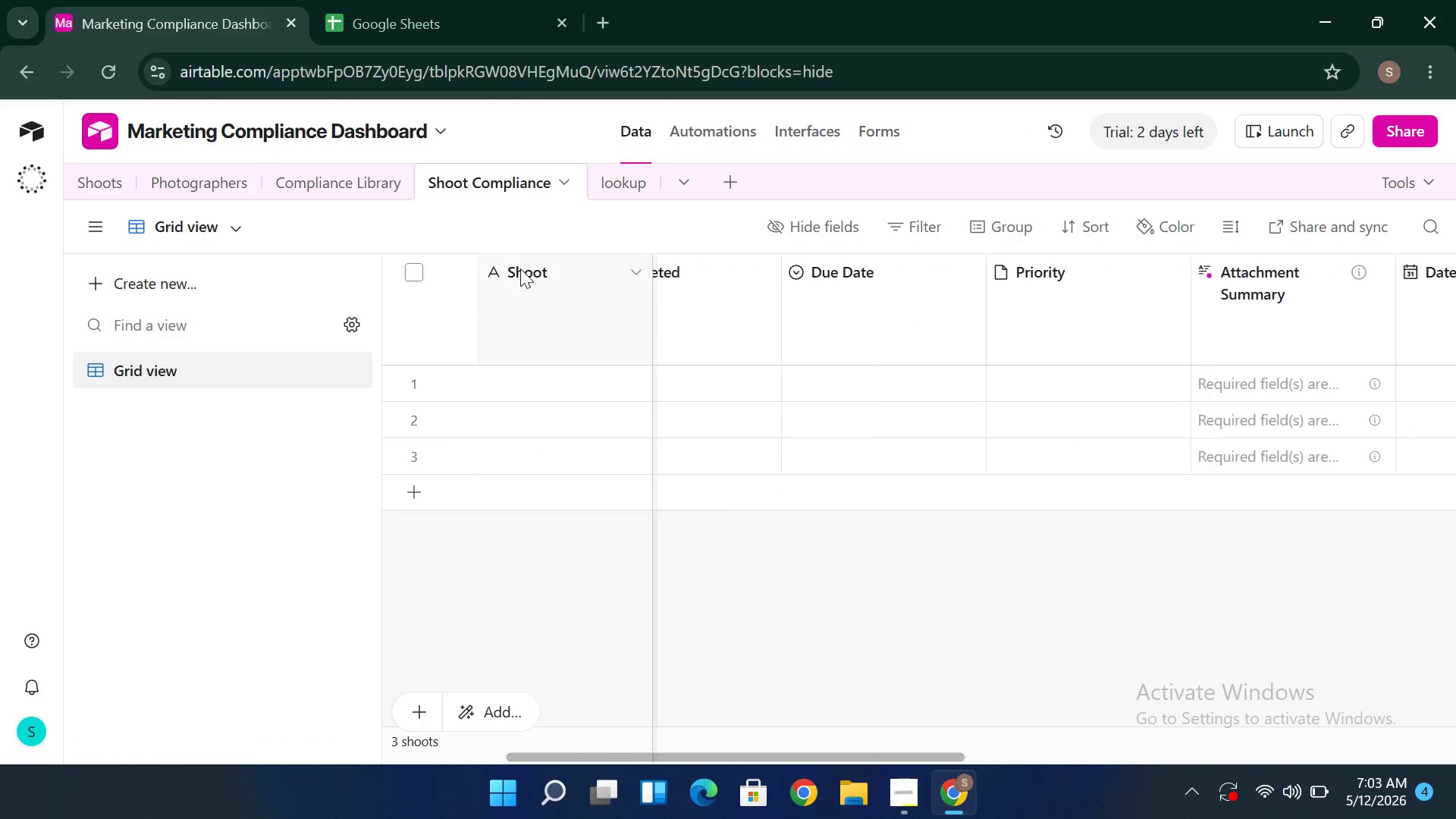 
left_click([625, 190])
 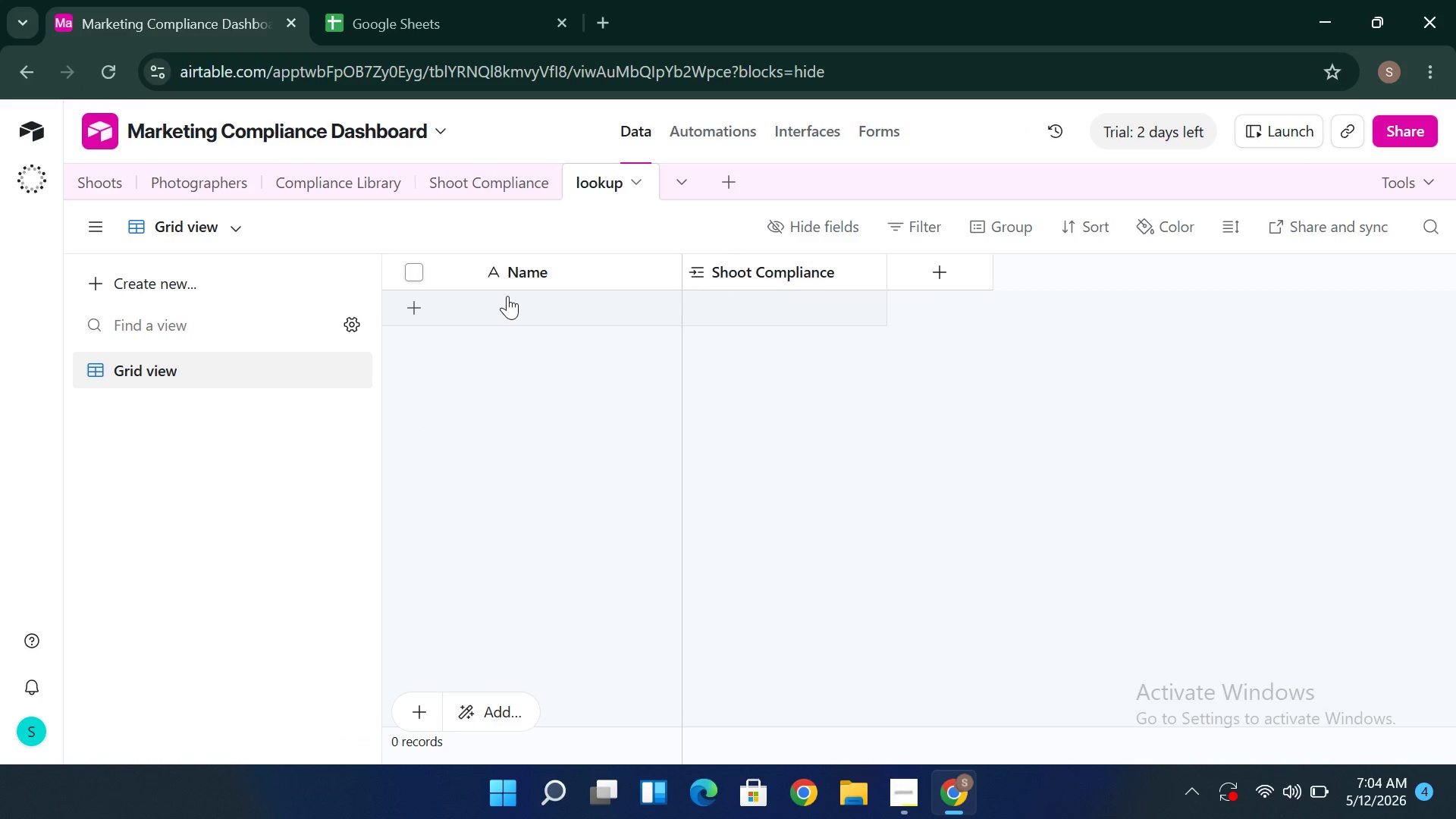 
wait(5.06)
 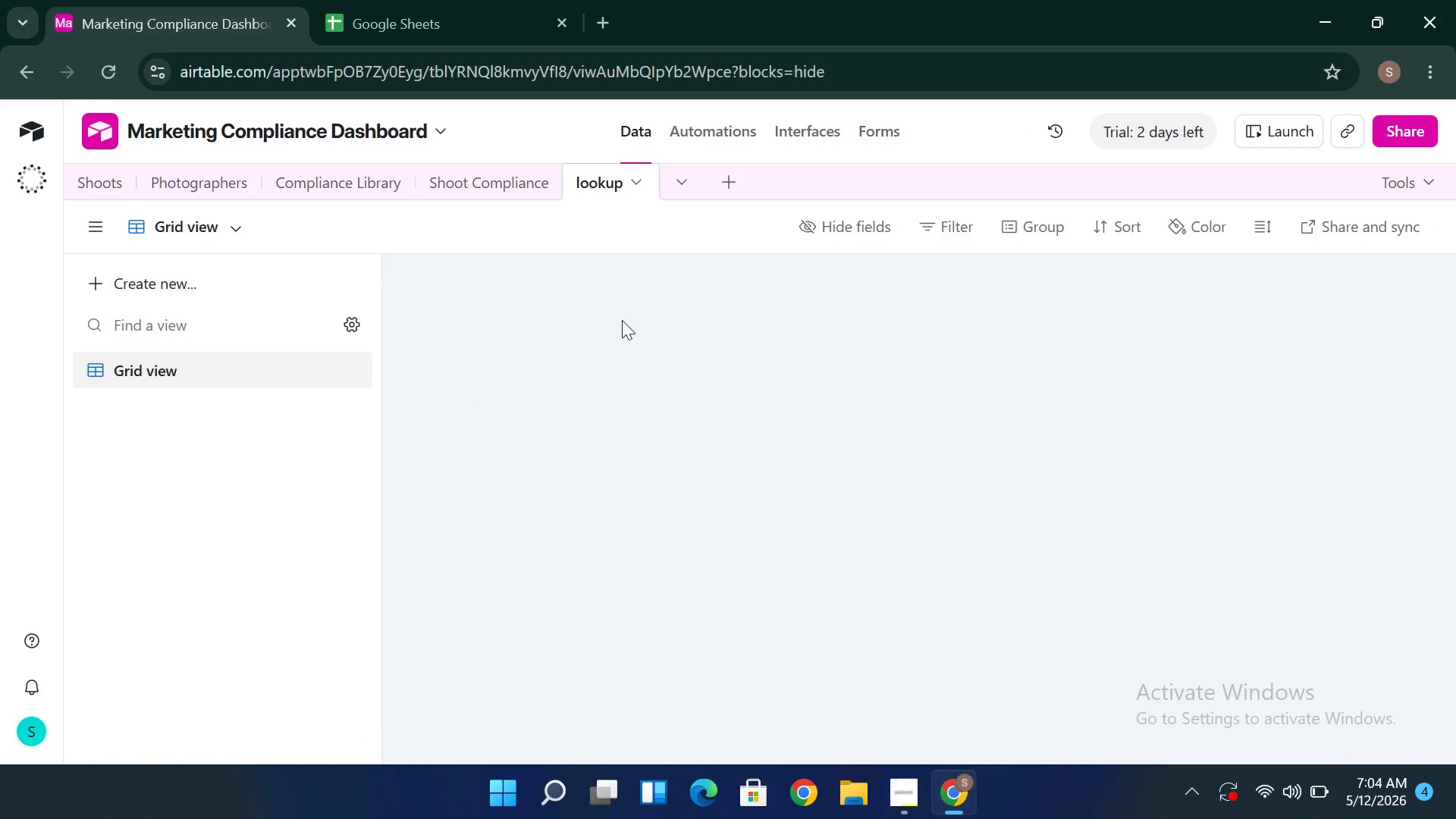 
left_click([114, 174])
 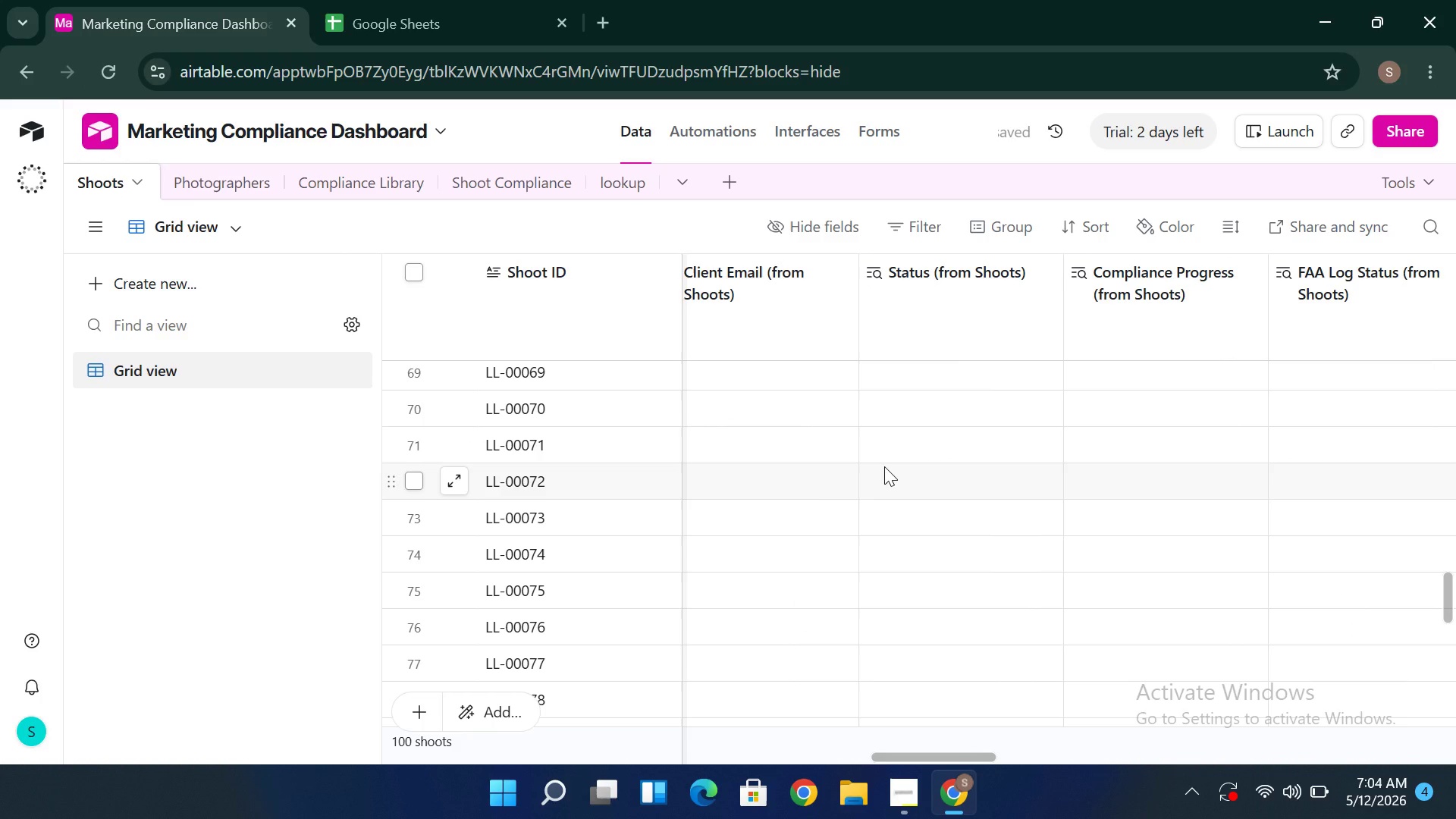 
wait(12.81)
 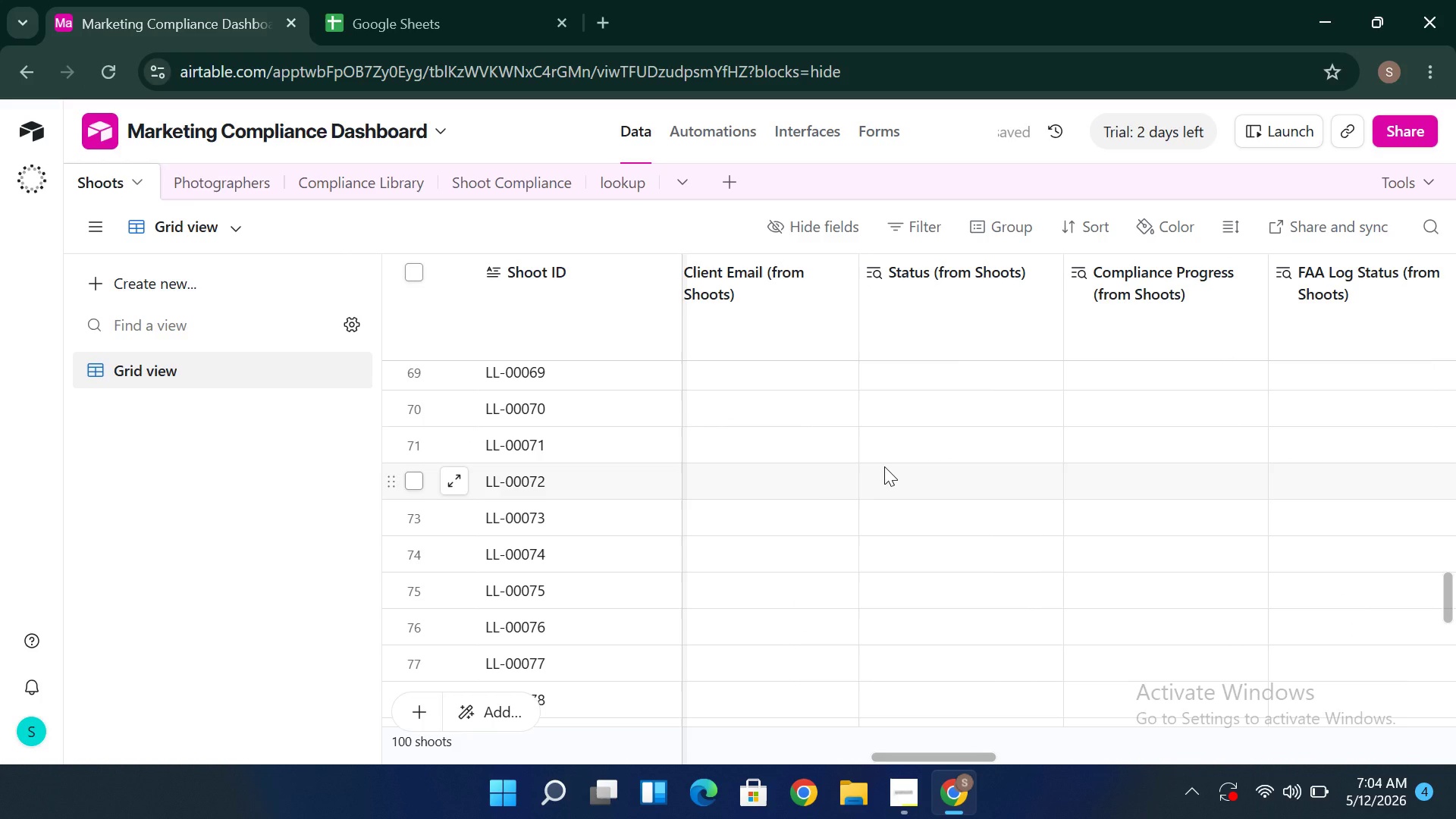 
left_click([803, 134])
 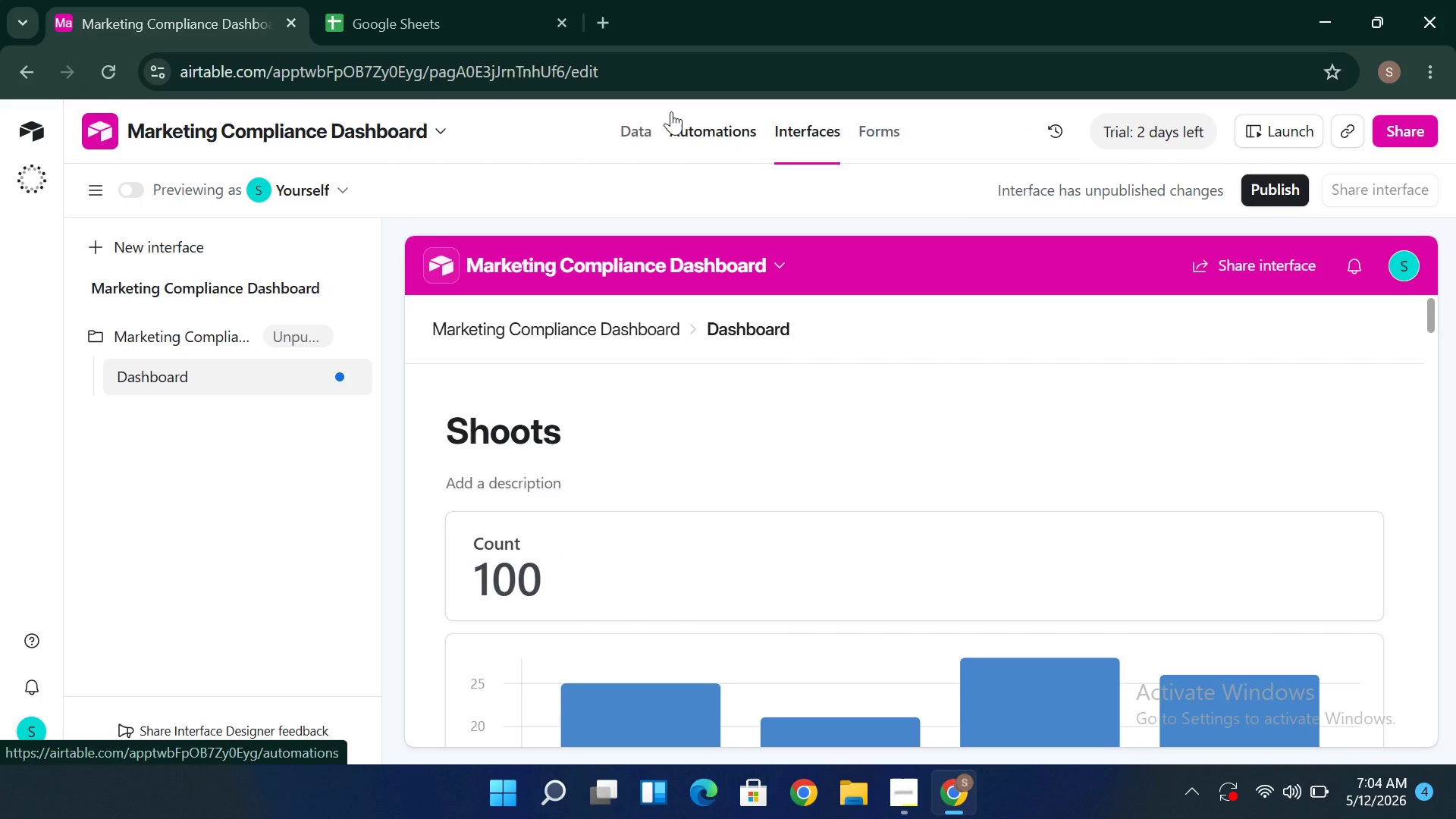 
wait(22.58)
 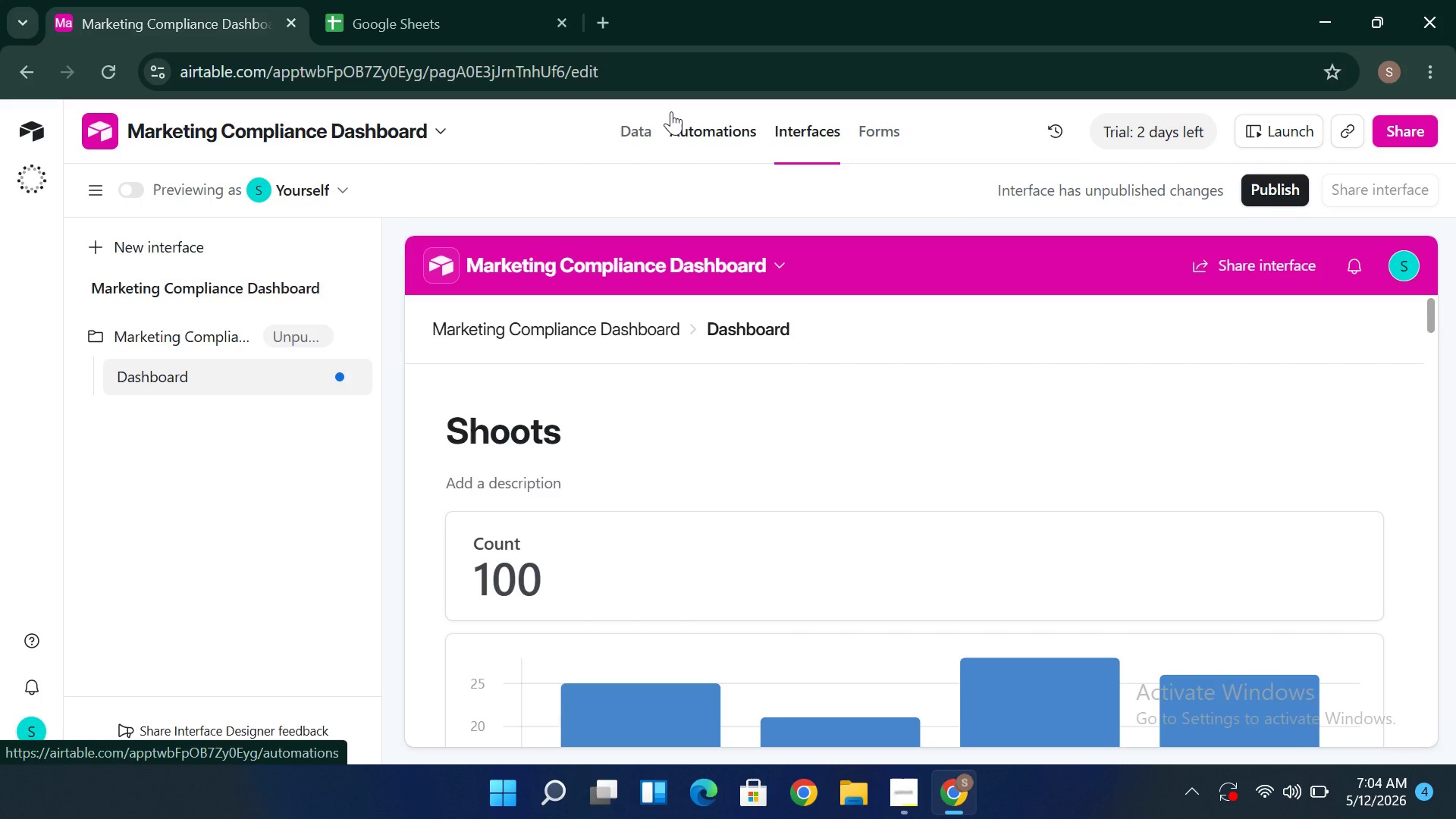 
key(Control+ControlLeft)
 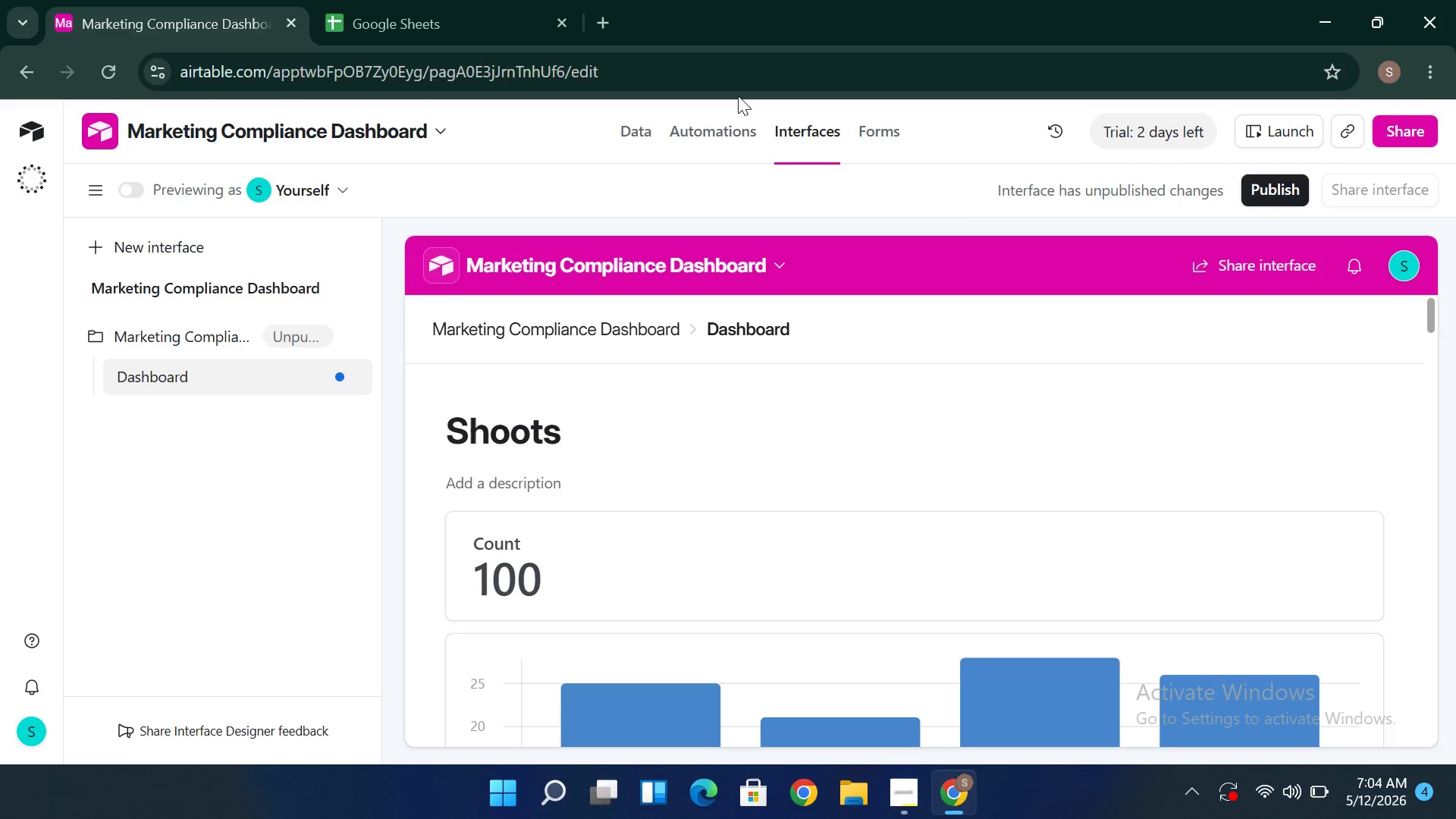 
scroll: coordinate [738, 96], scroll_direction: down, amount: 4.0
 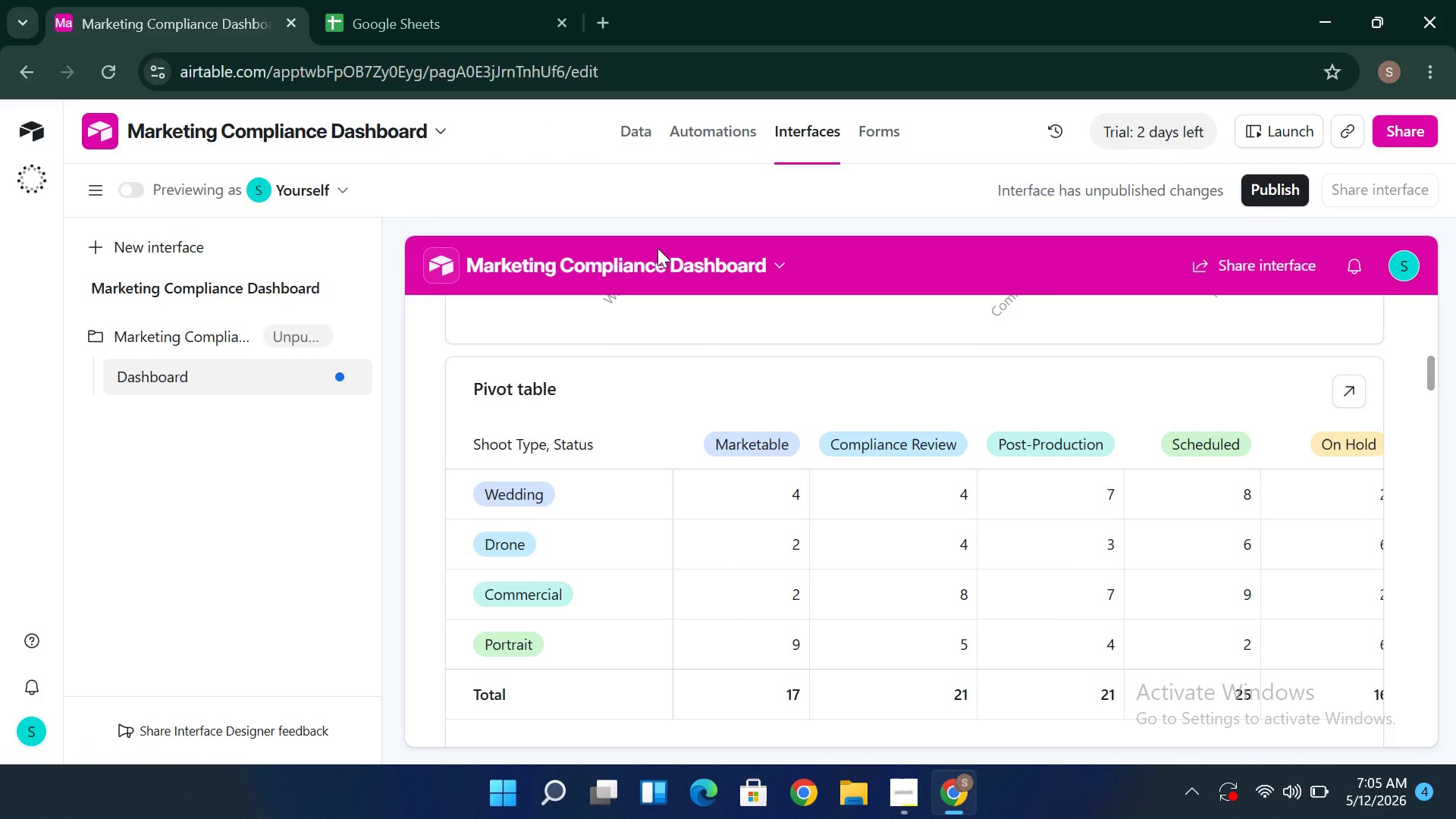 
wait(57.11)
 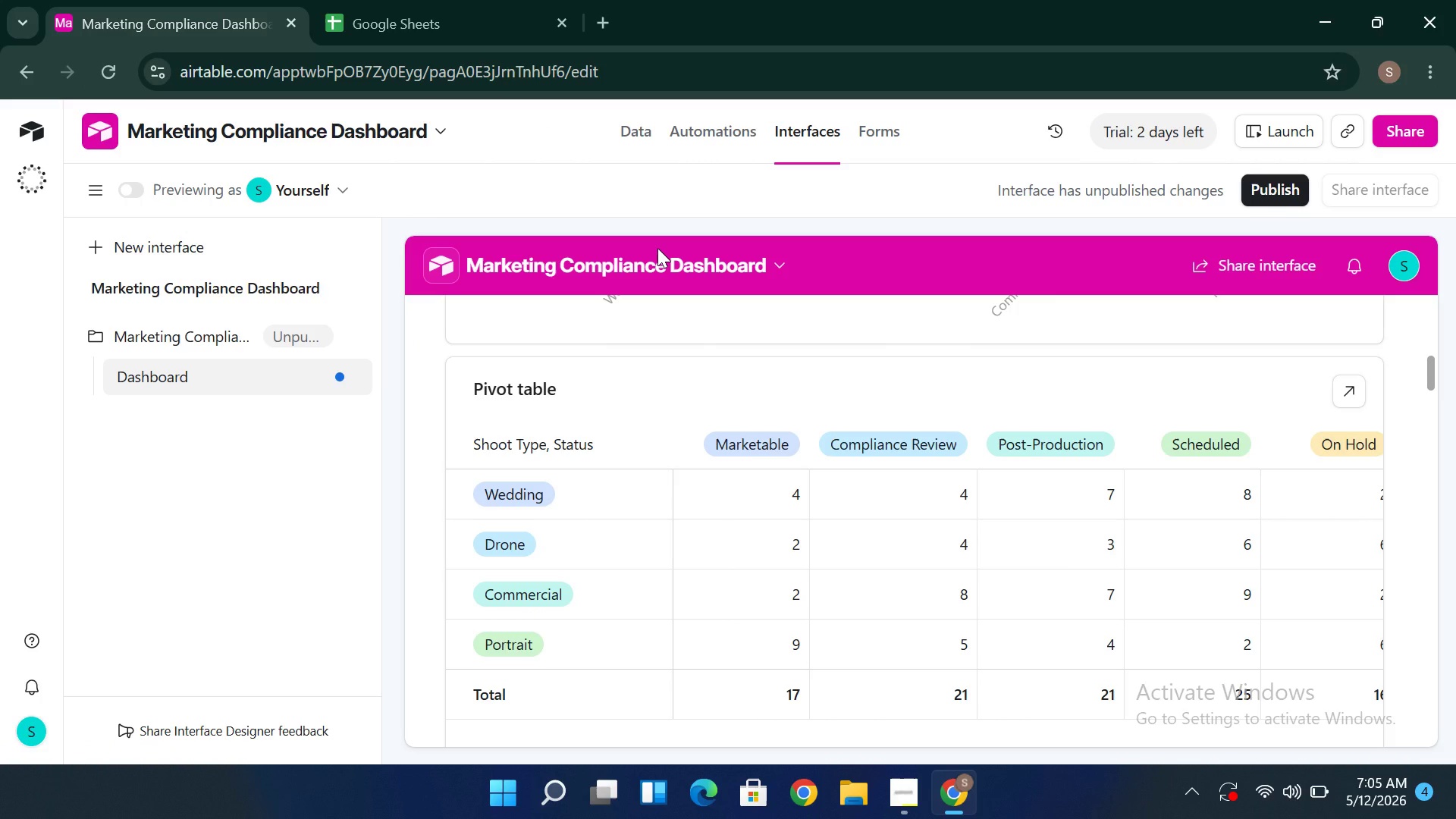 
left_click([919, 351])
 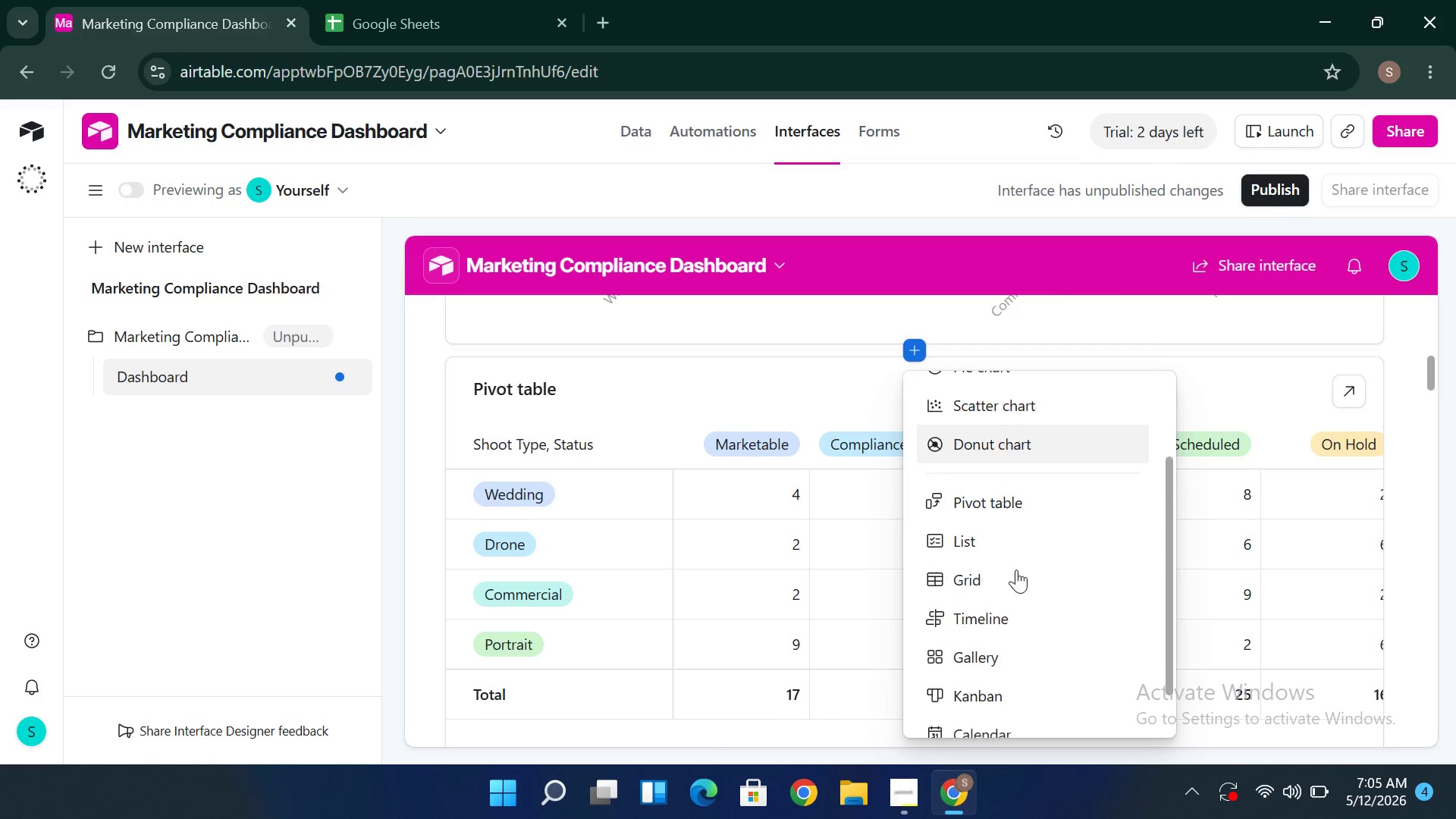 
wait(8.75)
 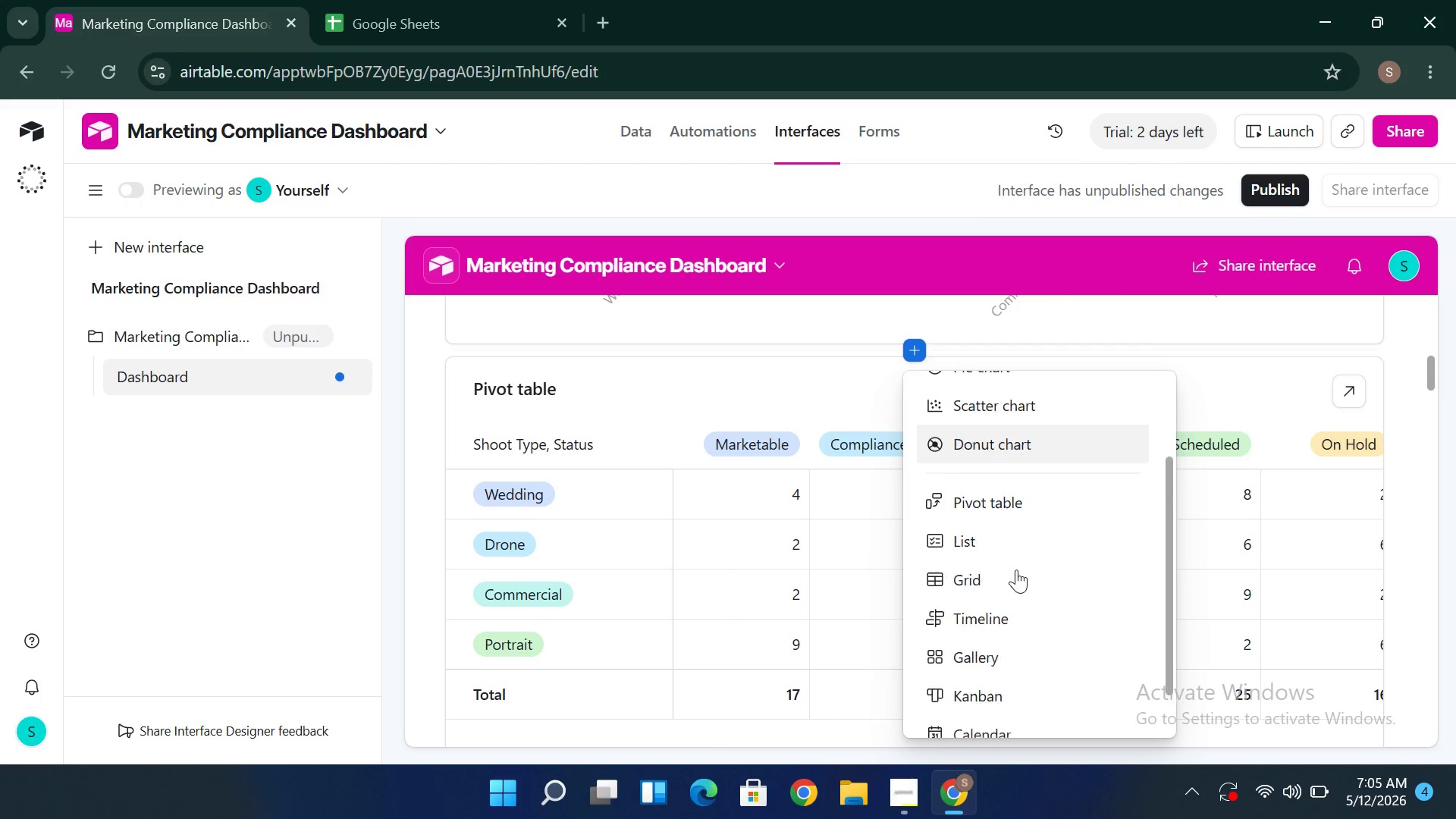 
left_click([1300, 388])
 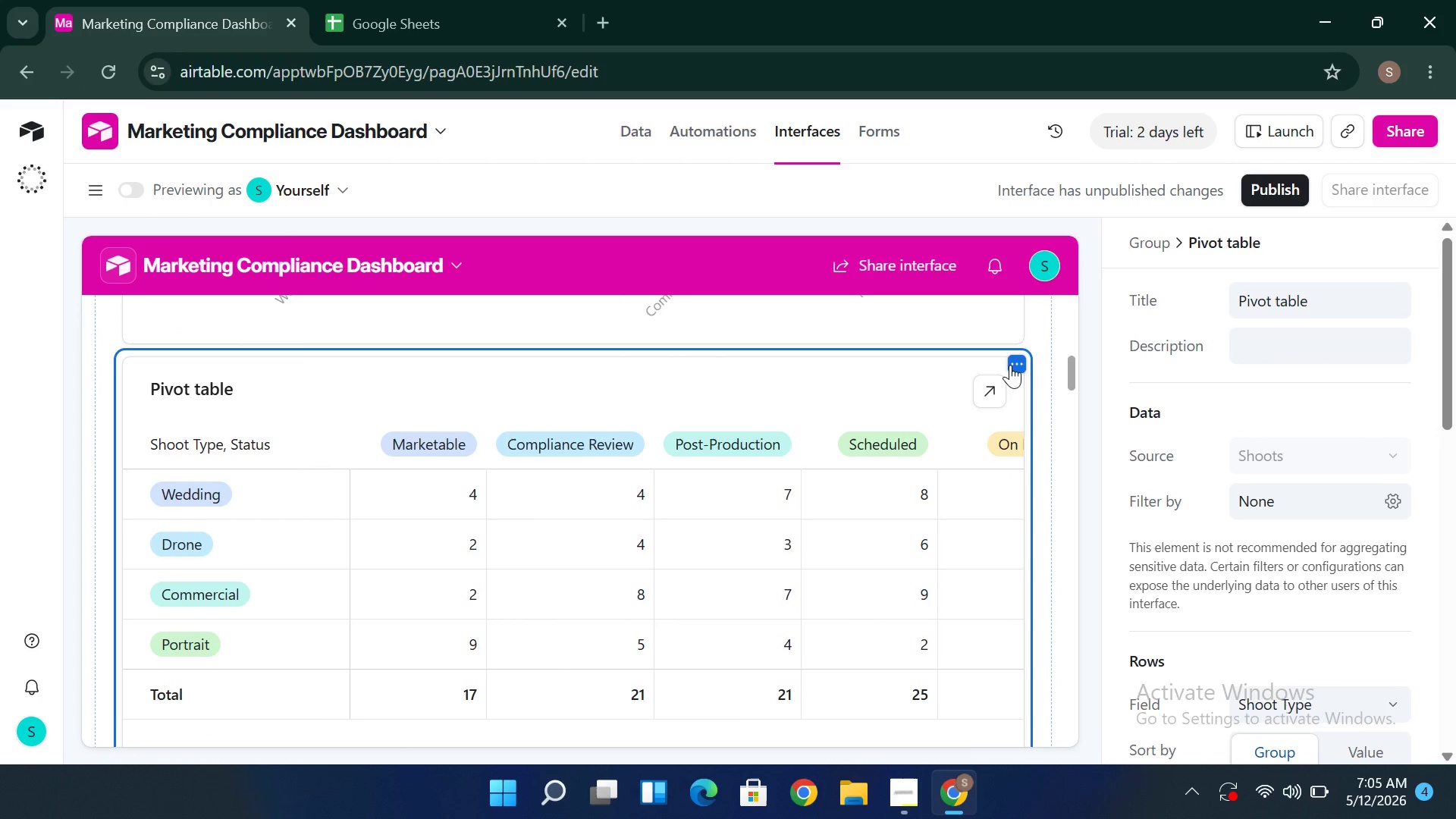 
left_click([1010, 366])
 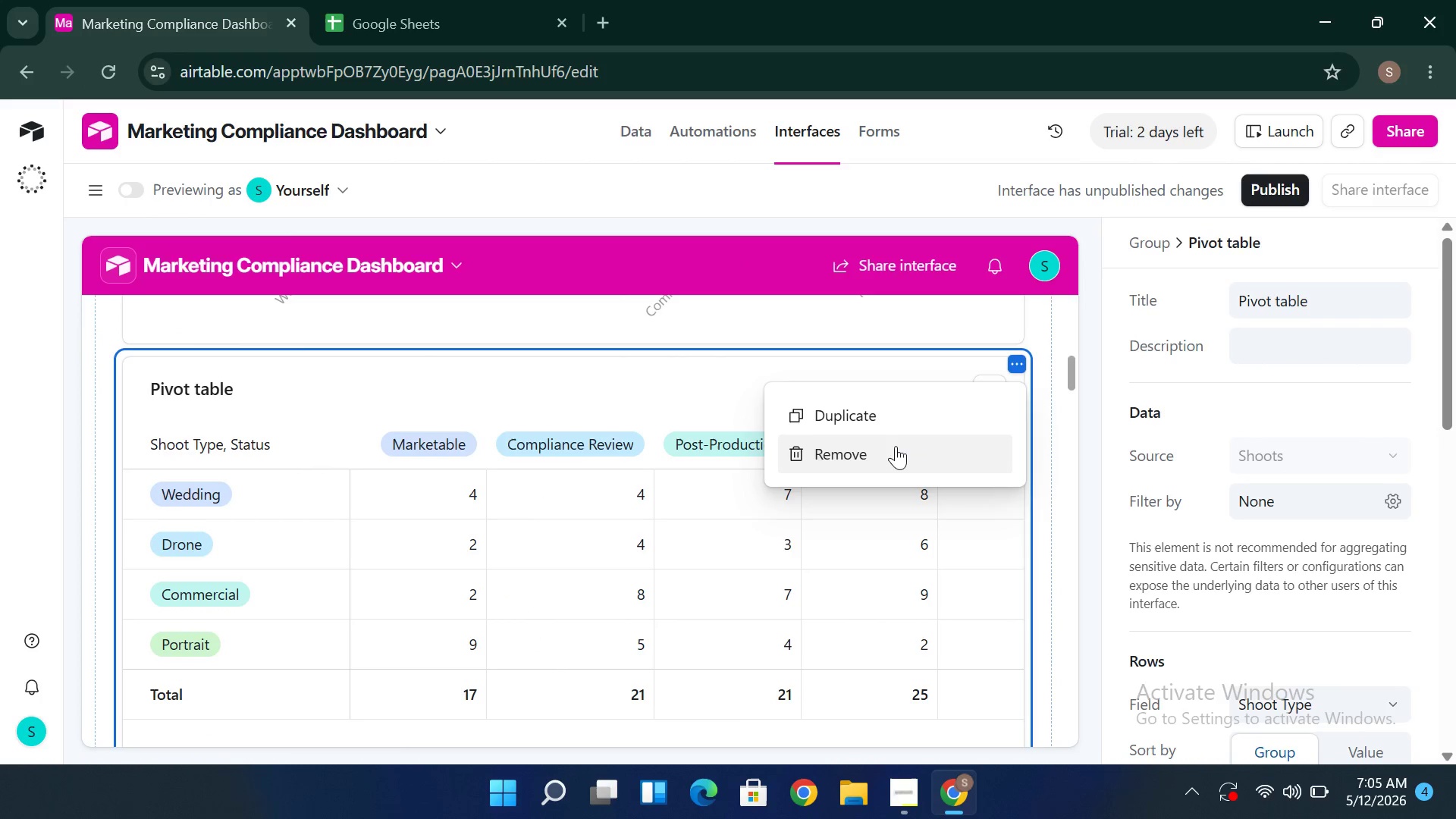 
left_click([885, 447])
 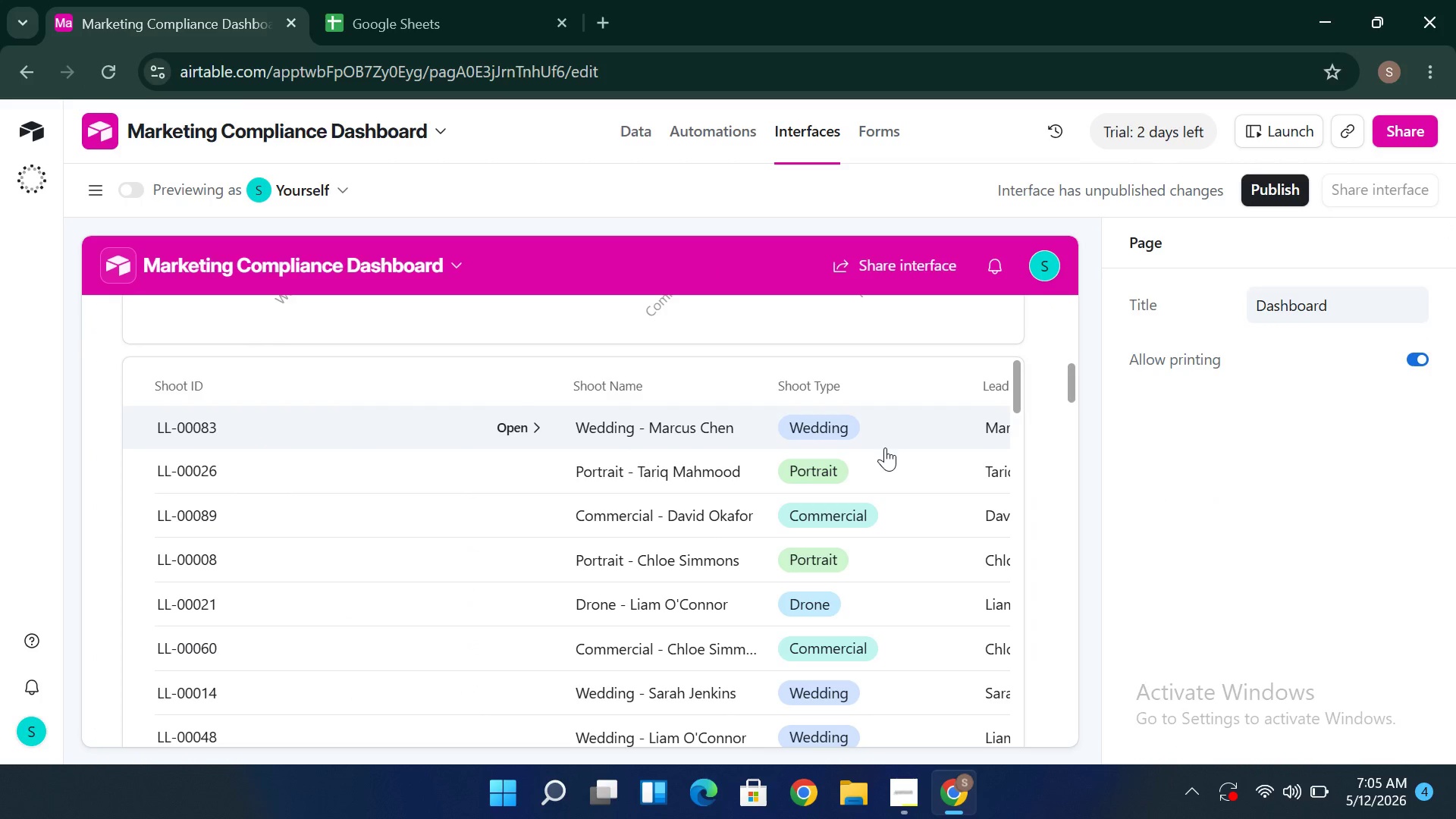 
wait(14.08)
 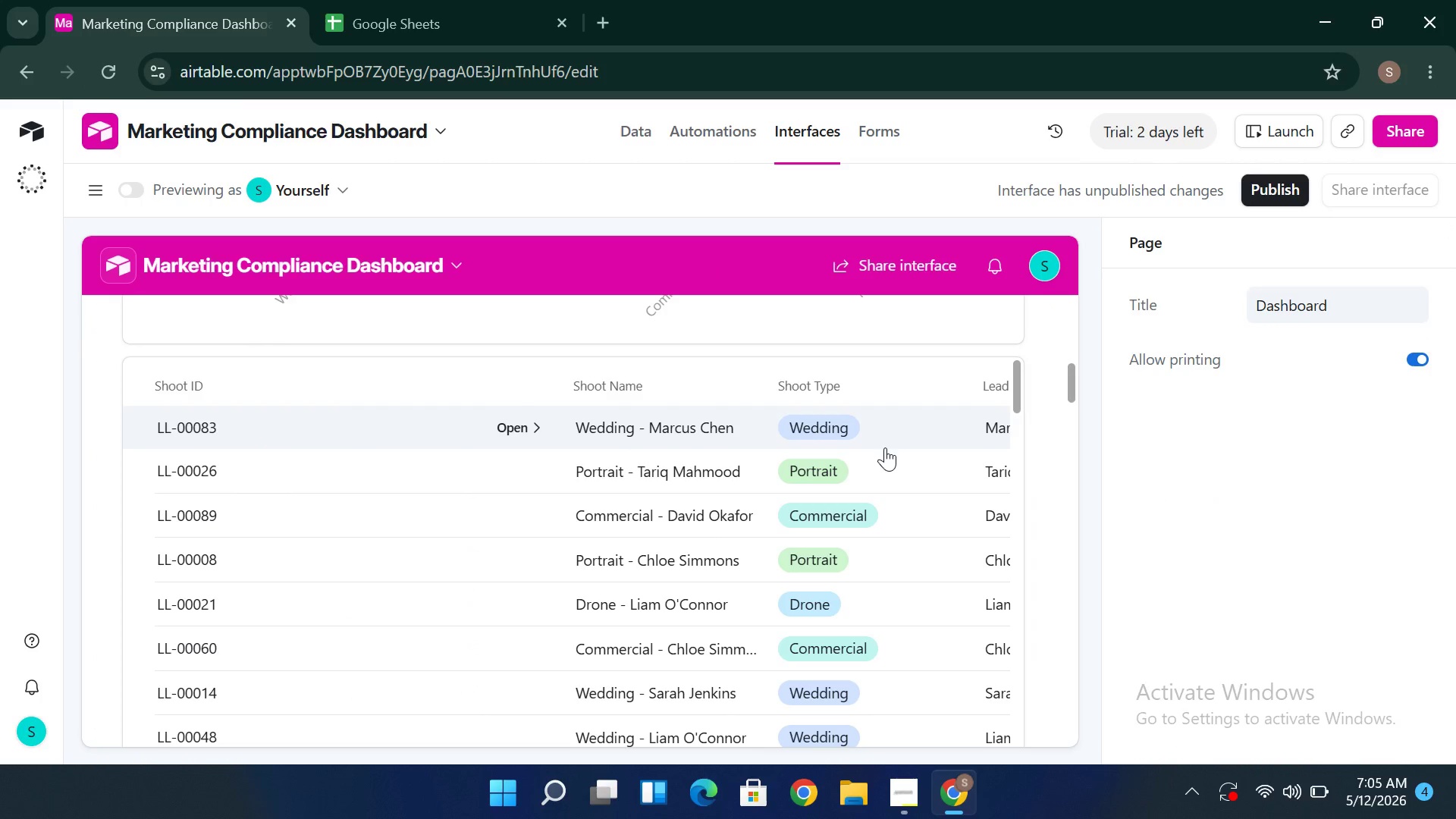 
left_click([1053, 522])
 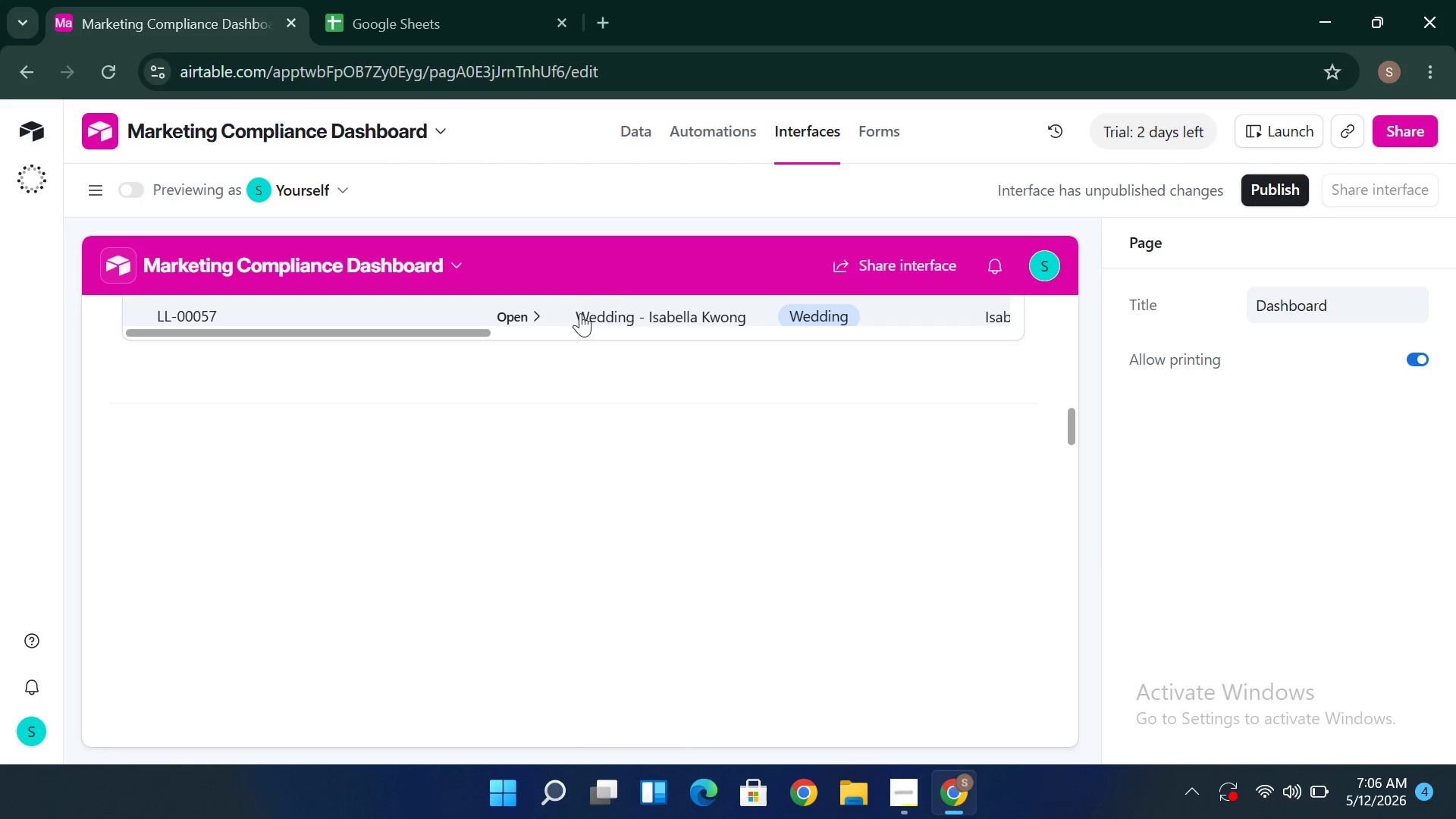 
left_click([582, 314])
 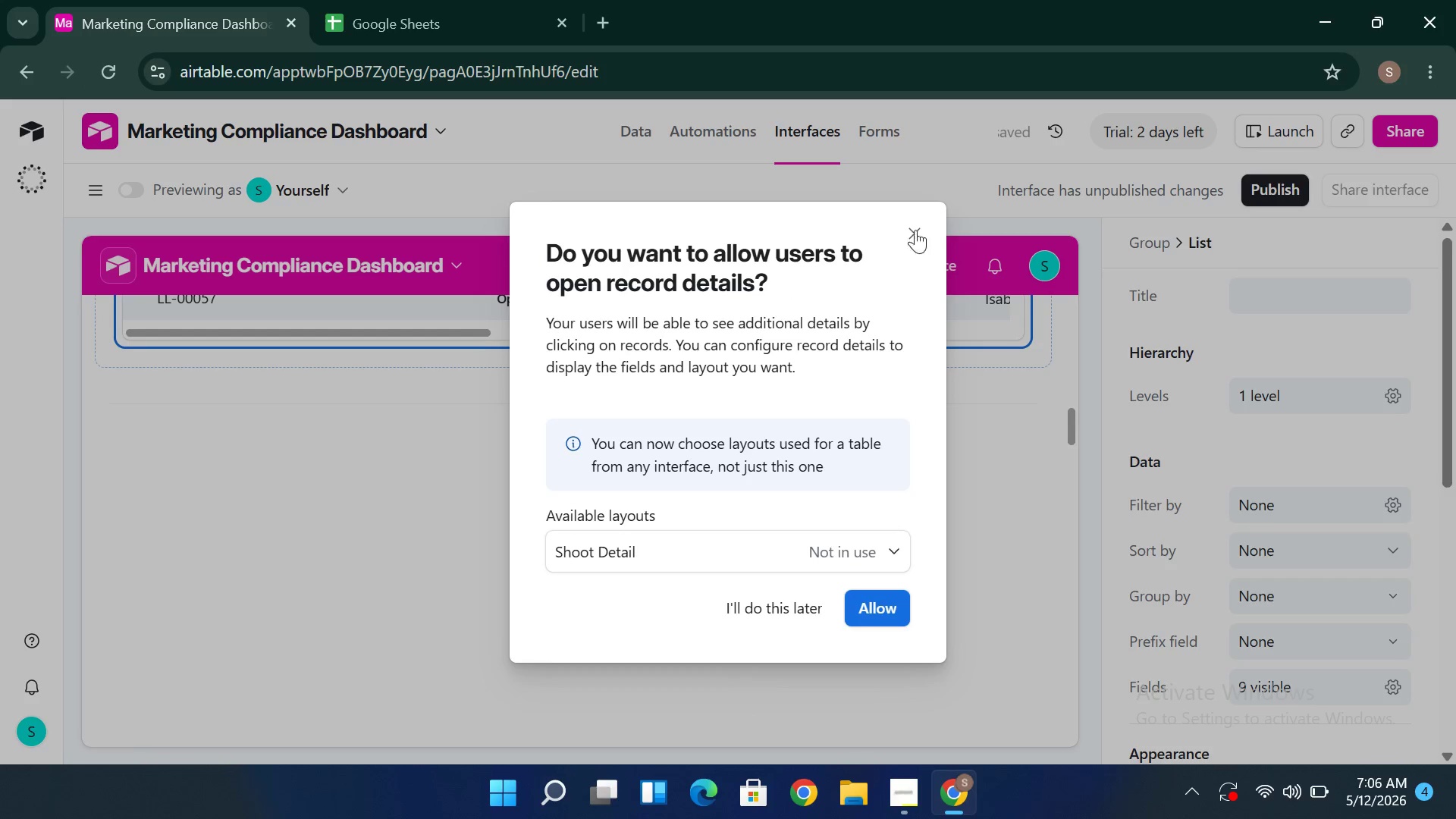 
left_click([934, 231])
 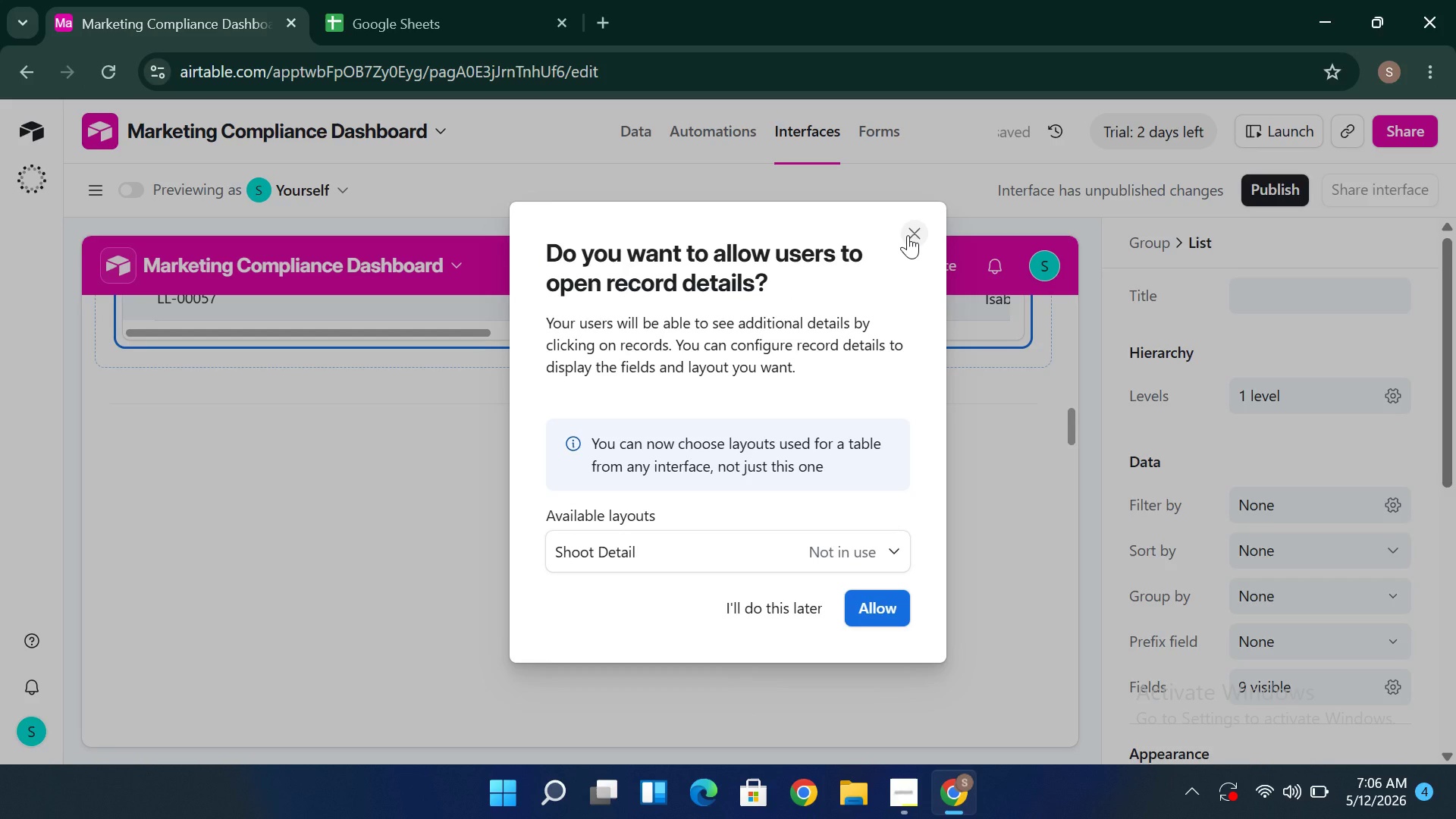 
left_click([908, 235])
 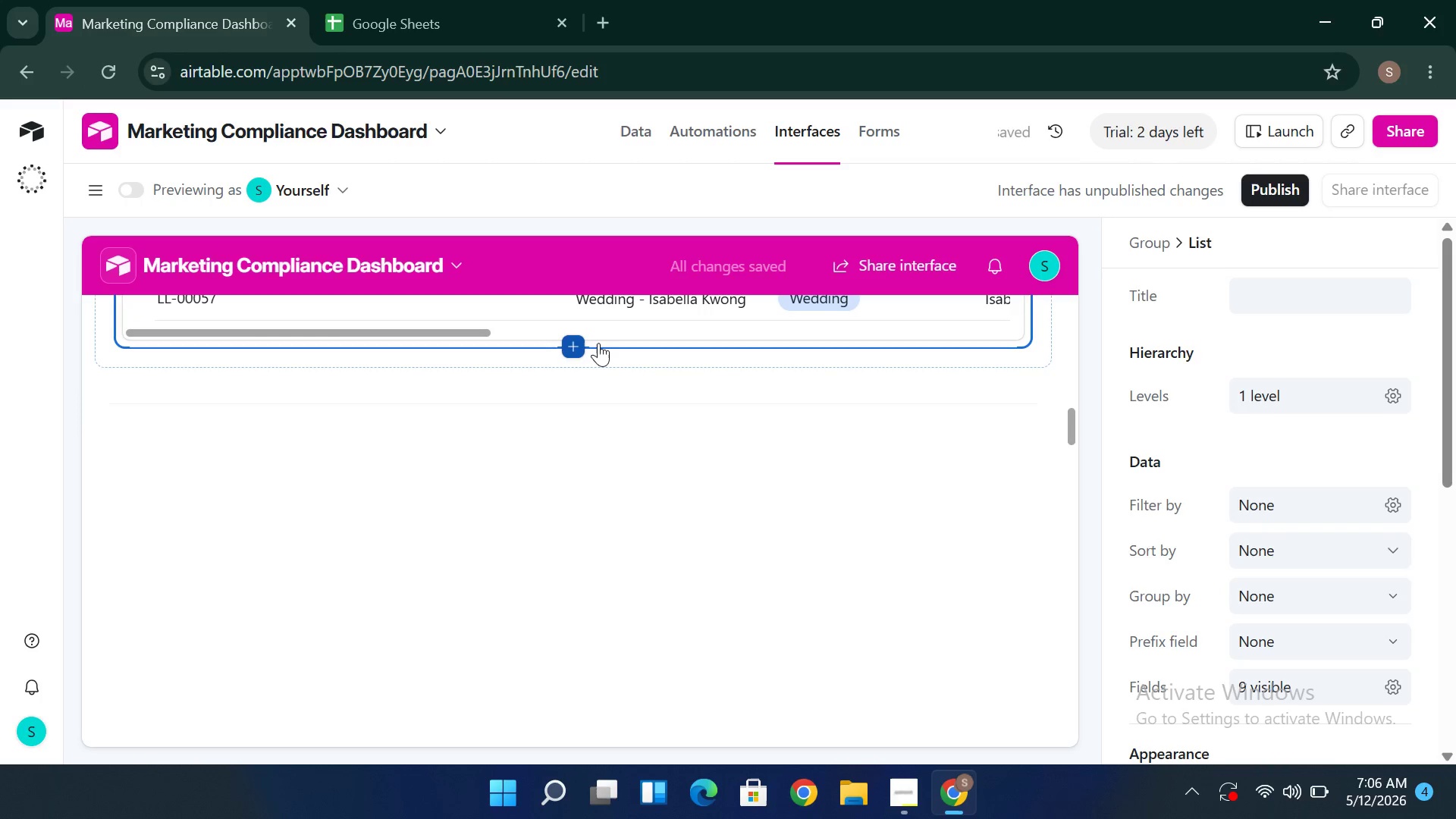 
left_click([576, 344])
 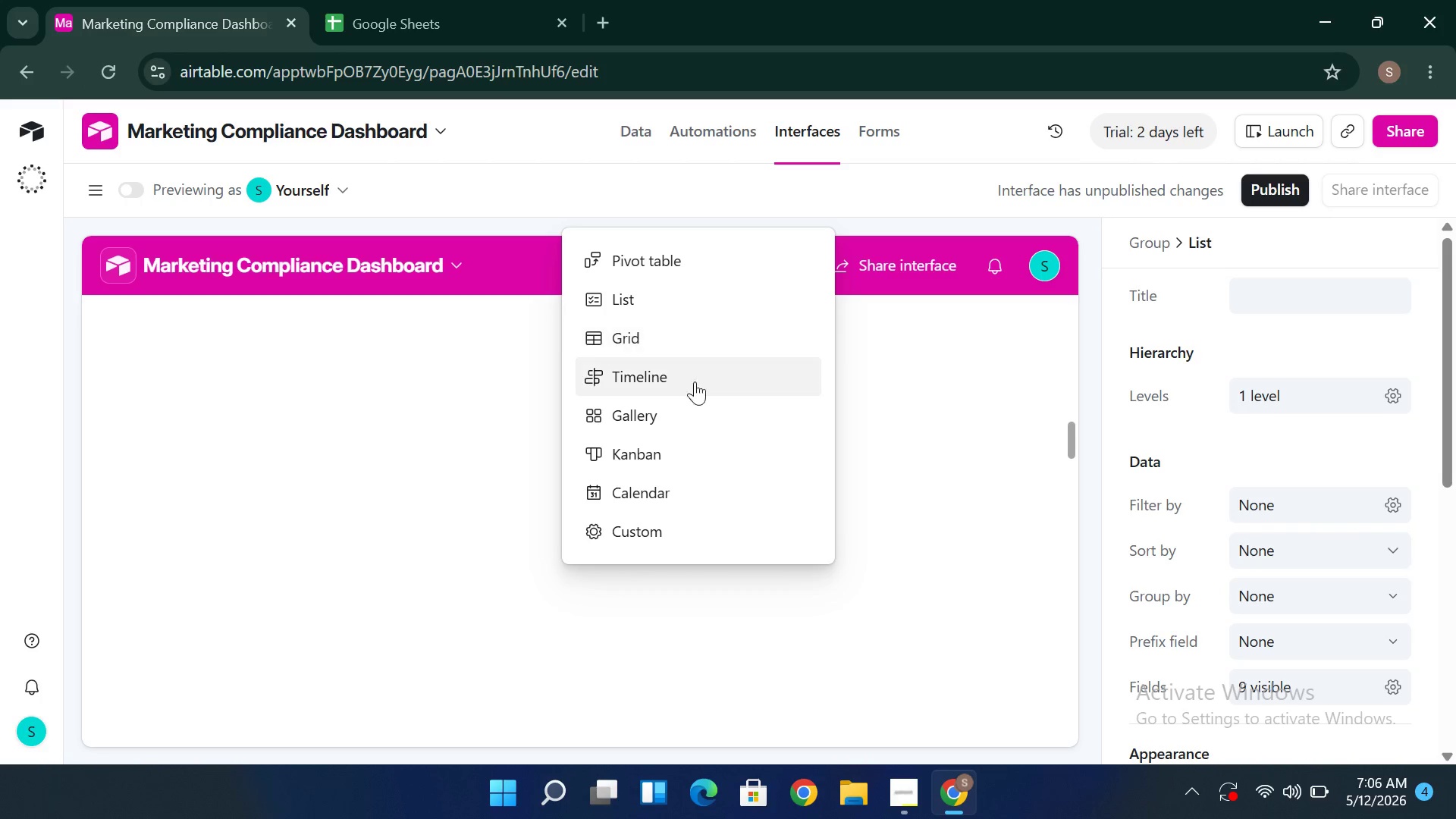 
wait(13.78)
 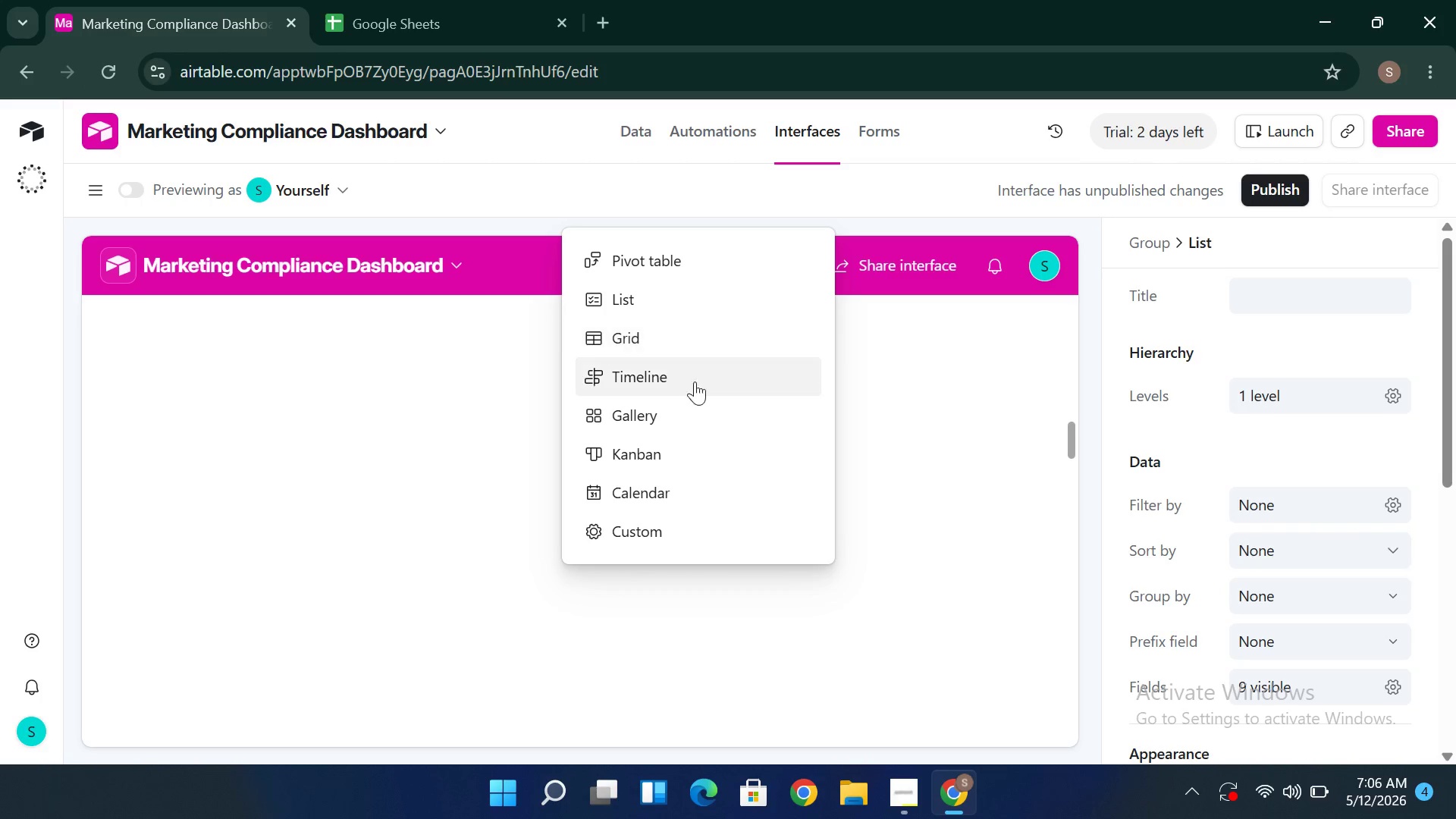 
left_click([852, 410])
 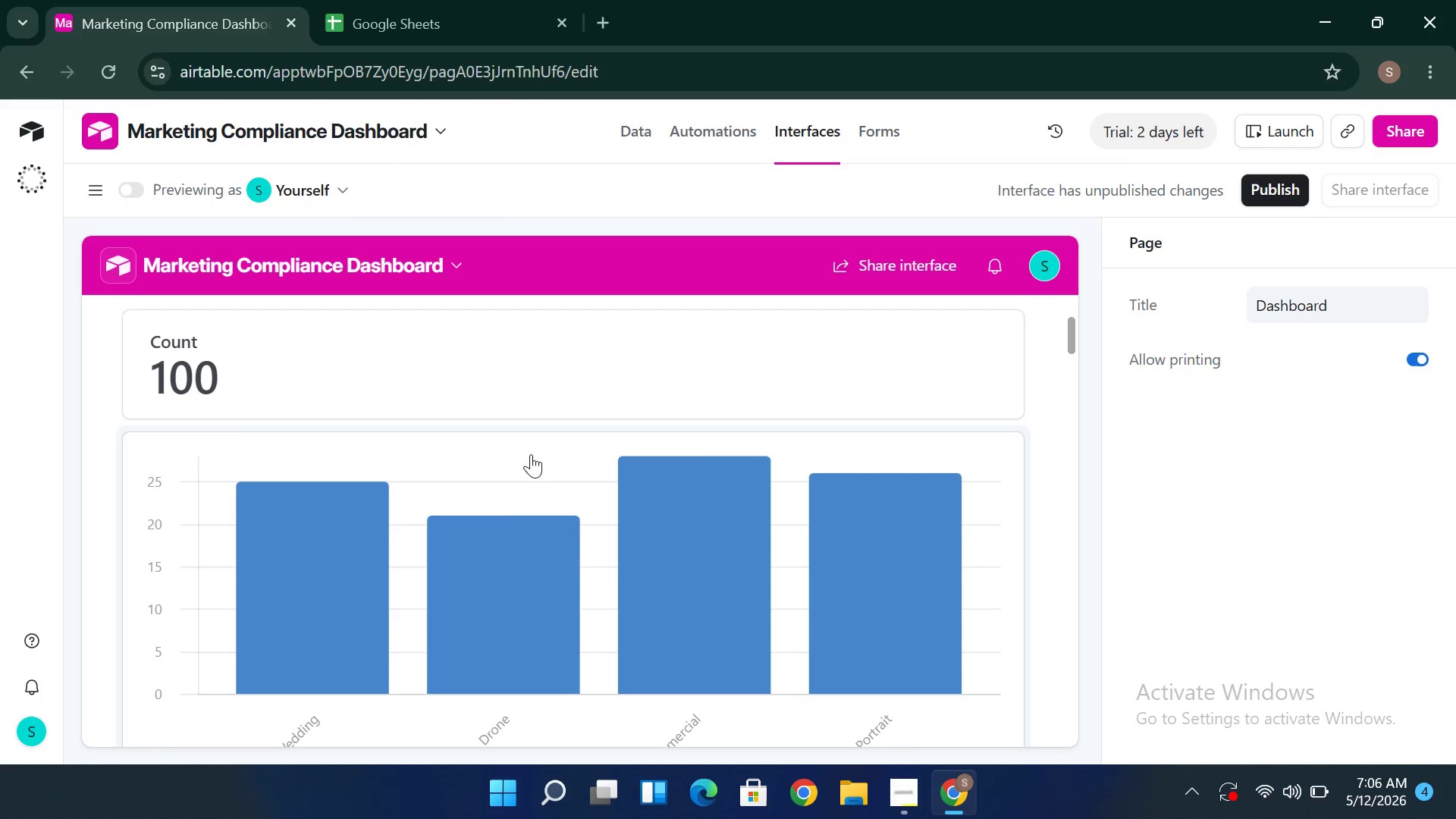 
wait(5.5)
 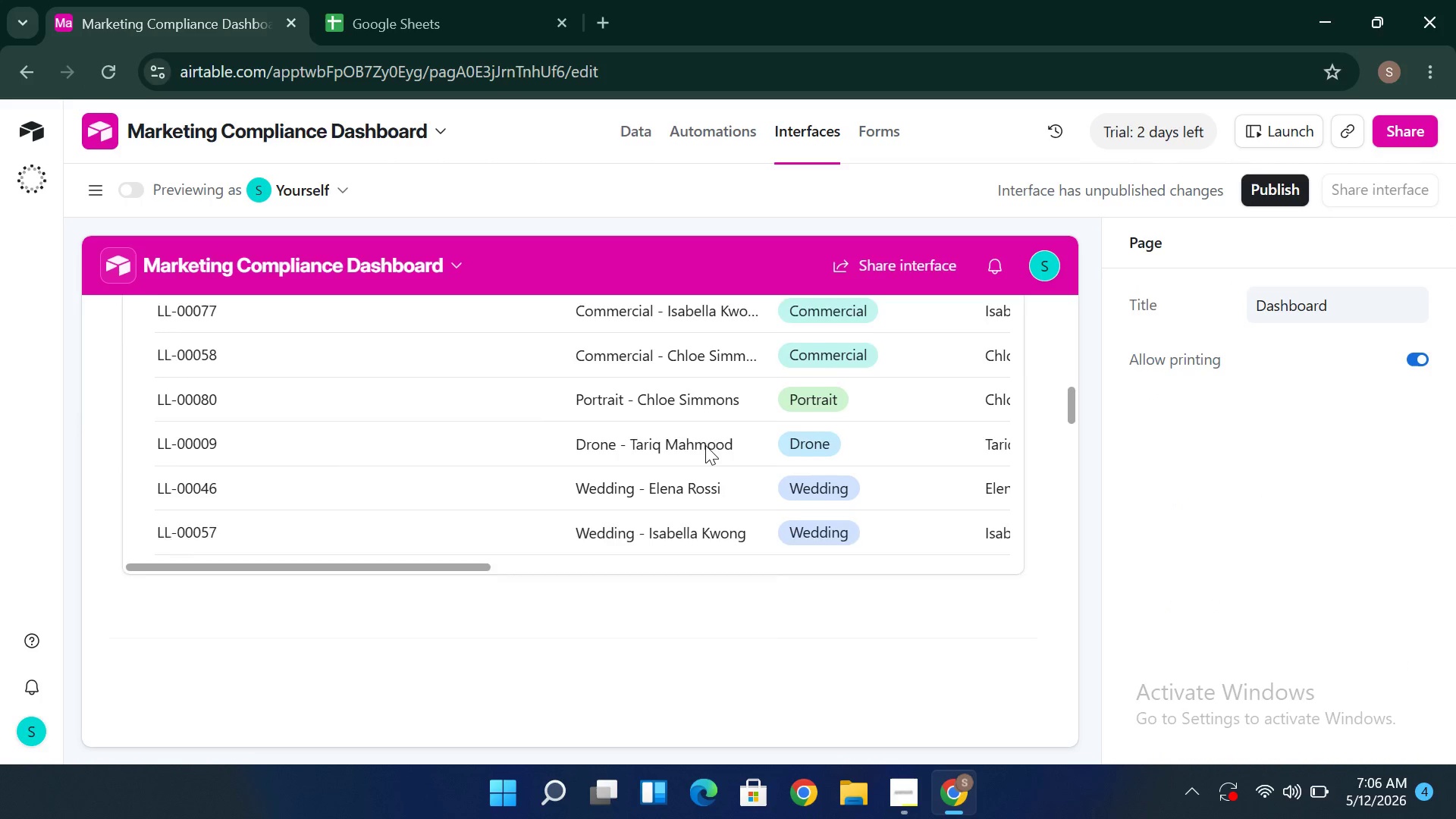 
left_click([501, 489])
 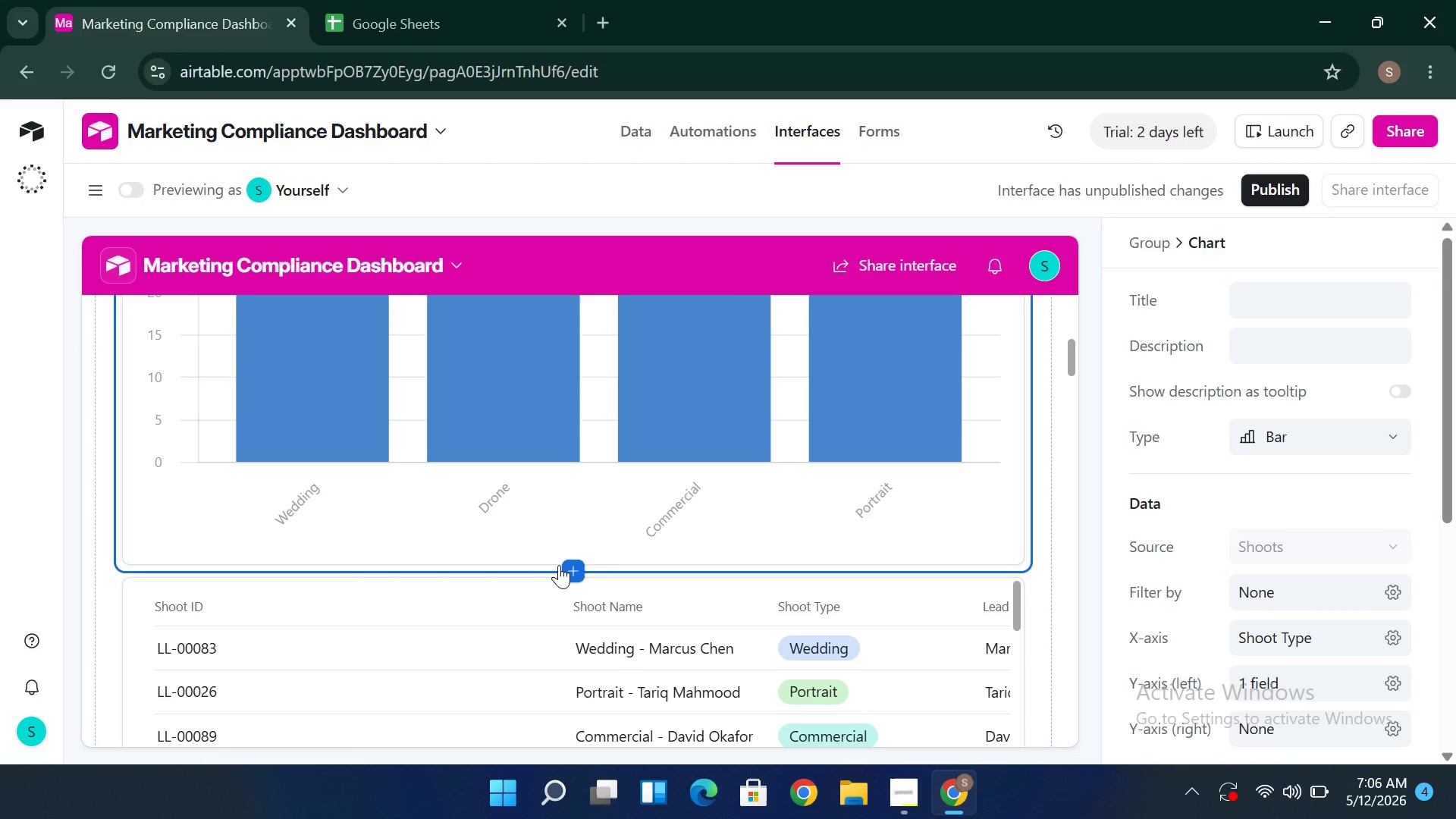 
left_click([576, 570])
 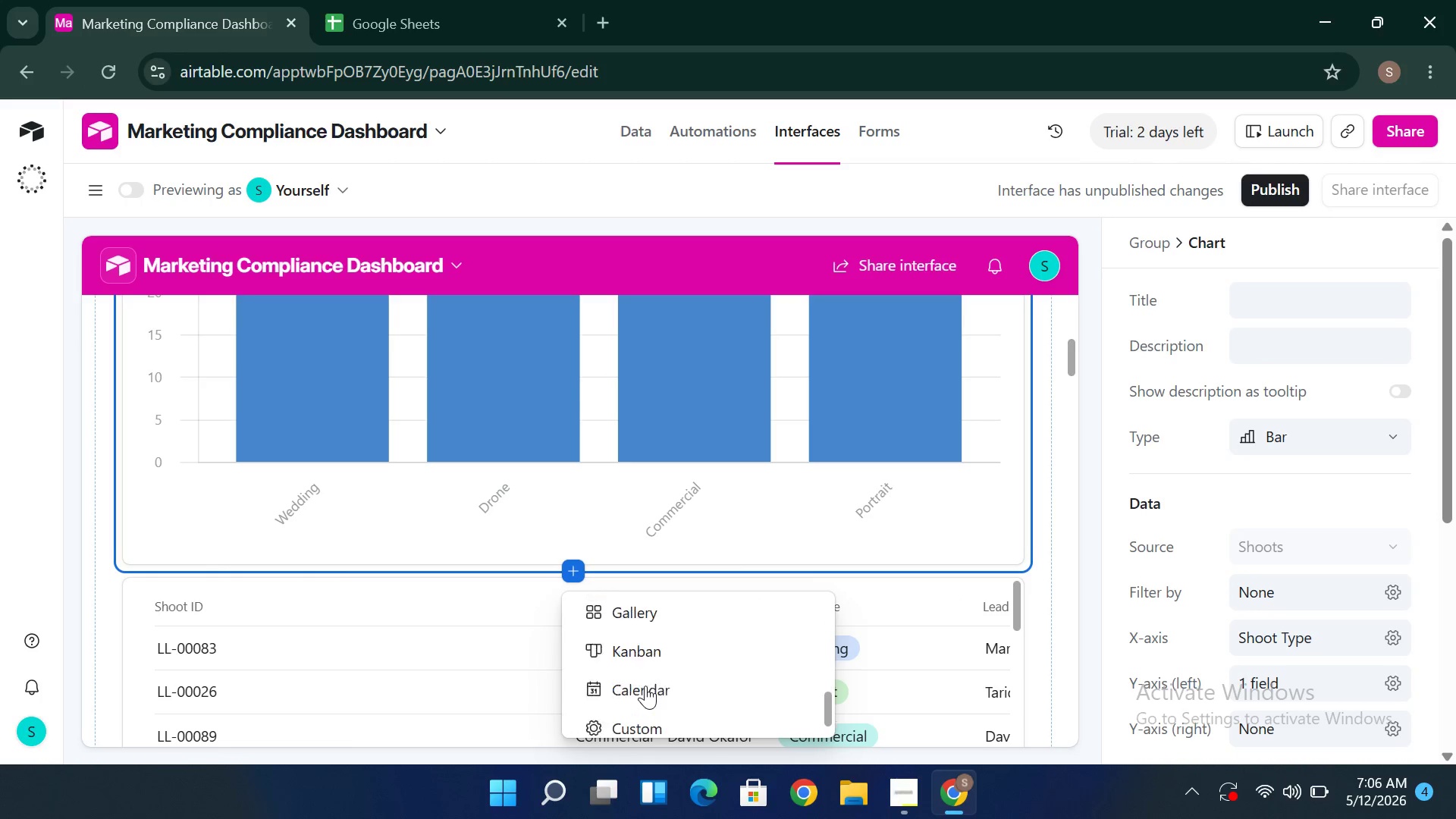 
wait(5.84)
 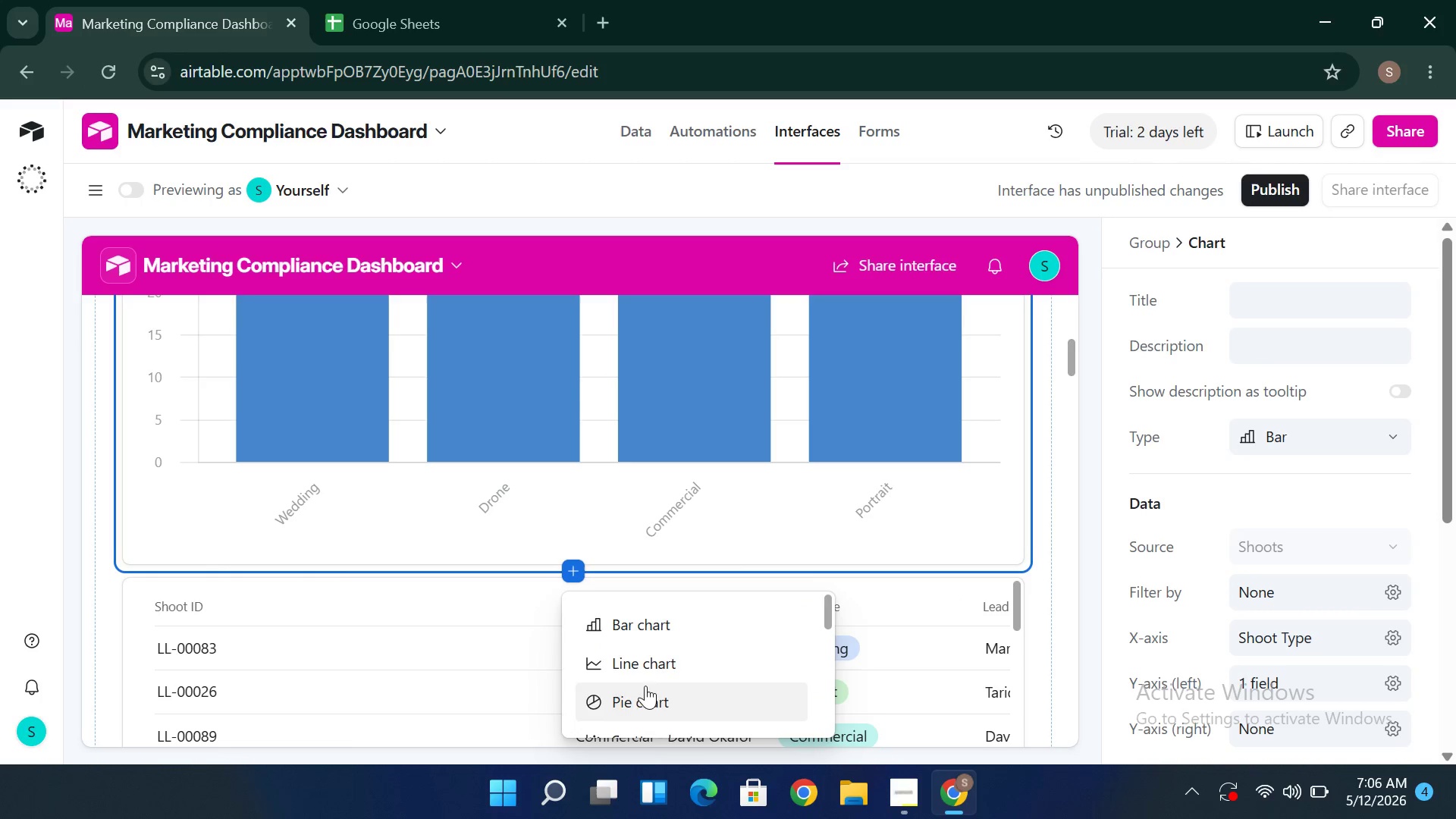 
left_click([642, 714])
 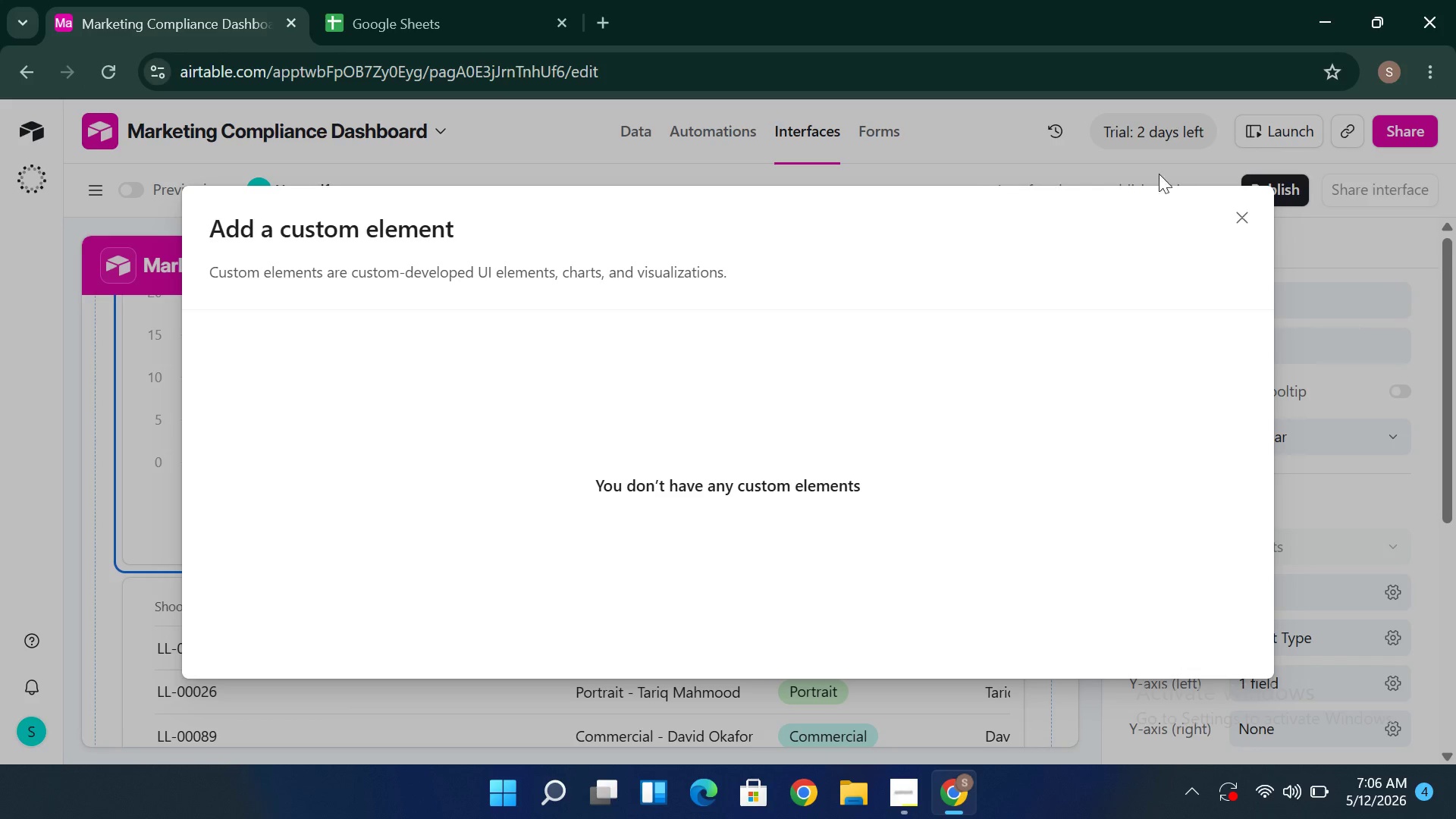 
left_click([1233, 221])
 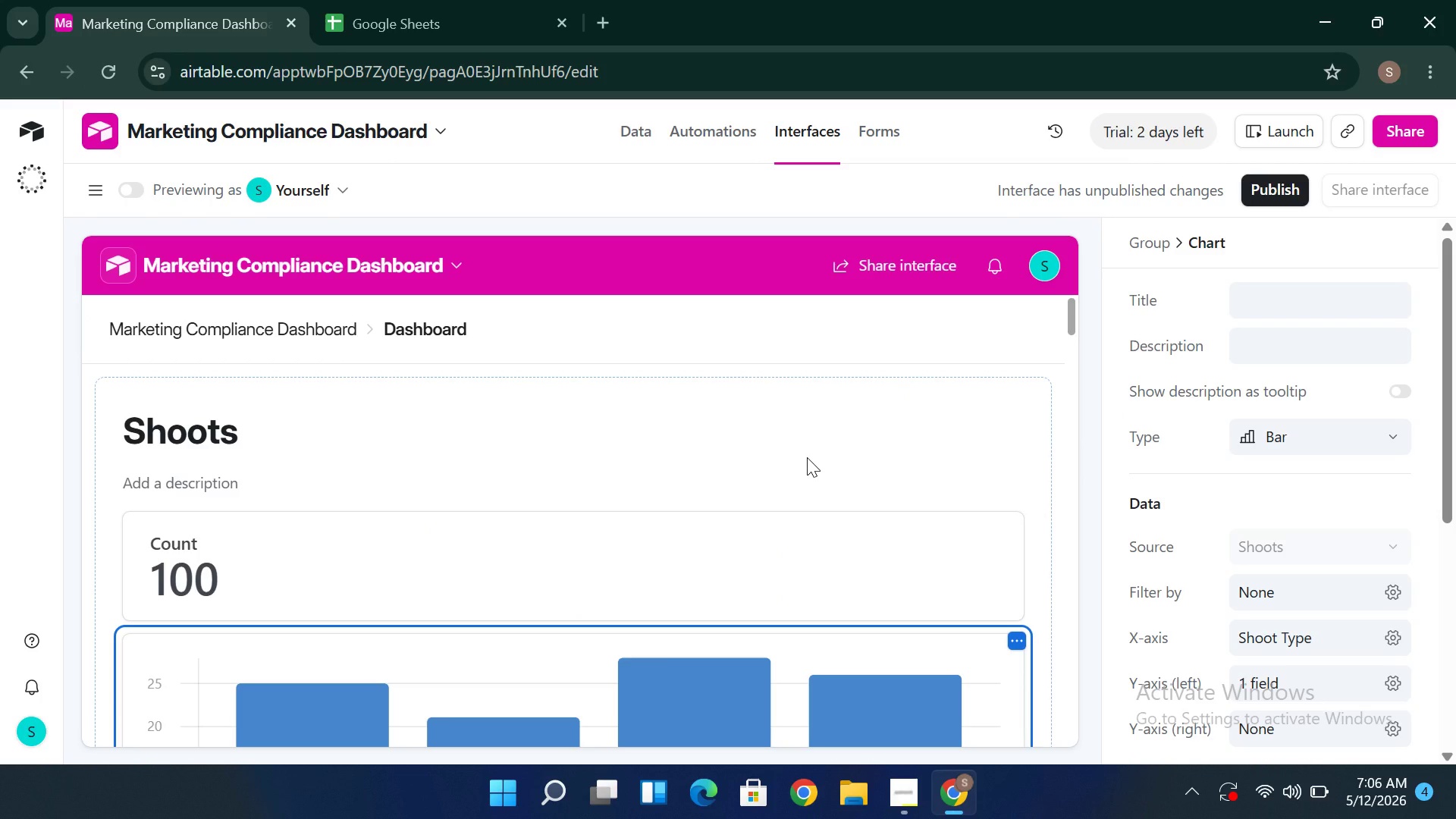 
wait(8.86)
 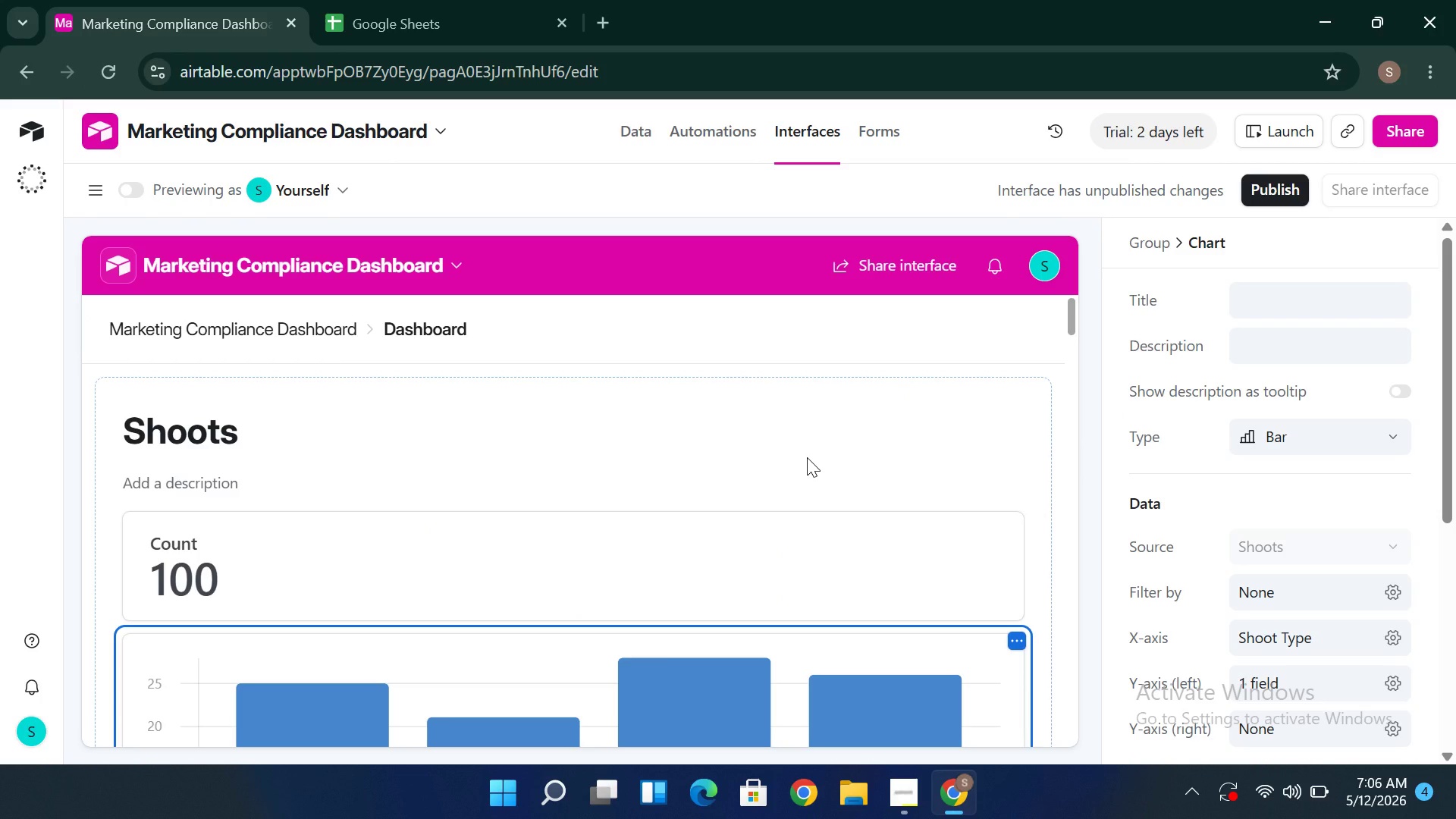 
left_click([857, 343])
 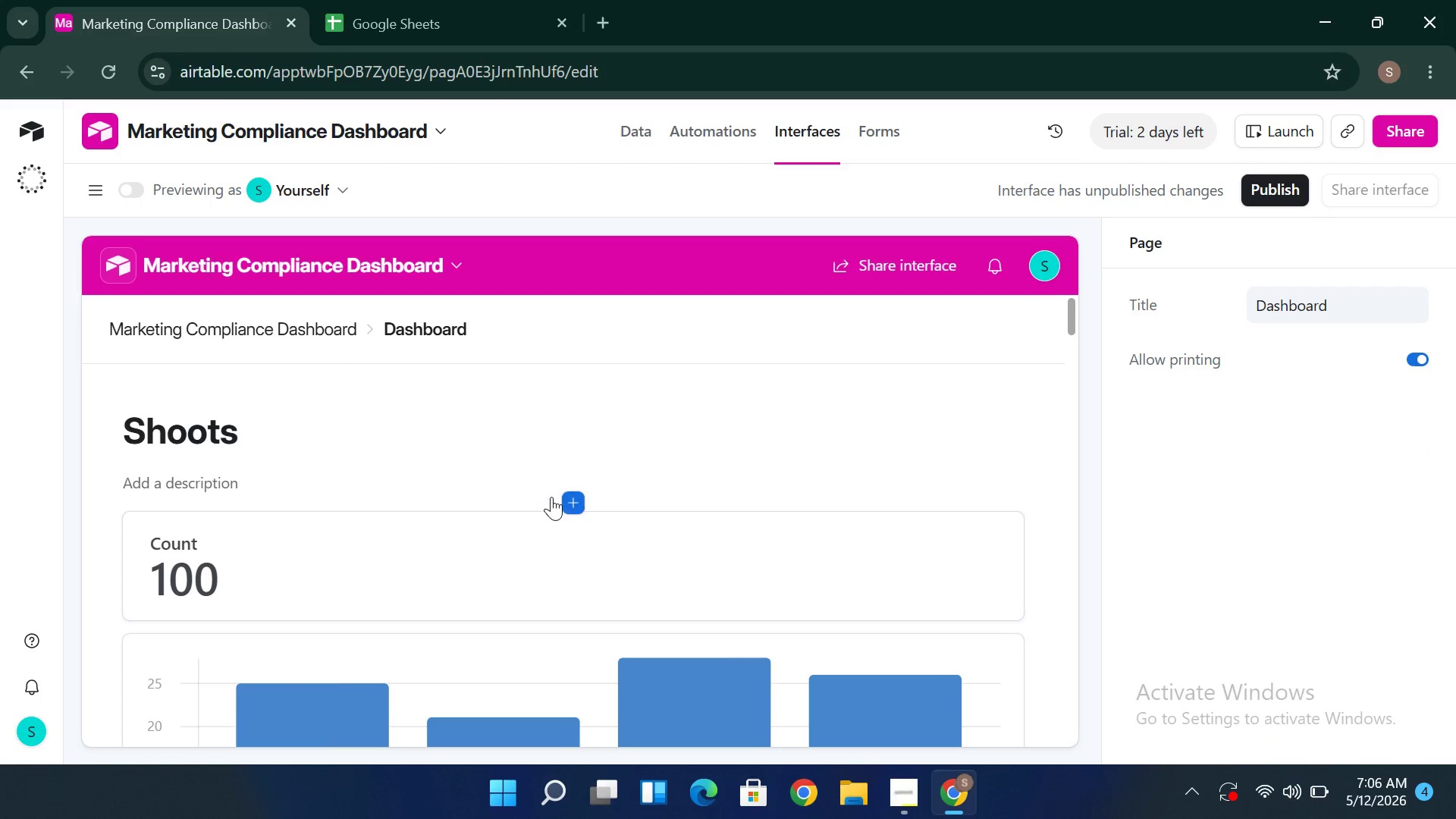 
left_click([580, 505])
 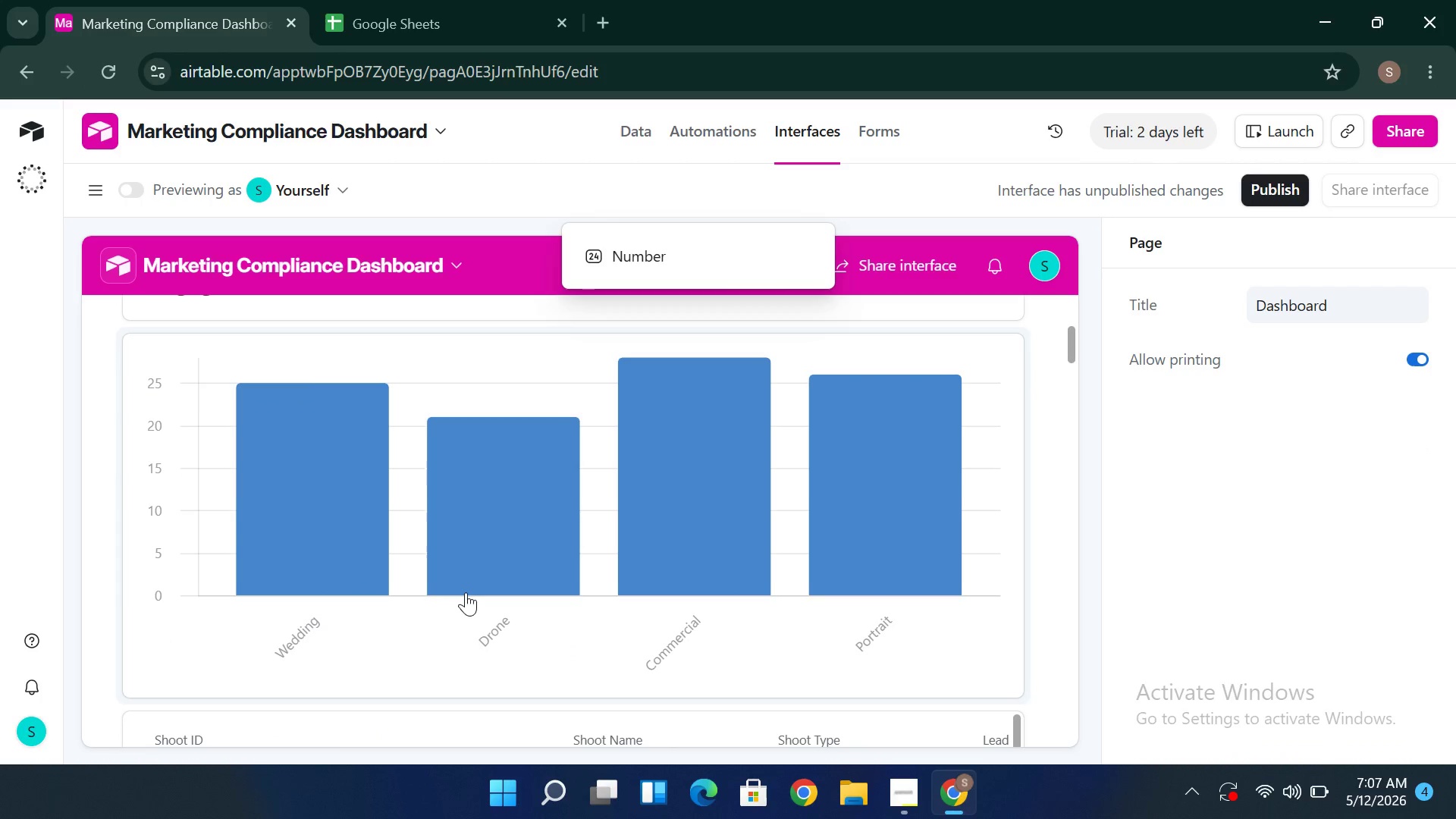 
left_click([556, 671])
 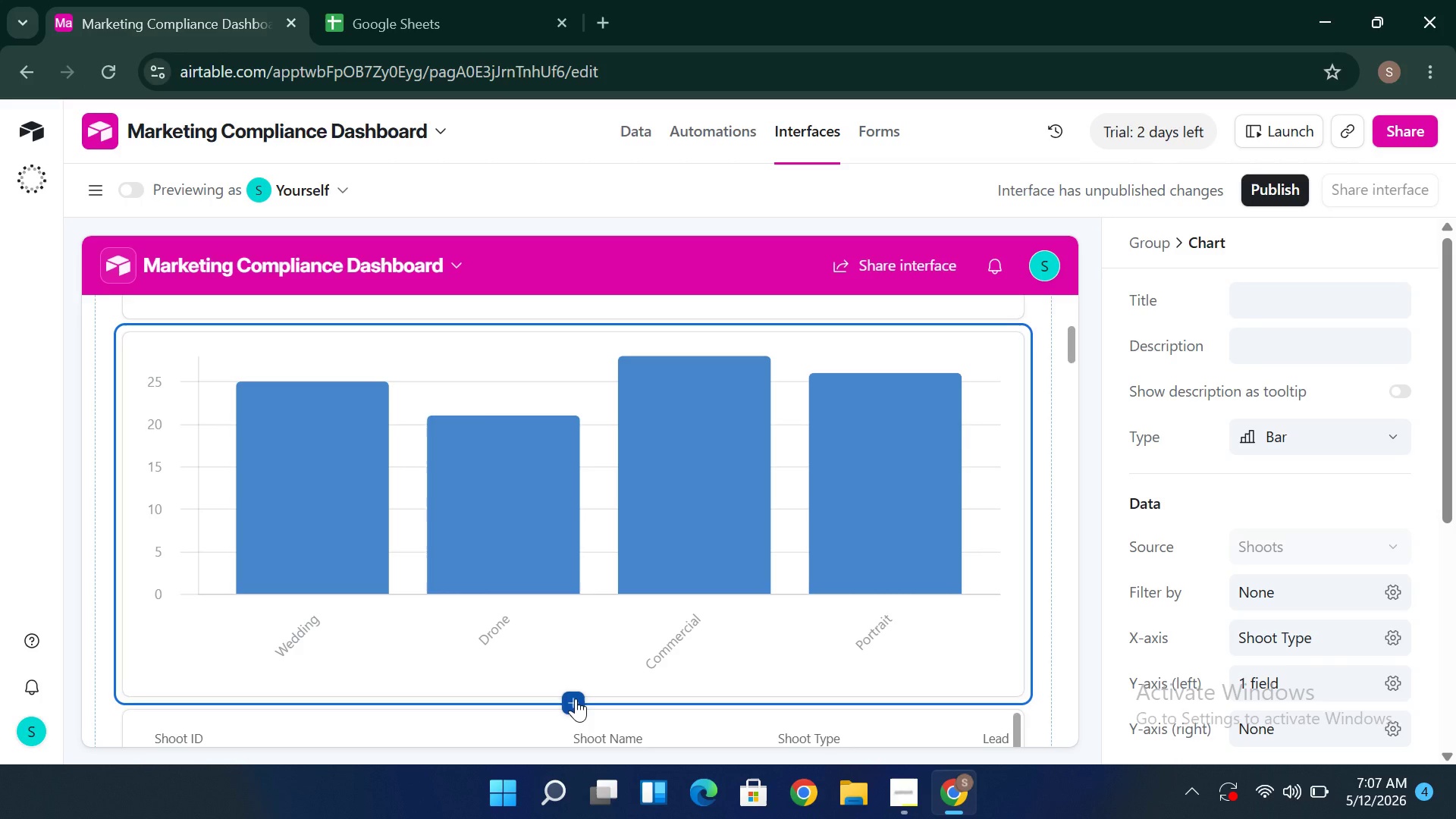 
left_click([576, 701])
 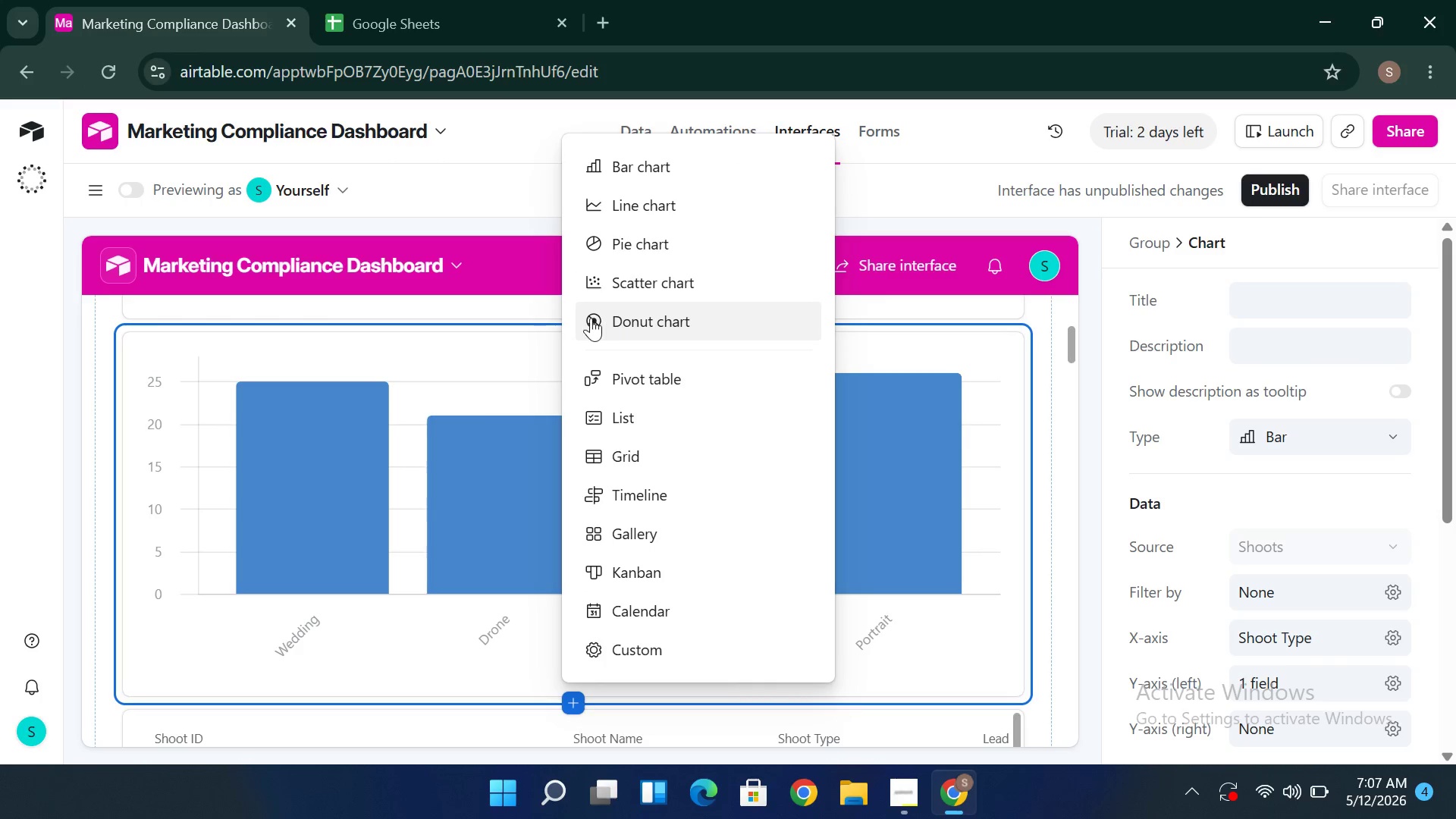 
wait(18.89)
 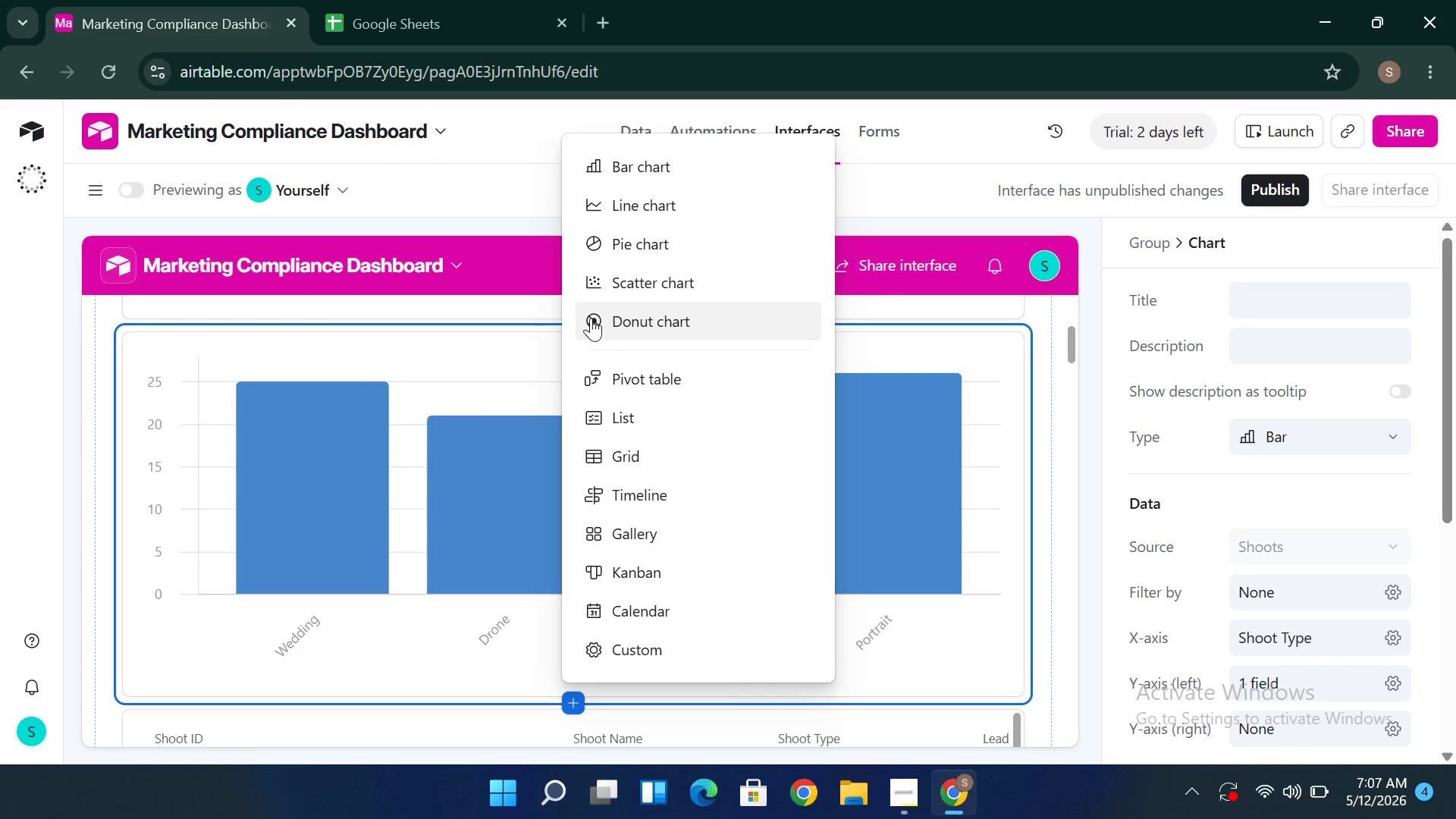 
left_click([379, 502])
 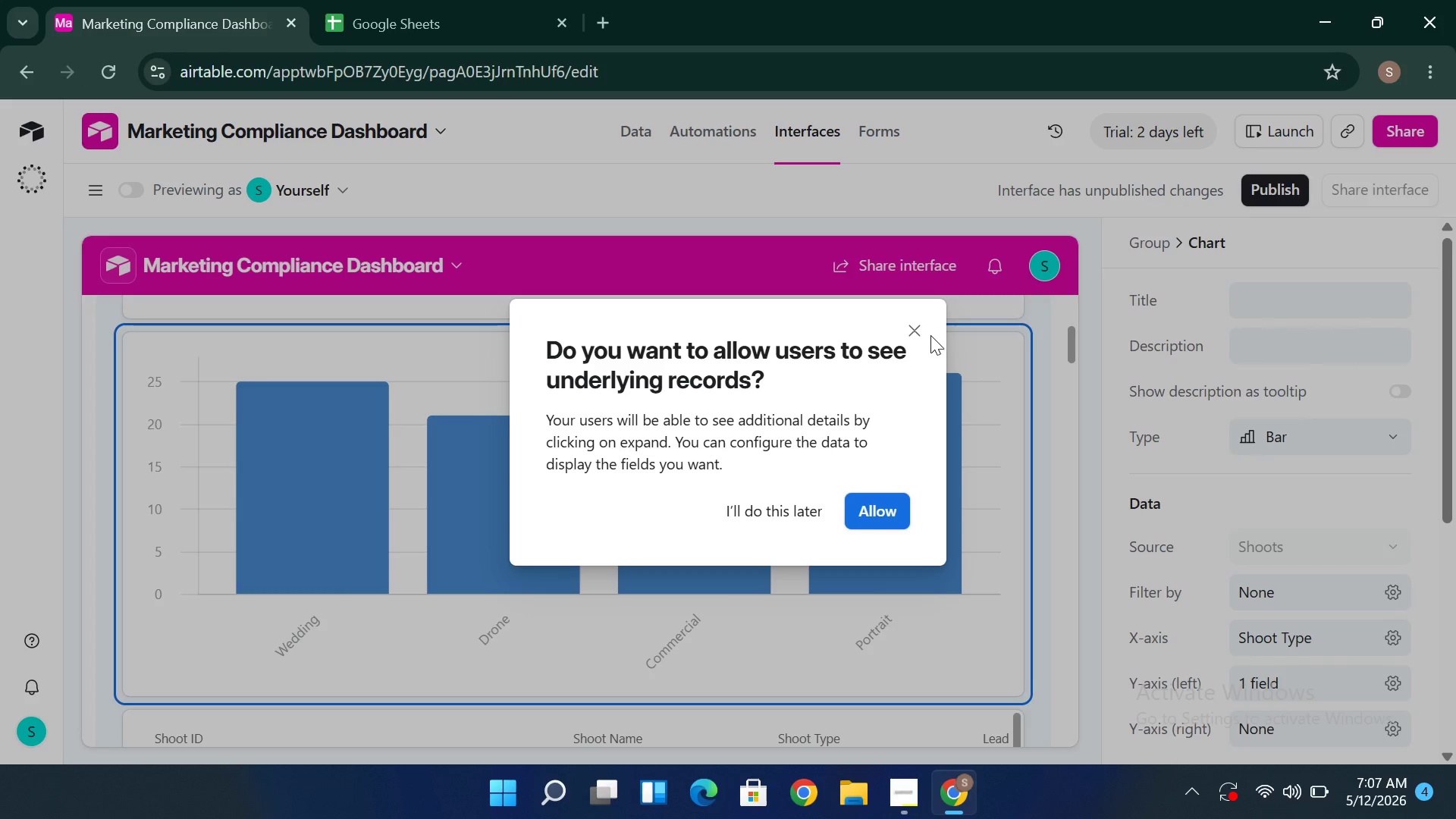 
left_click([915, 327])
 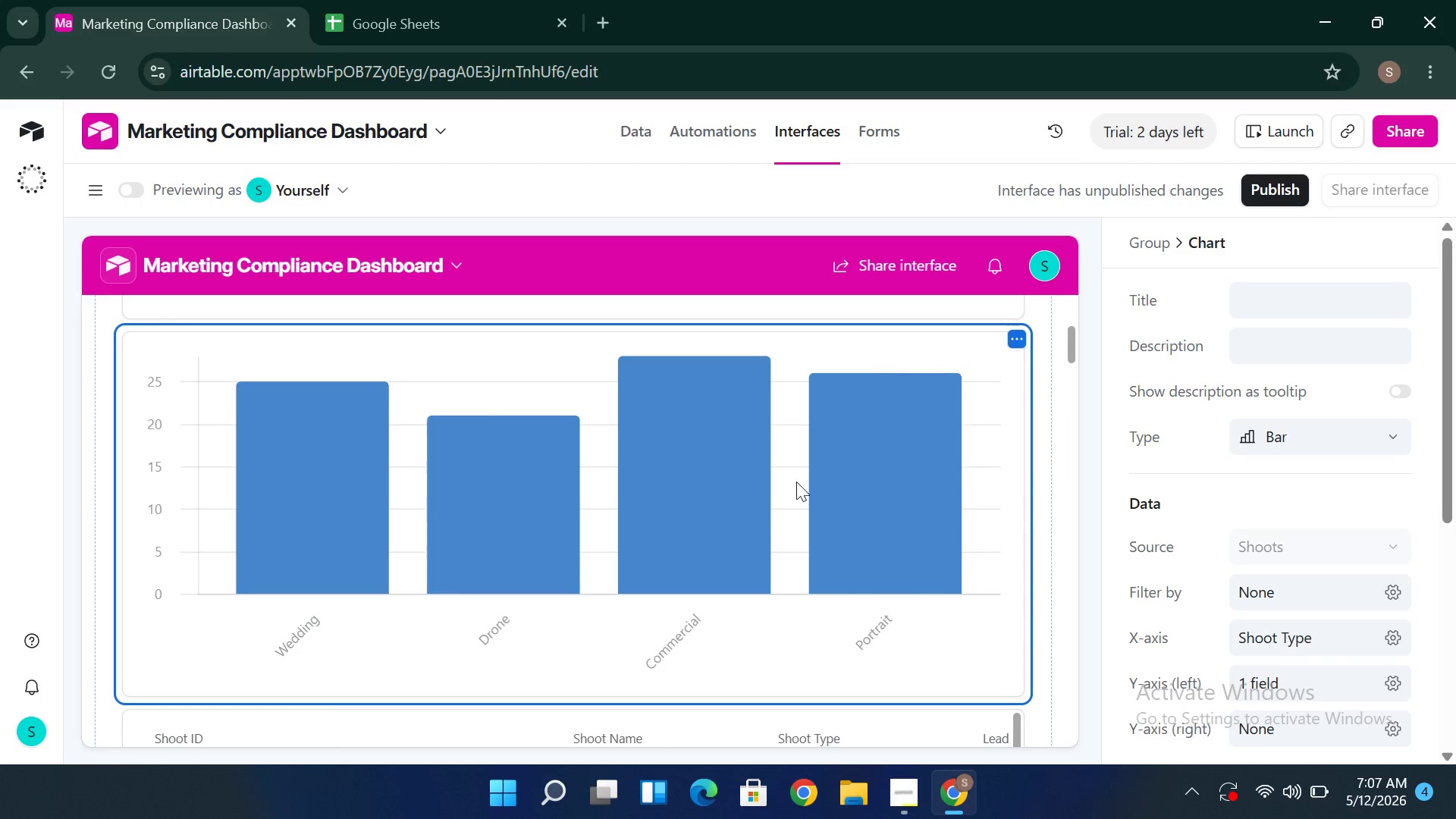 
mouse_move([752, 524])
 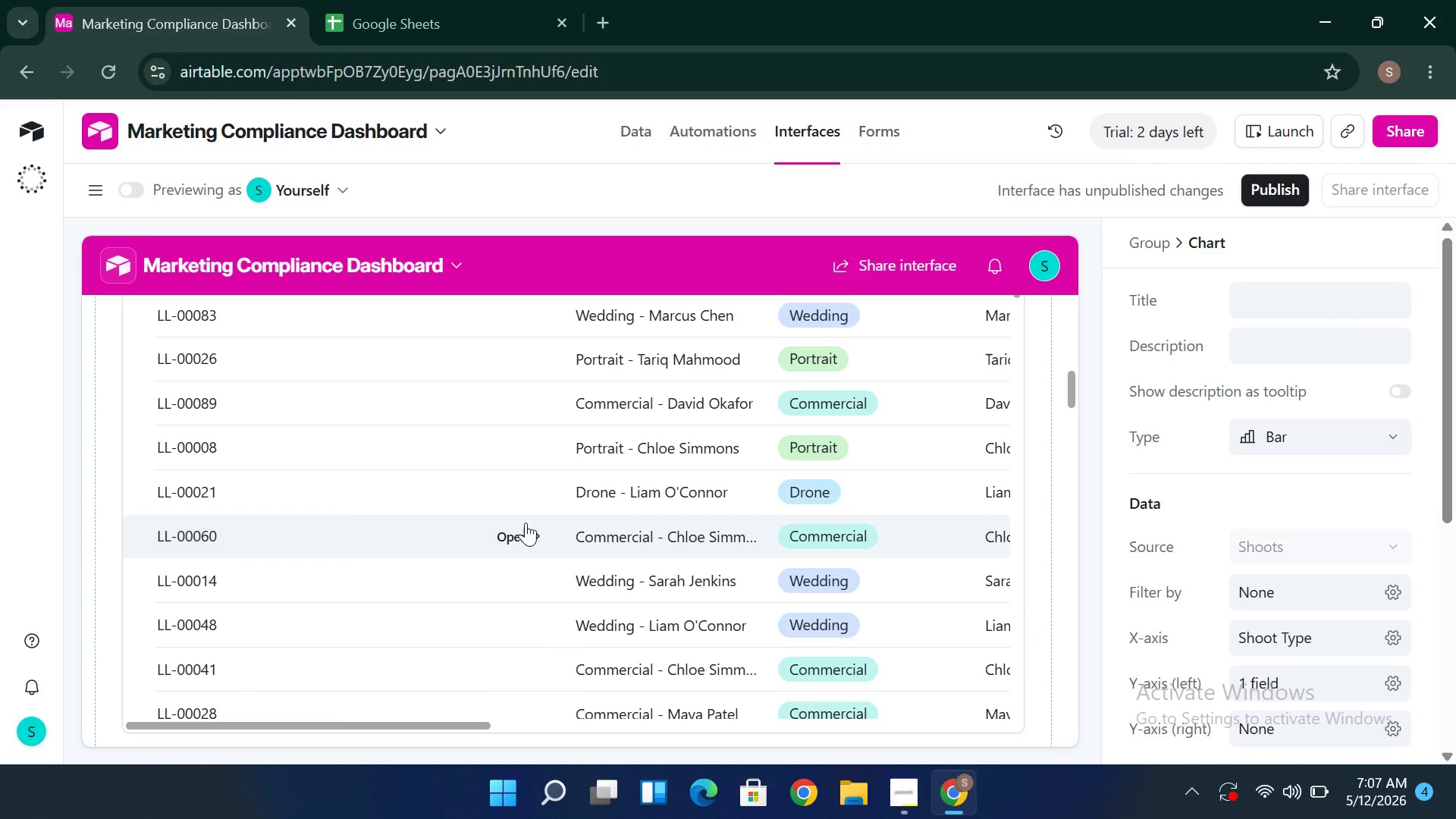 
left_click([526, 522])
 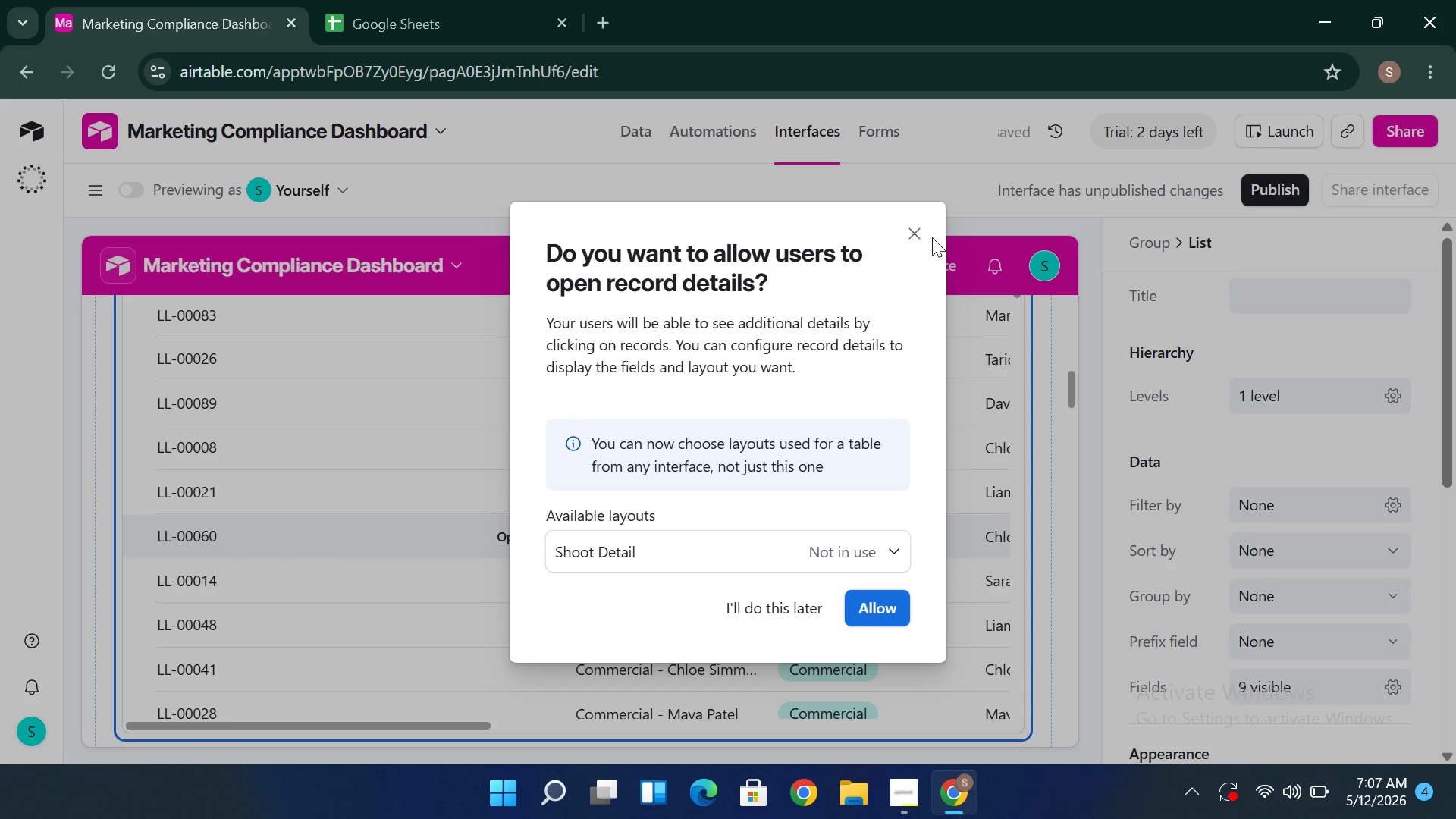 
left_click([910, 237])
 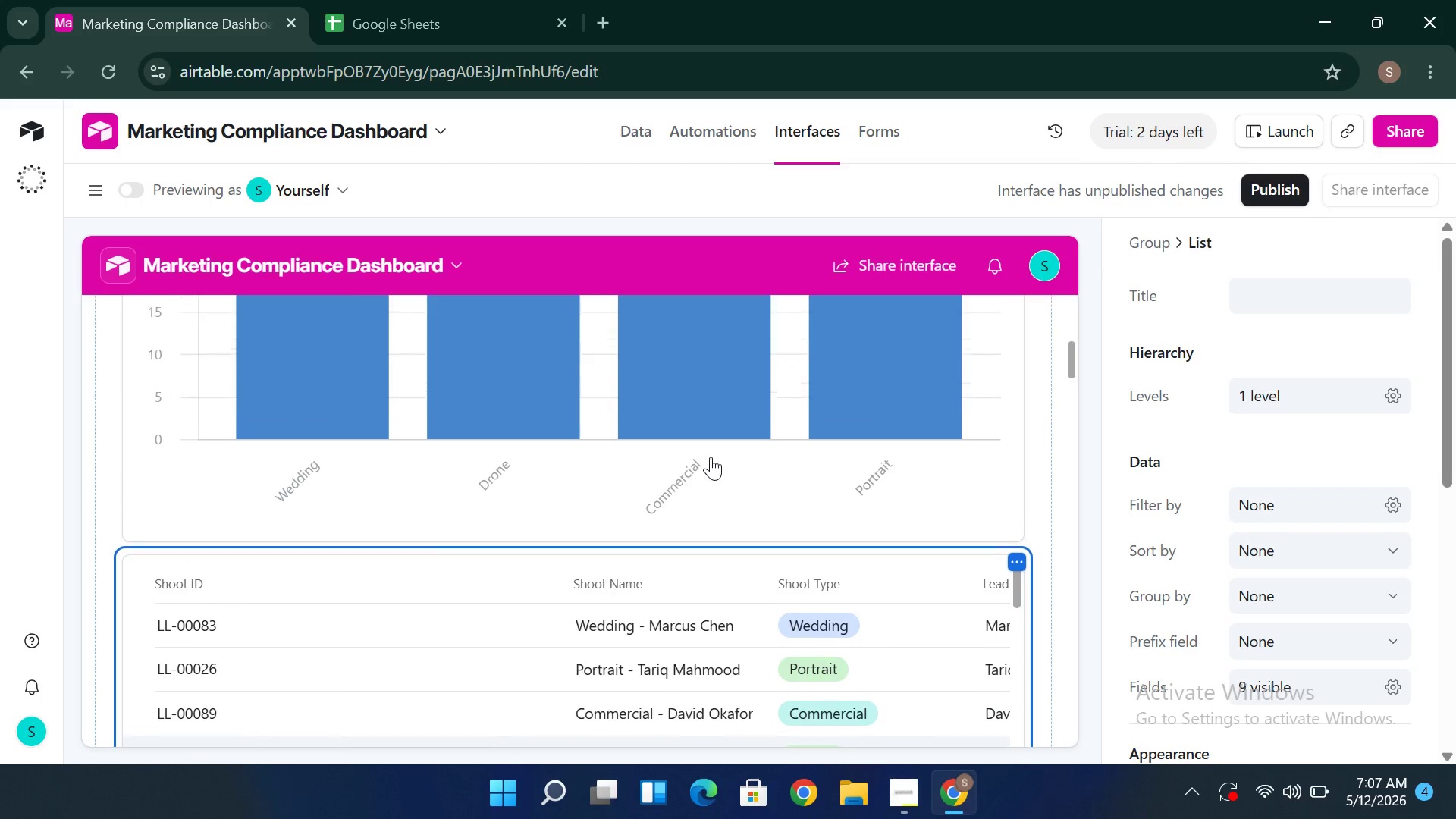 
wait(7.23)
 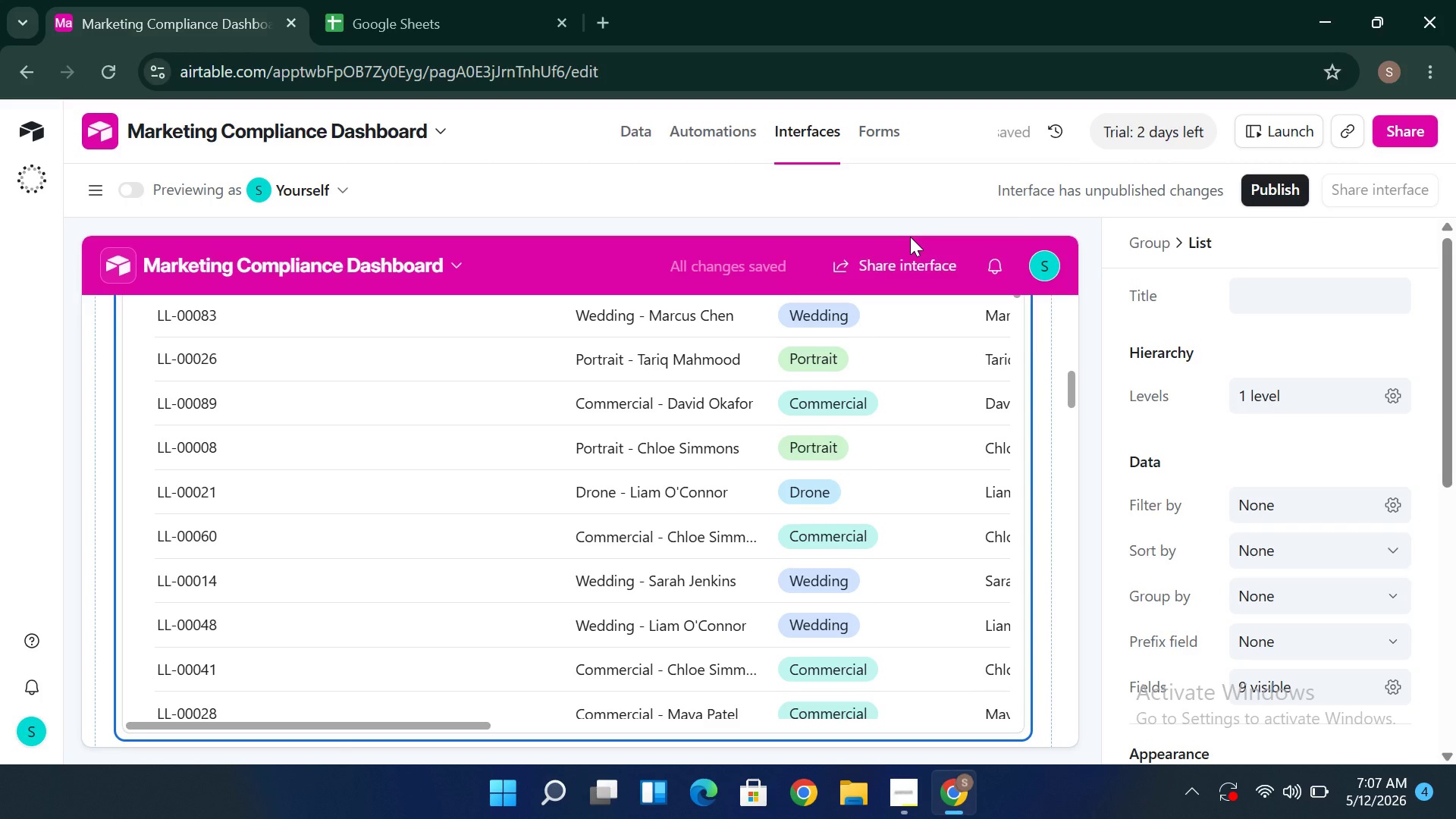 
left_click([1028, 573])
 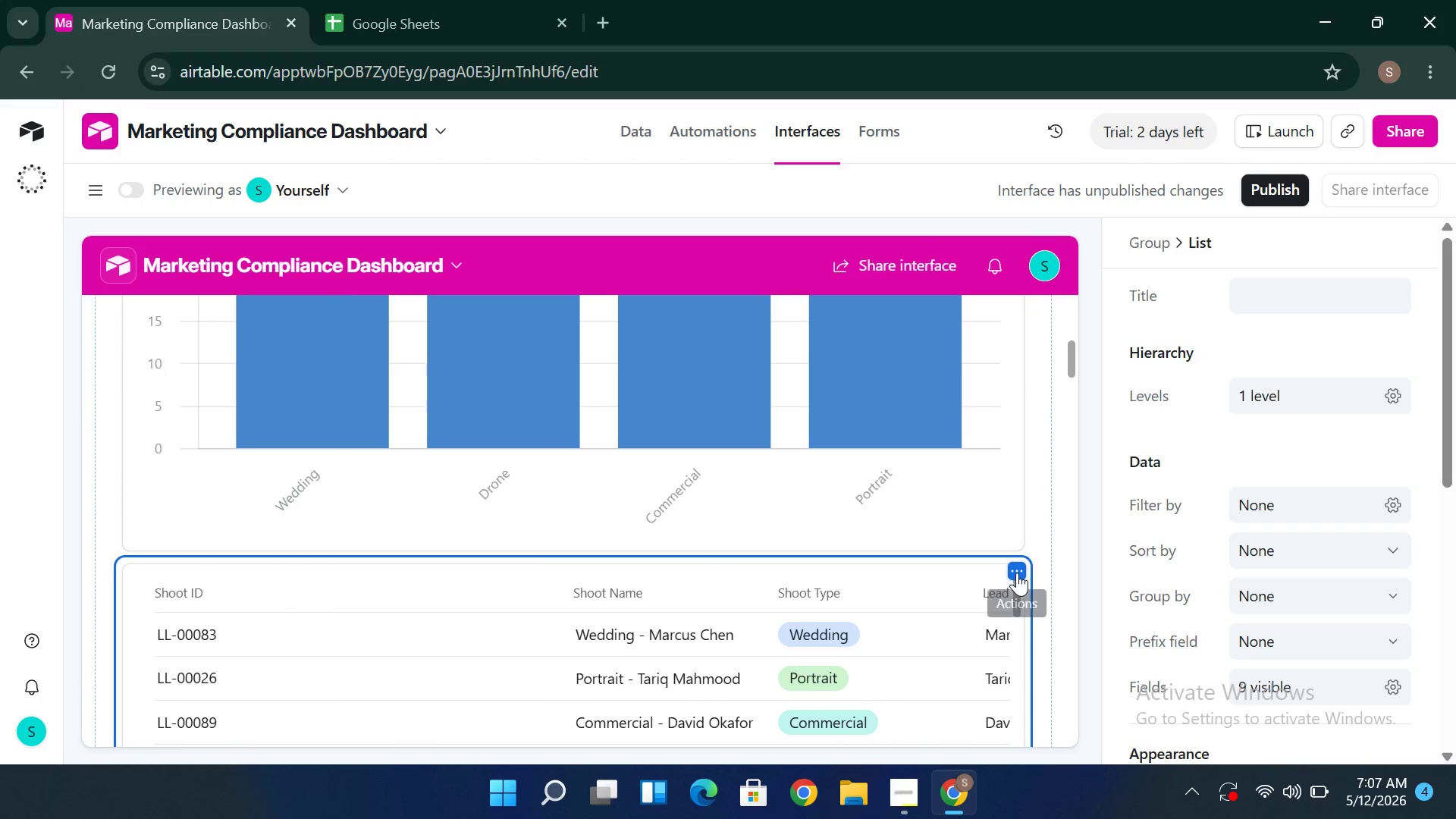 
left_click([1017, 573])
 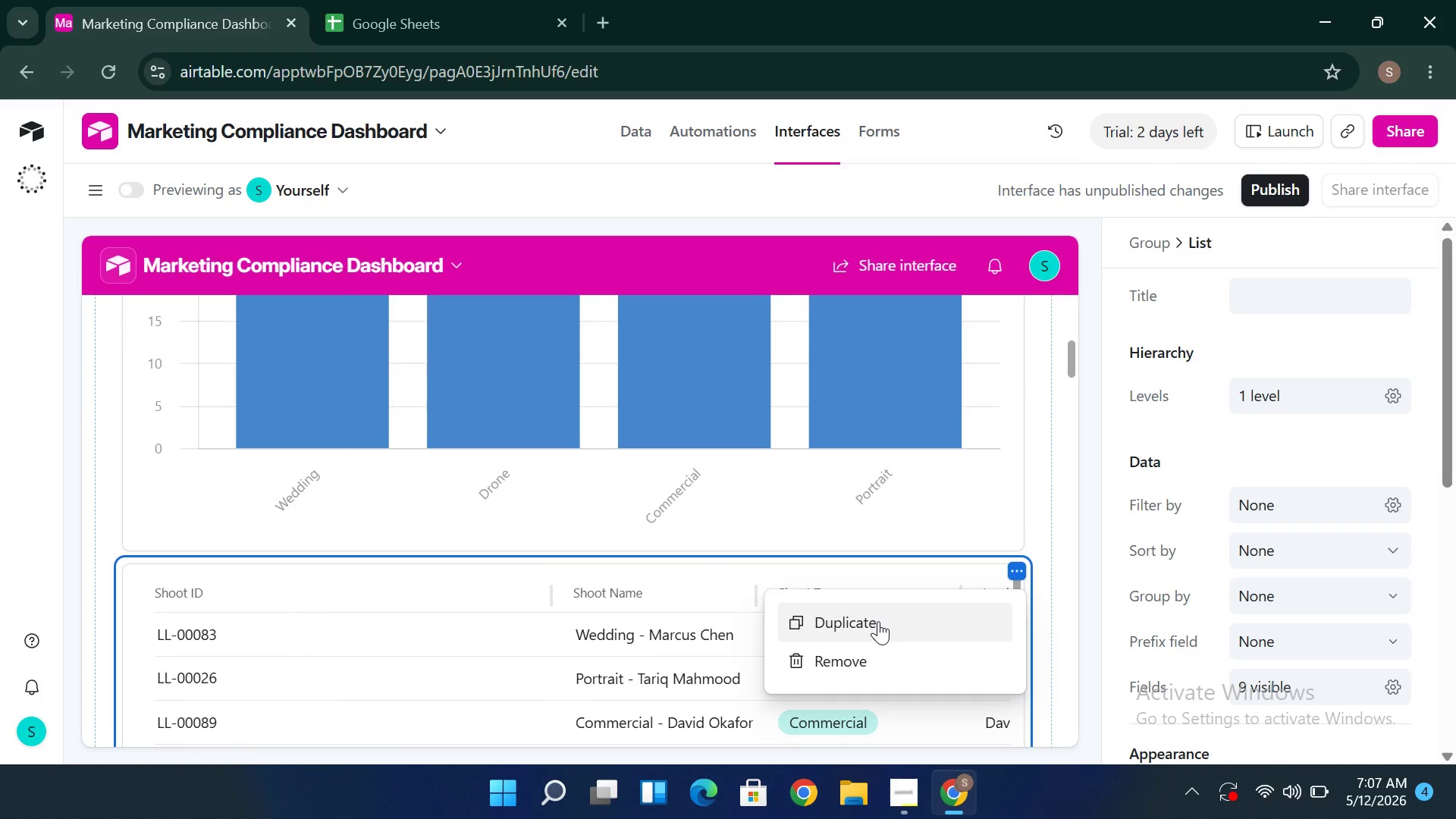 
left_click([878, 621])
 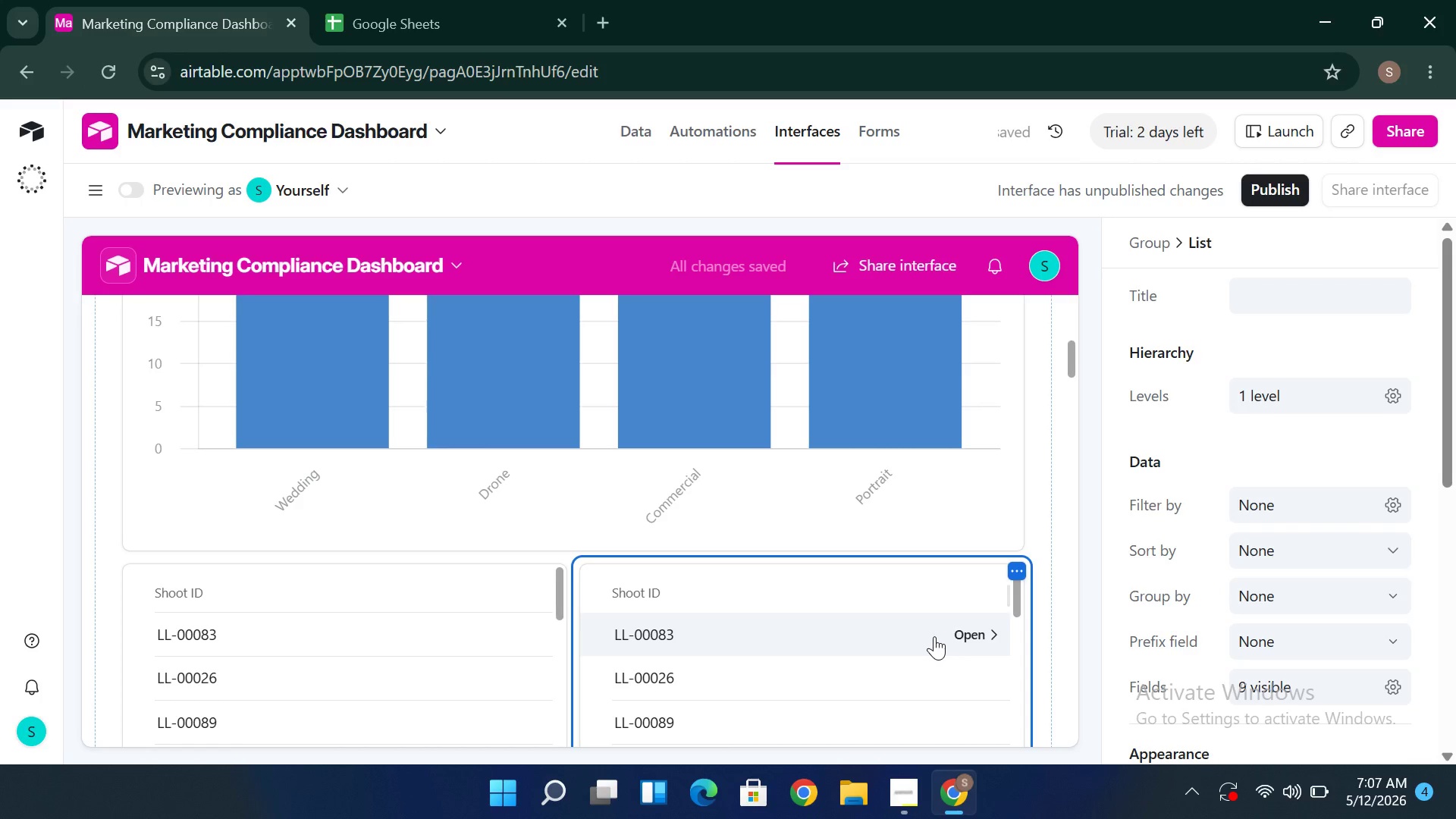 
wait(5.47)
 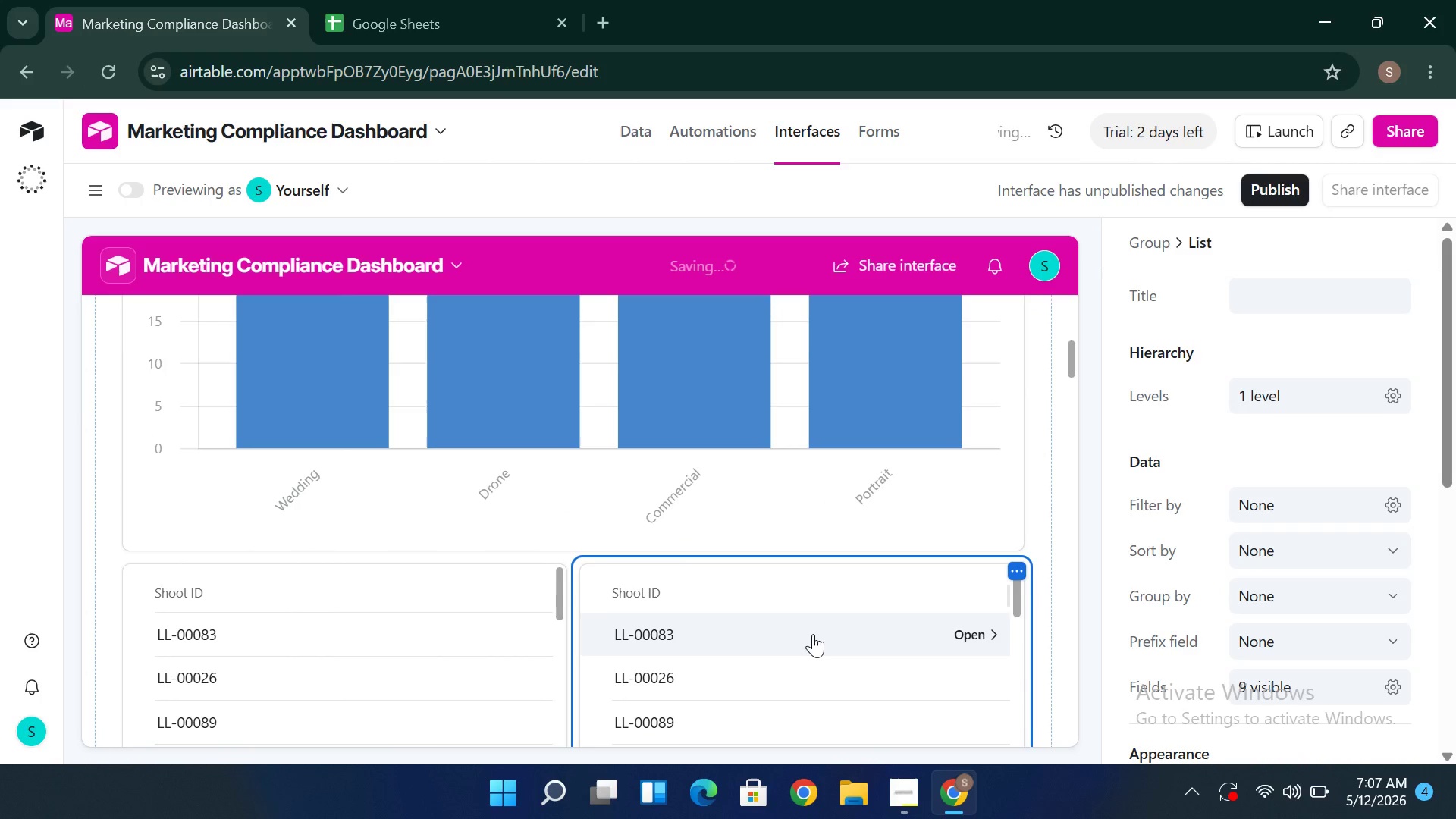 
left_click([1299, 290])
 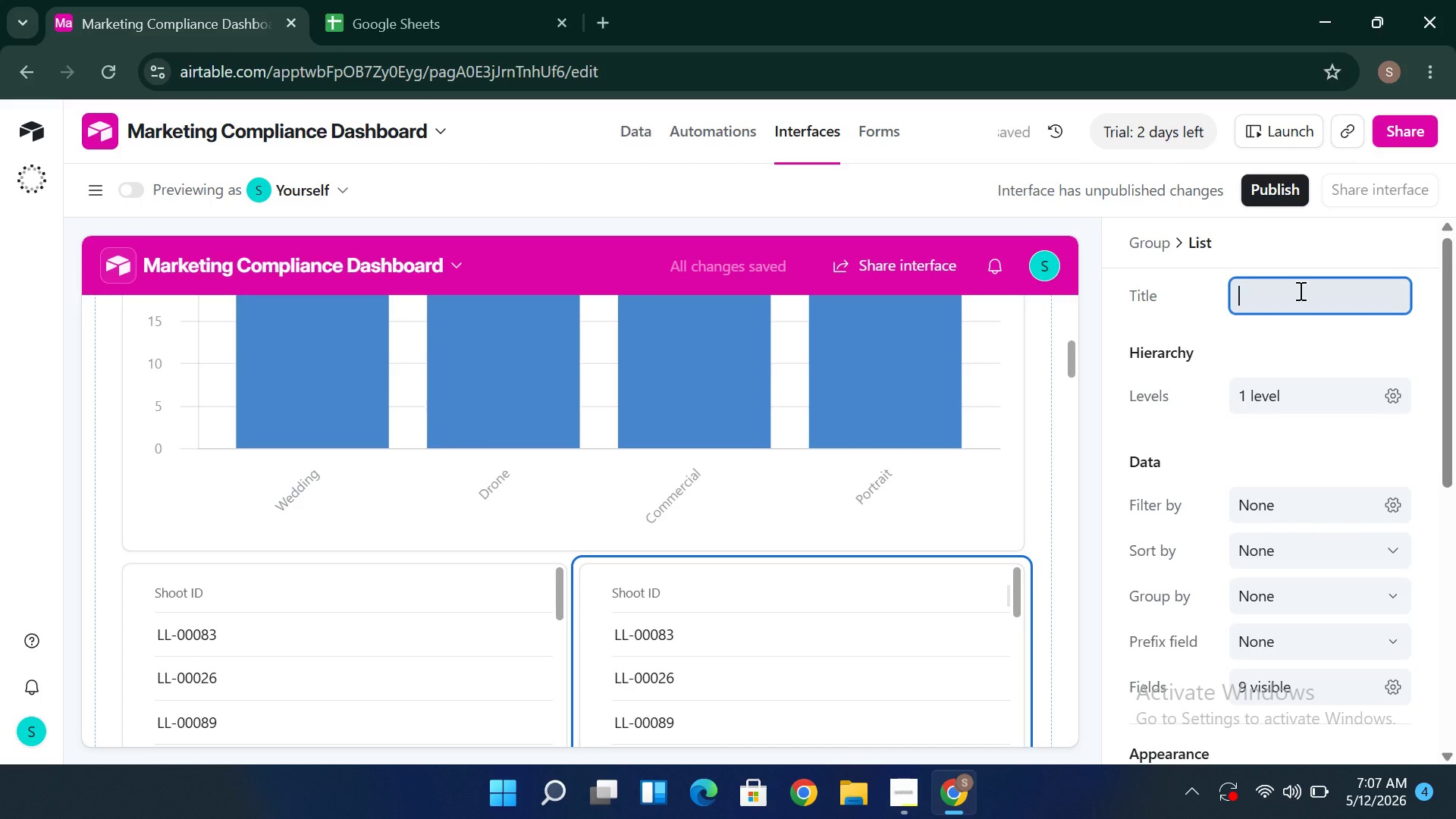 
type(Markew)
key(Backspace)
type(table Shoots)
 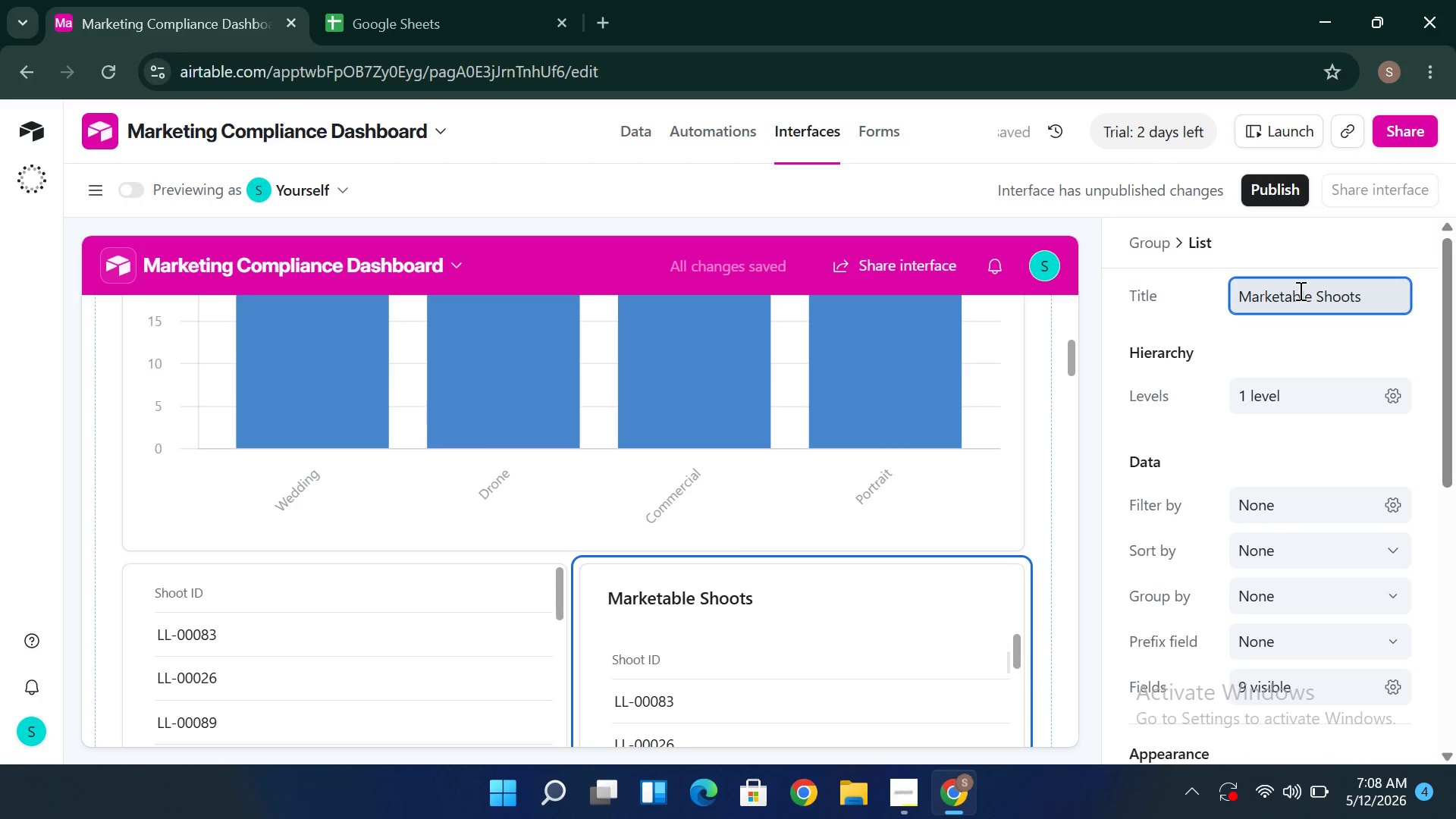 
wait(5.7)
 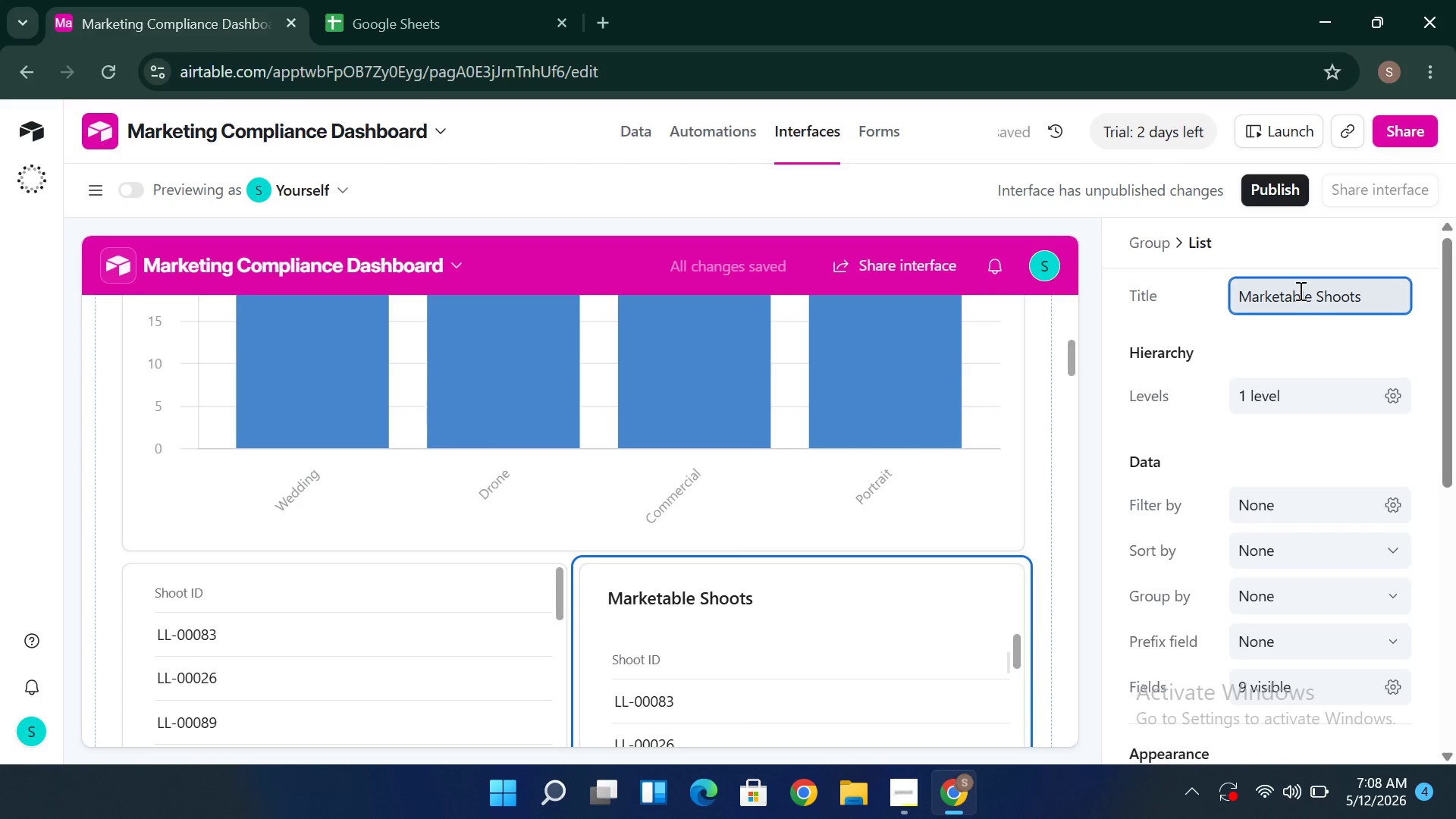 
left_click_drag(start_coordinate=[918, 500], to_coordinate=[949, 485])
 